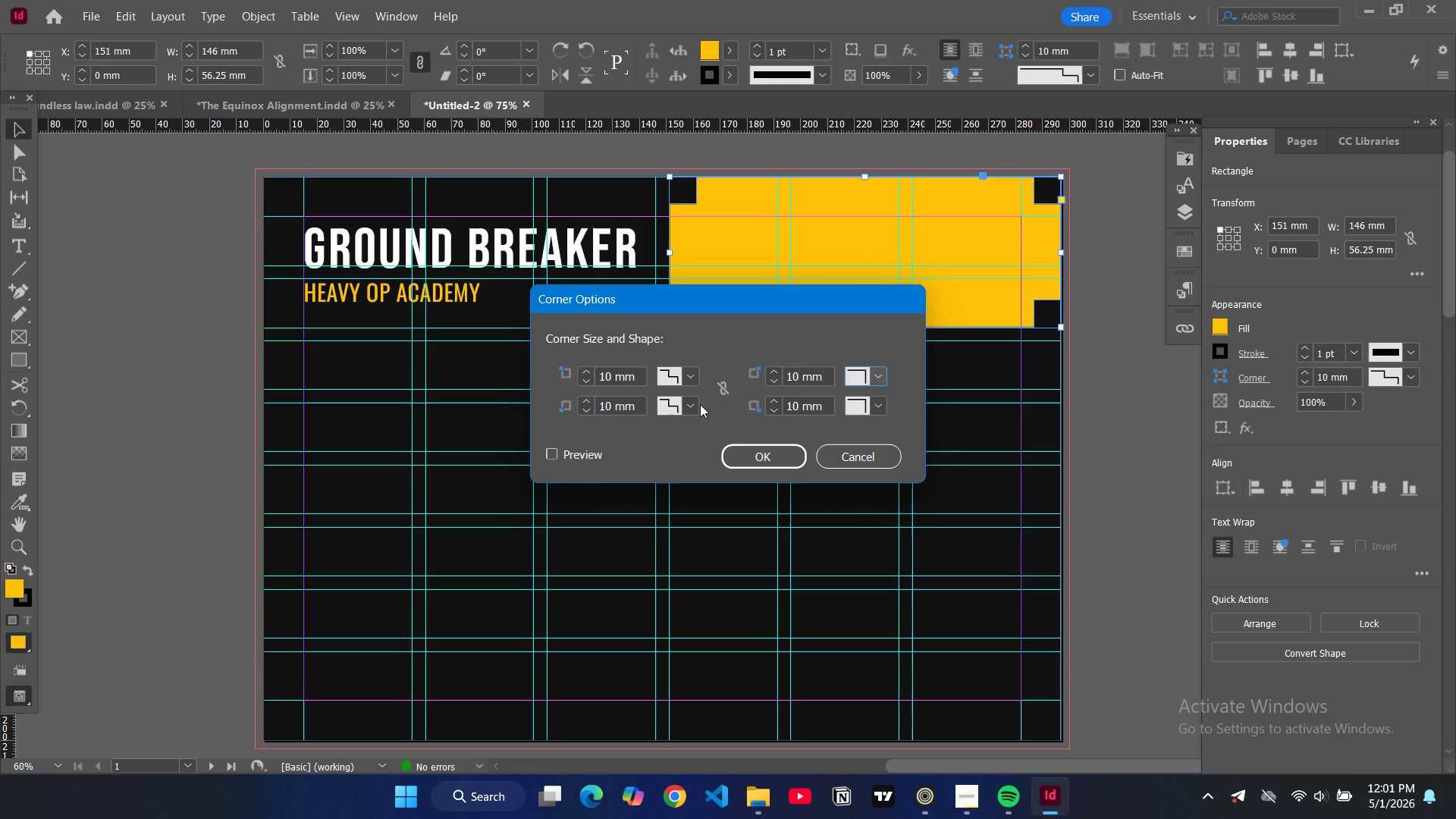 
left_click([694, 404])
 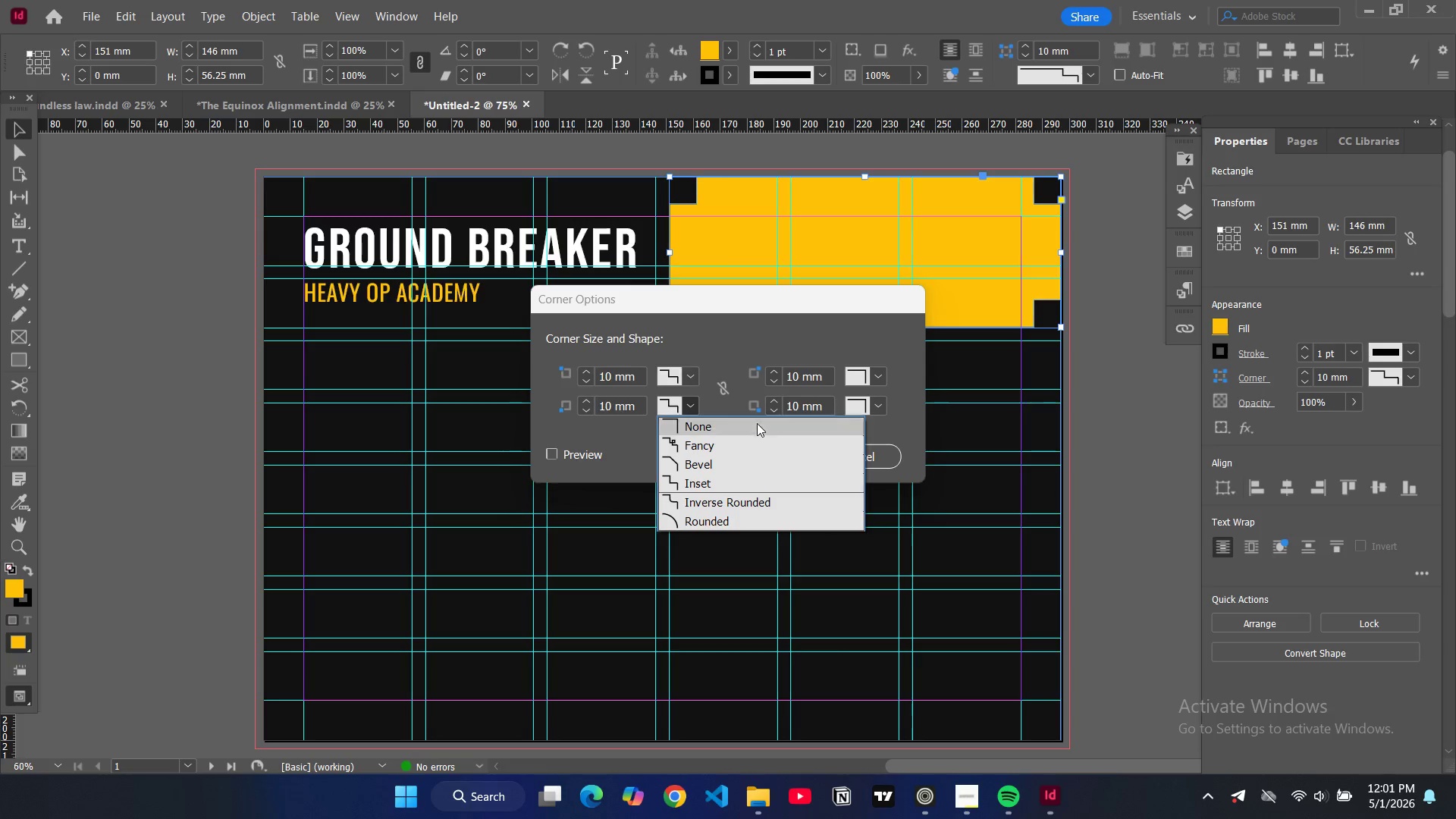 
left_click([757, 425])
 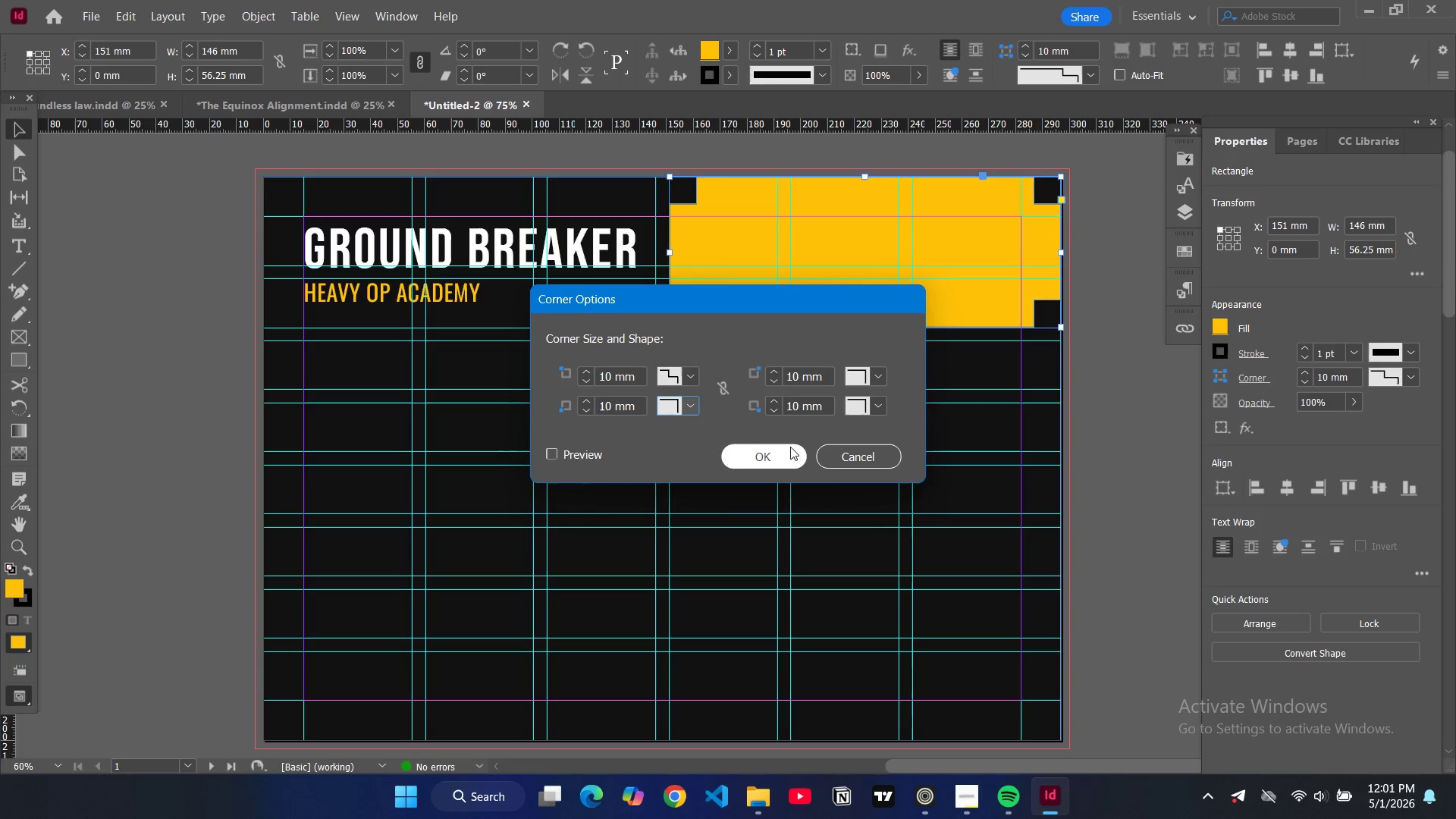 
left_click([782, 447])
 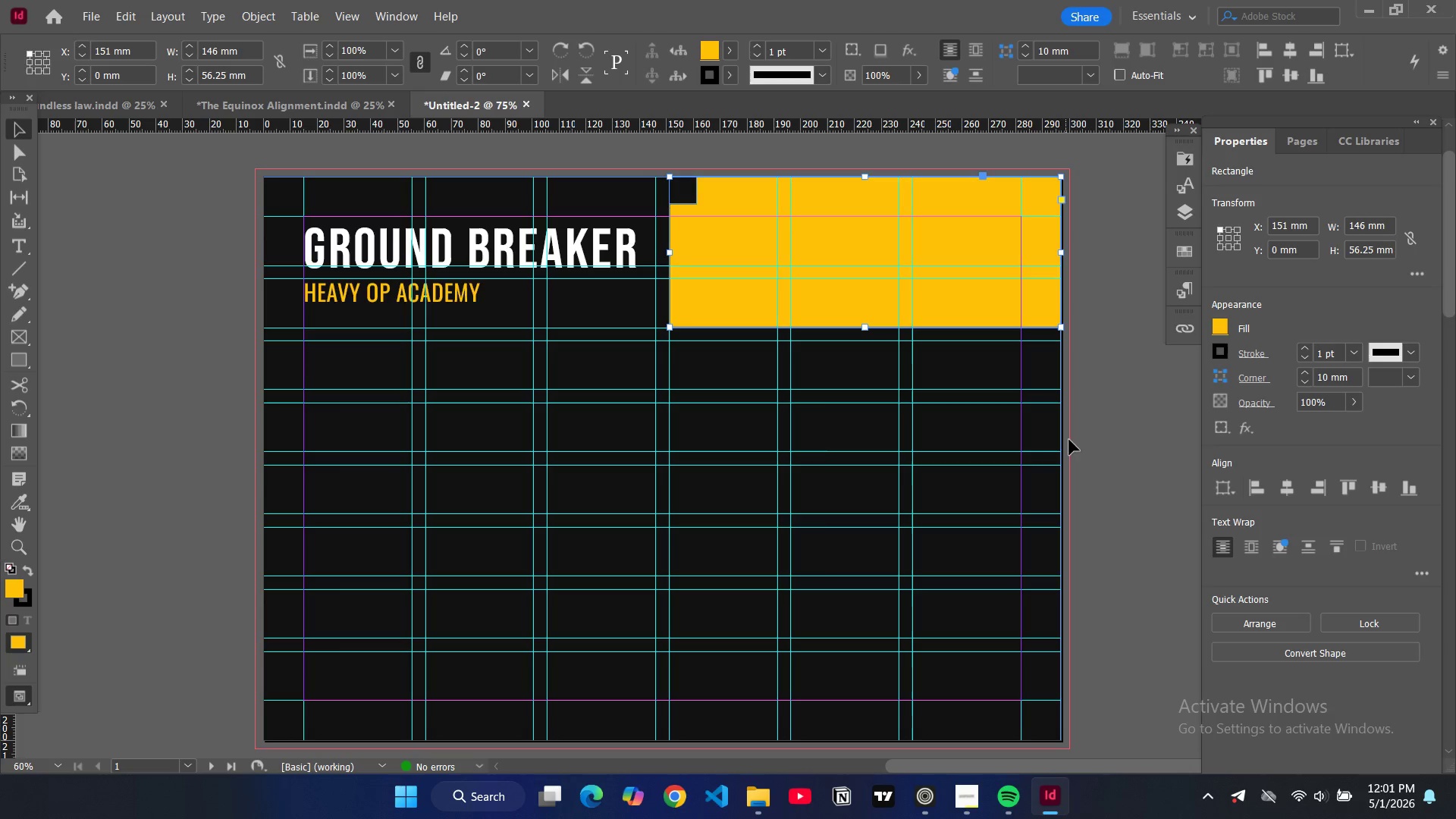 
type(ww)
 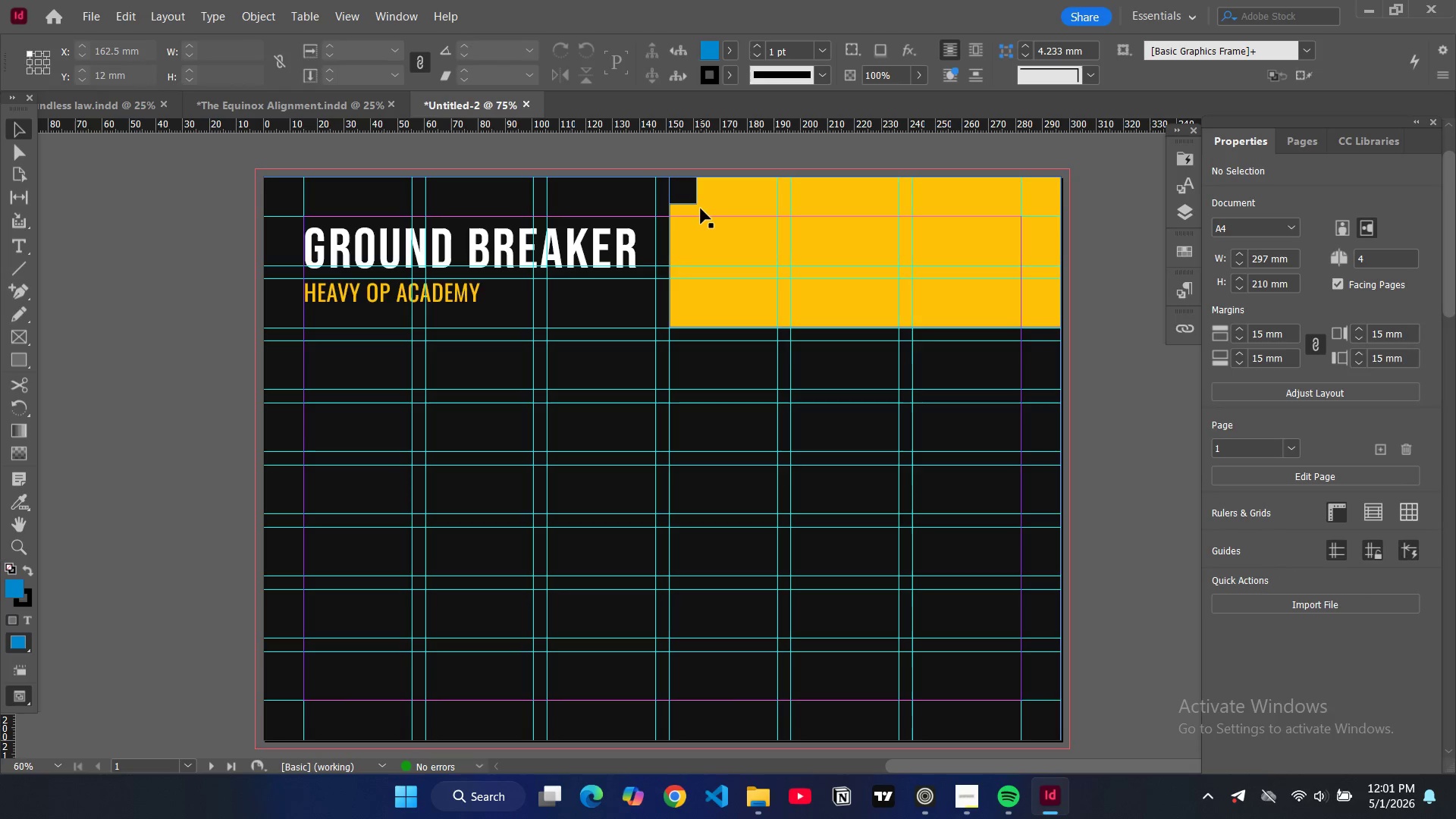 
left_click([686, 207])
 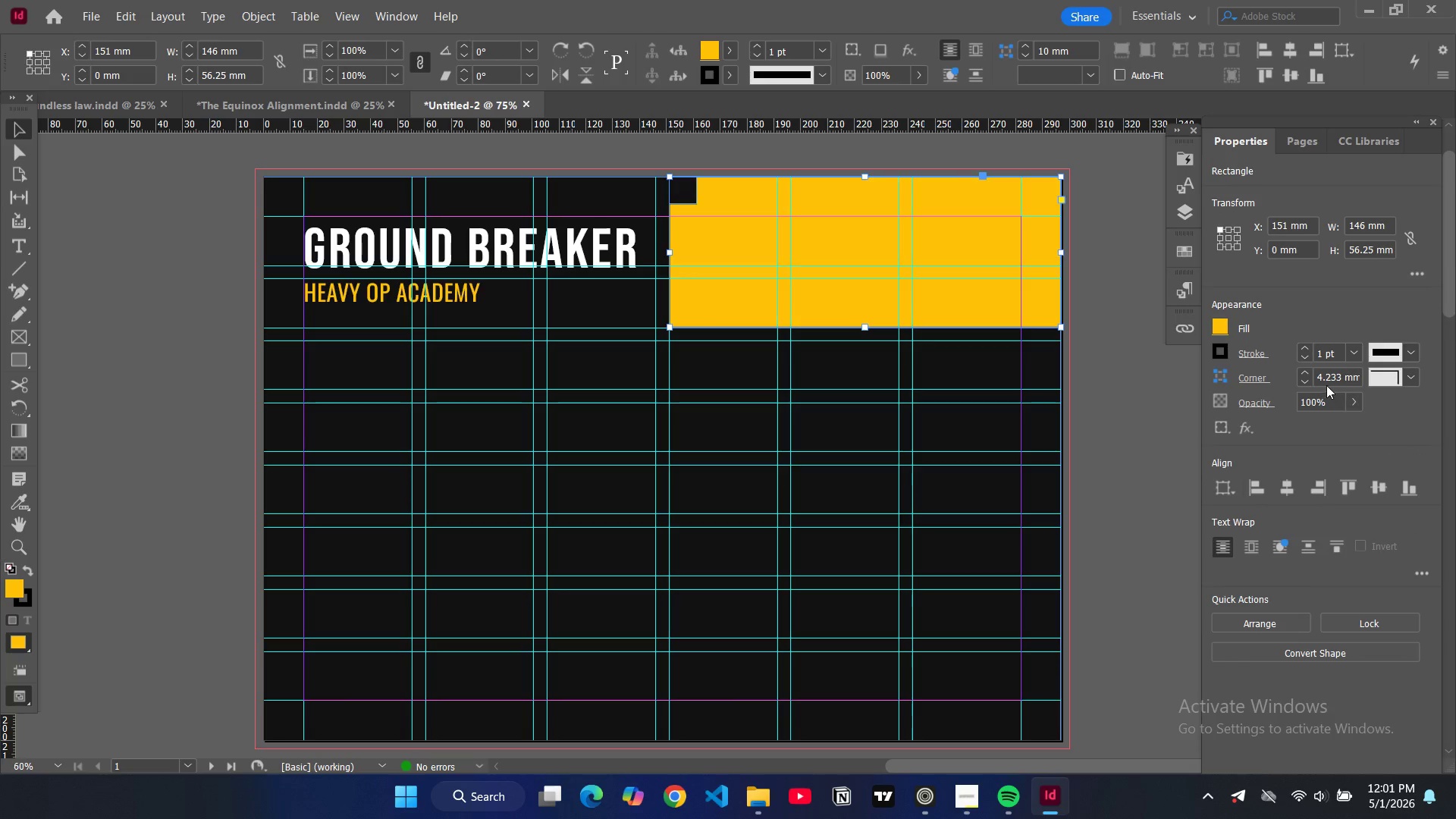 
double_click([1326, 380])
 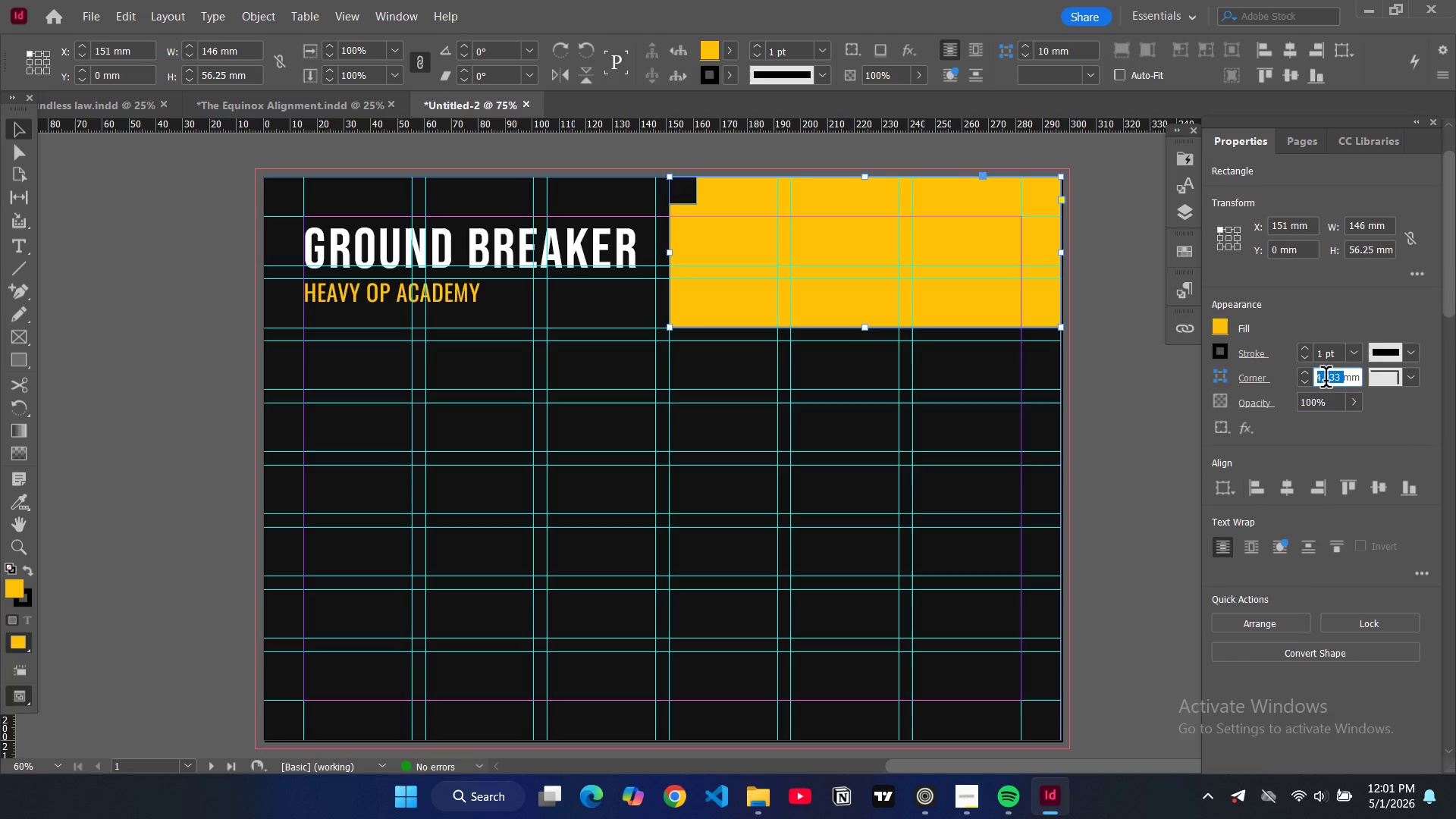 
type(20)
 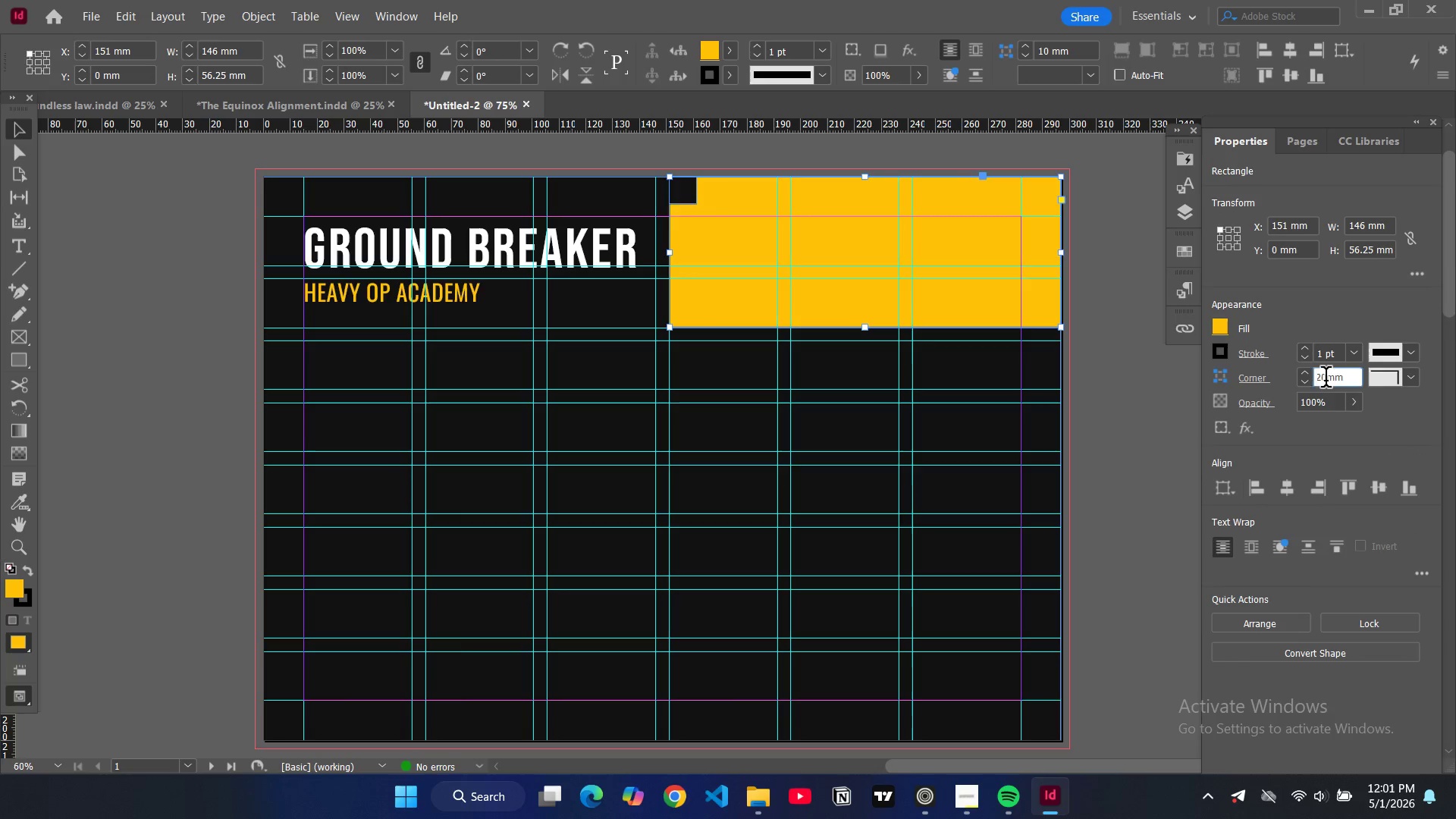 
key(Enter)
 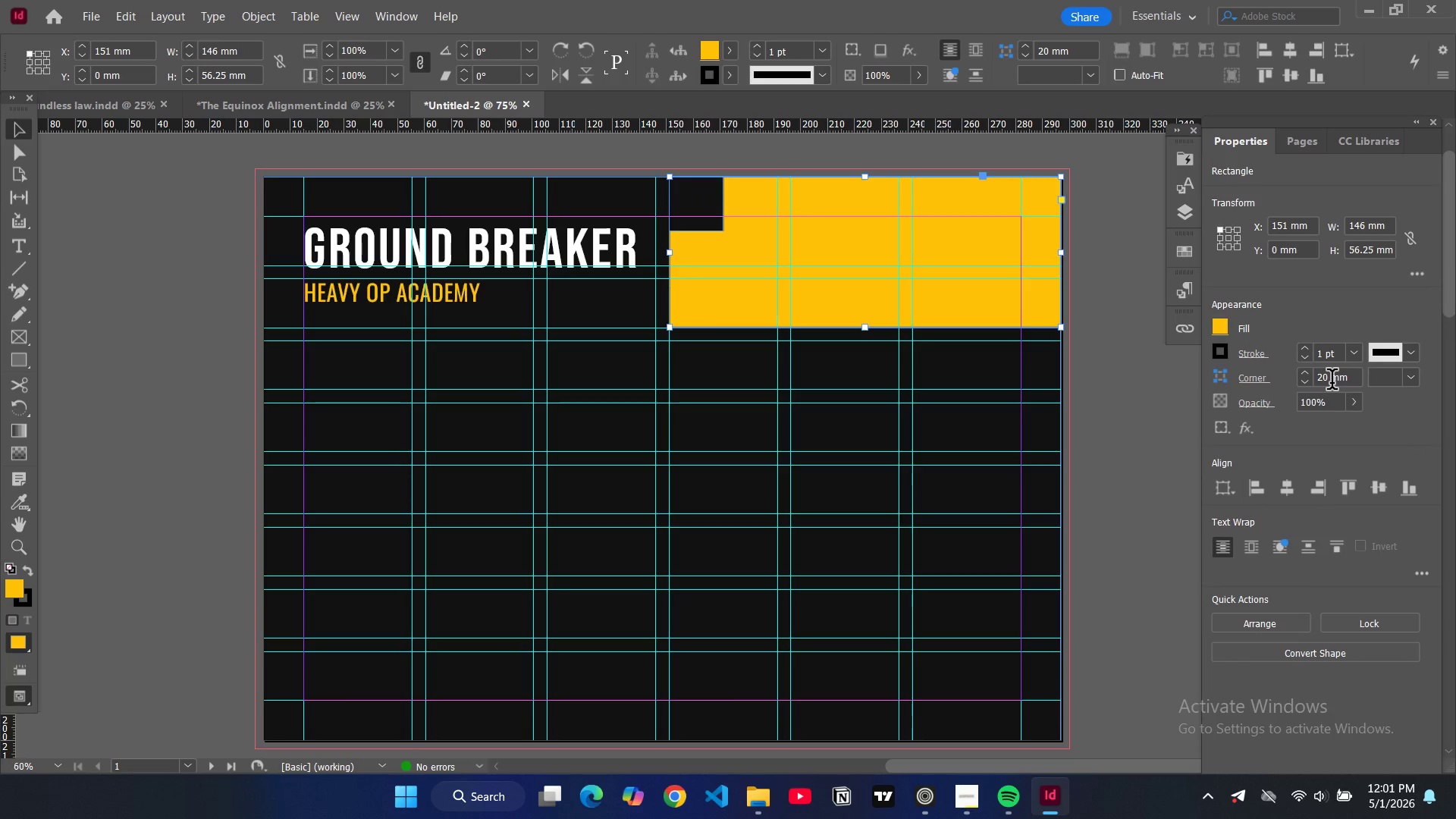 
double_click([1332, 382])
 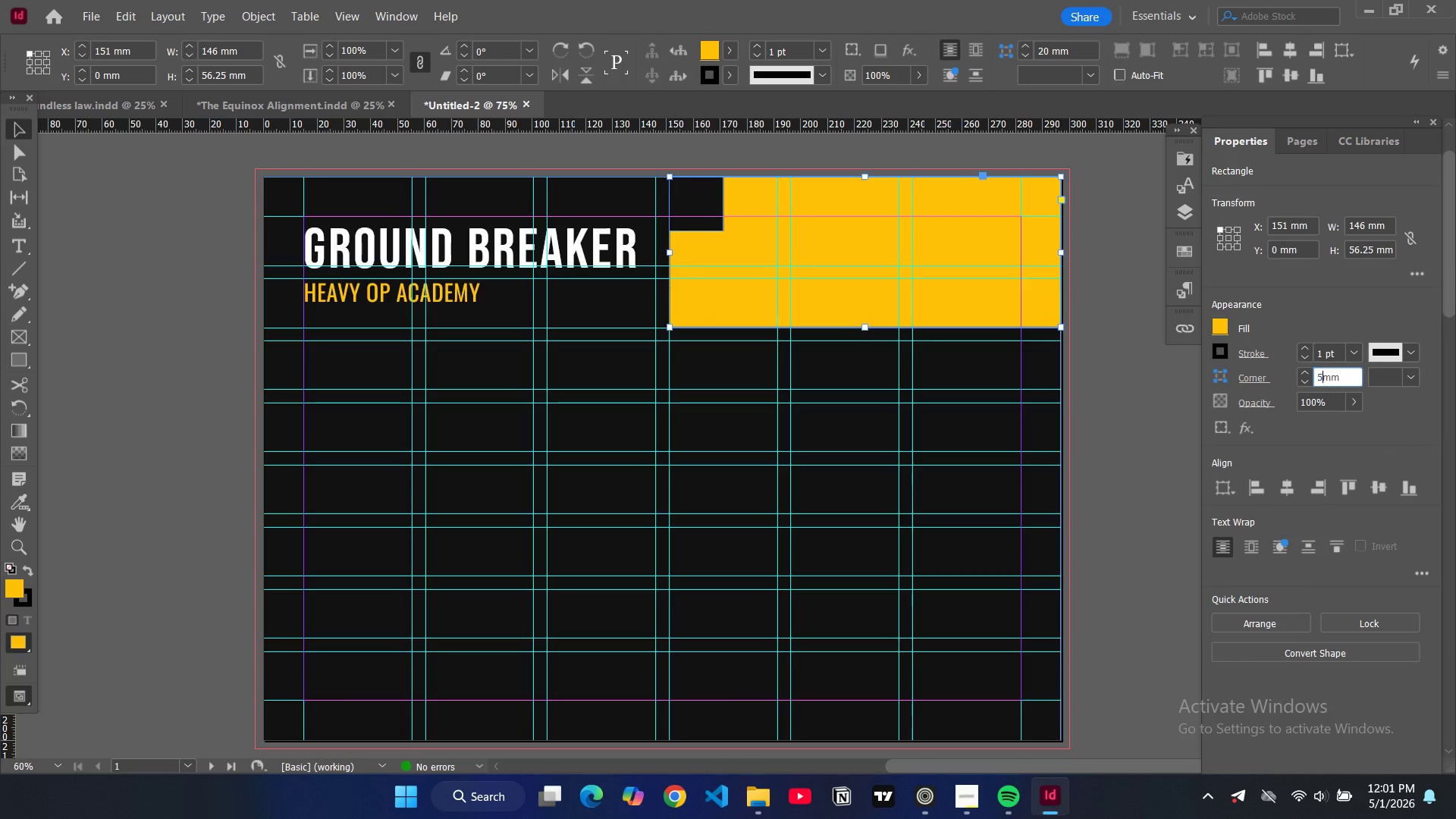 
type(50)
 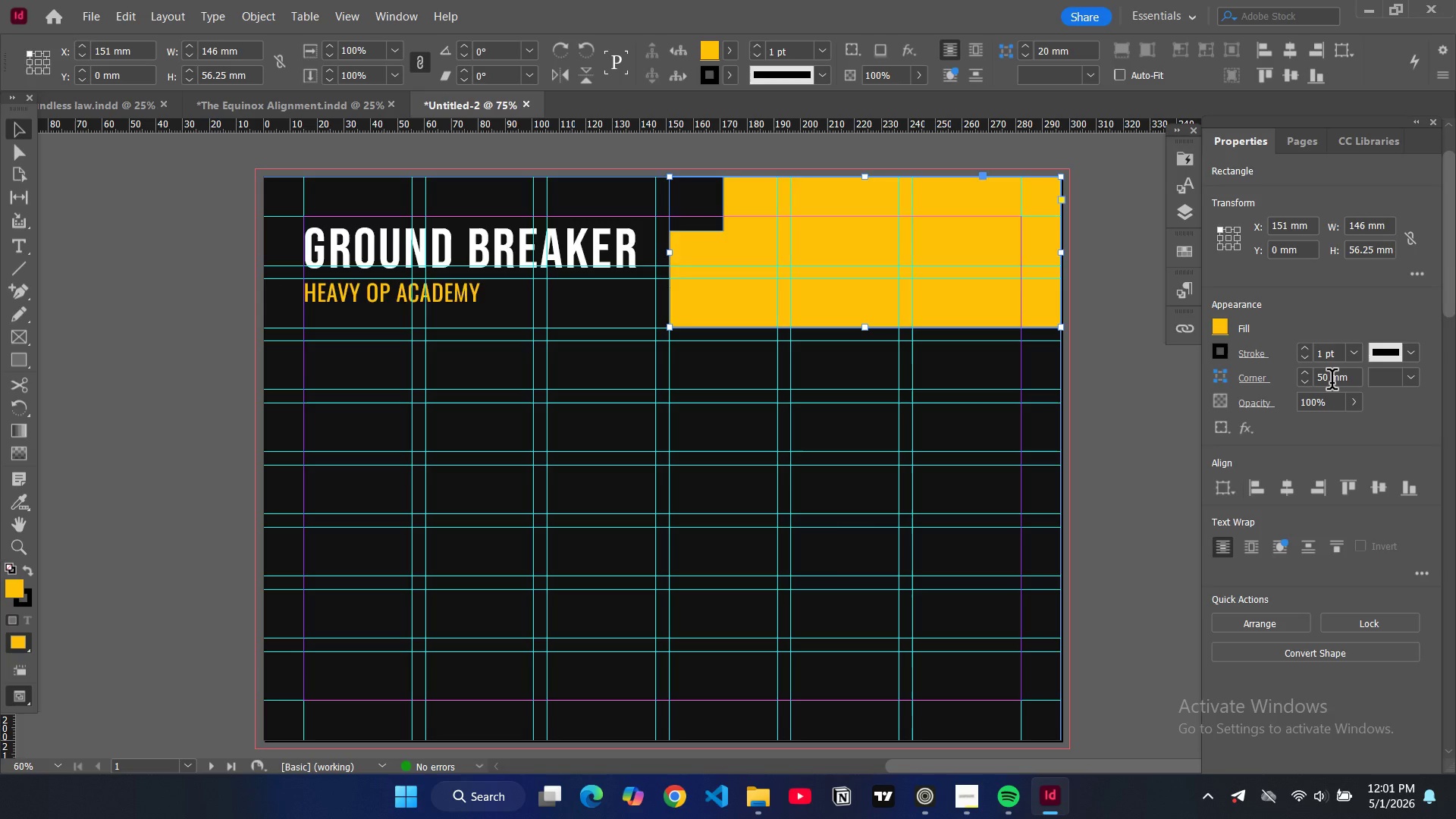 
key(Enter)
 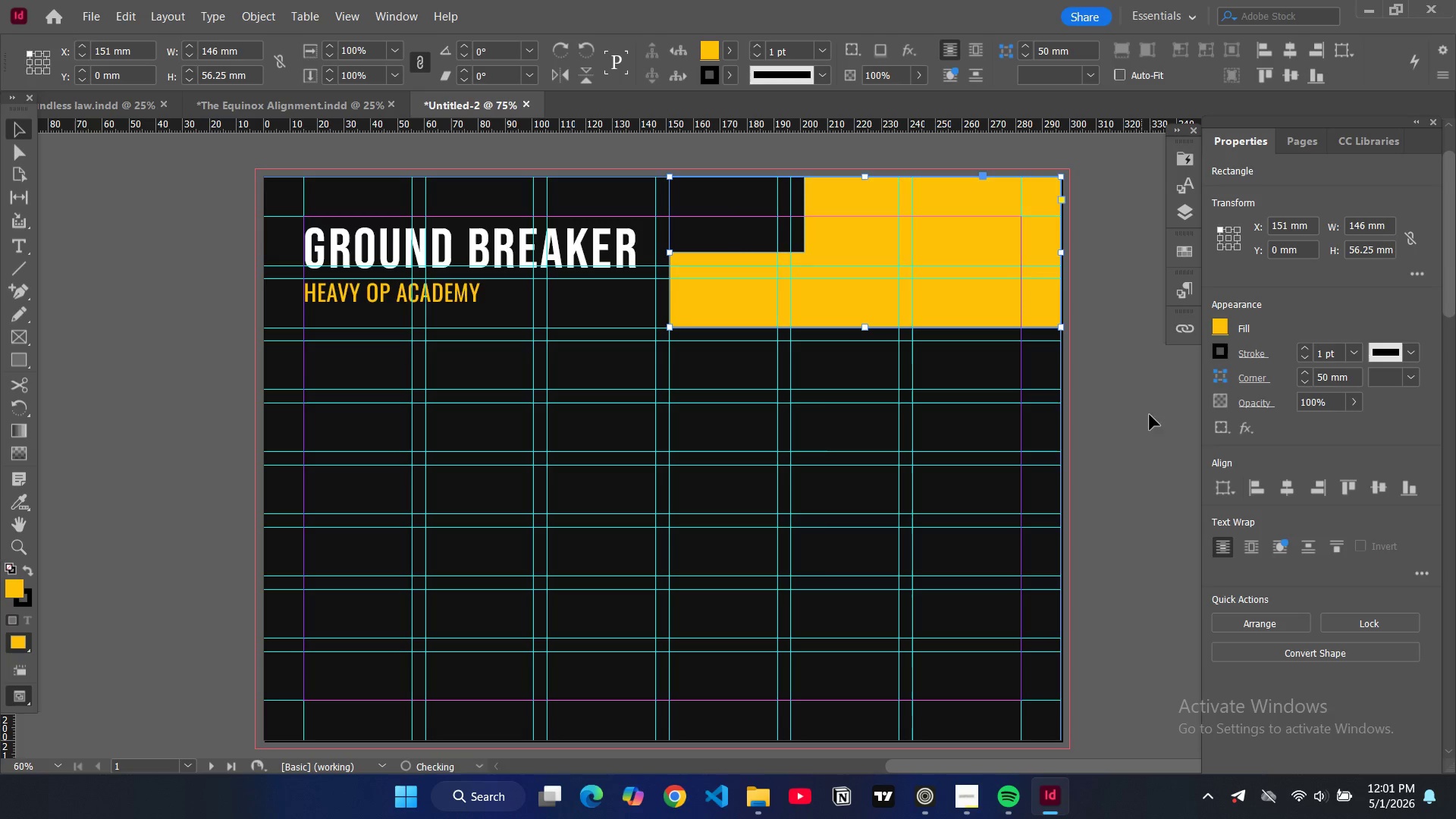 
left_click([1162, 420])
 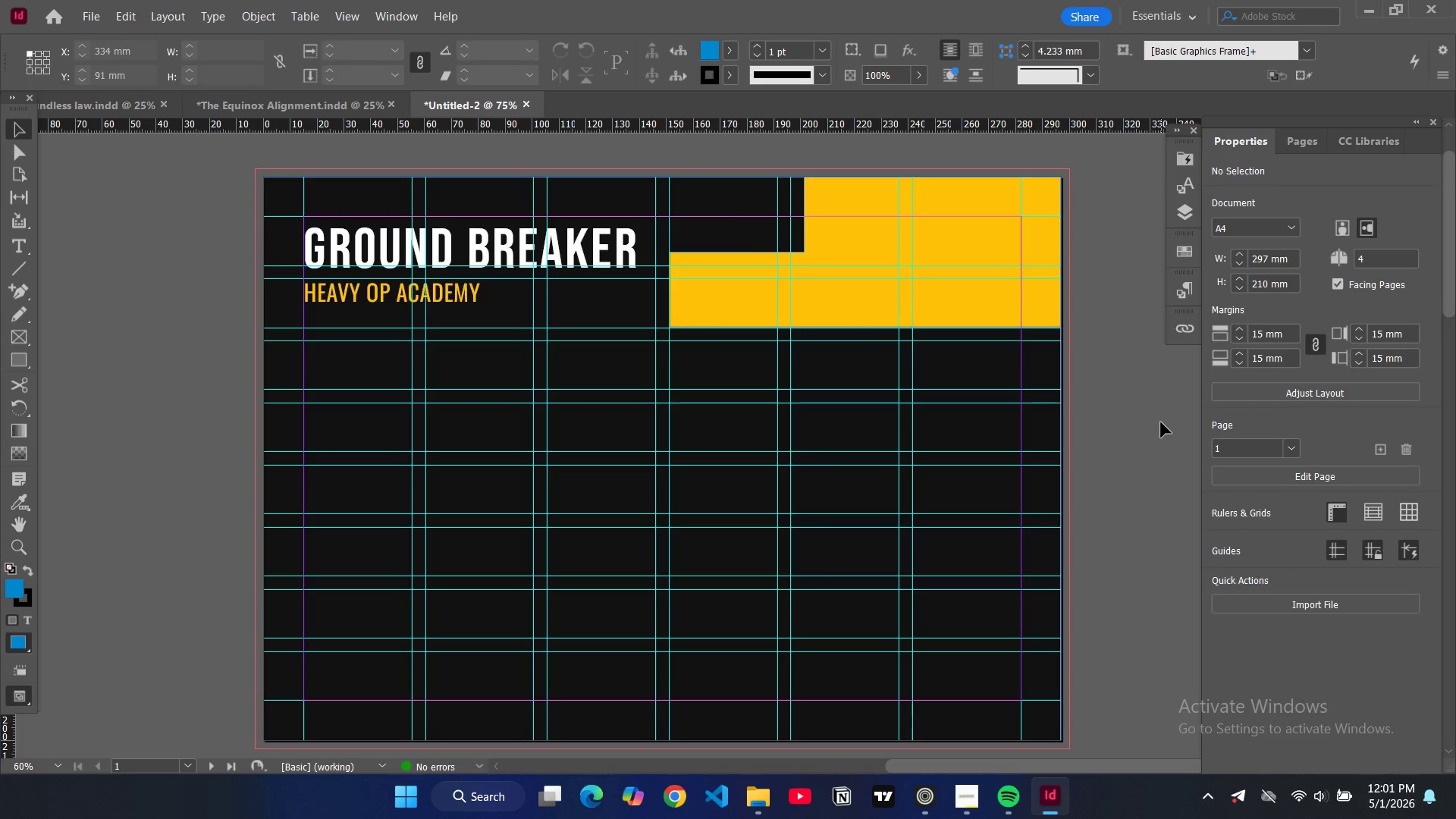 
key(W)
 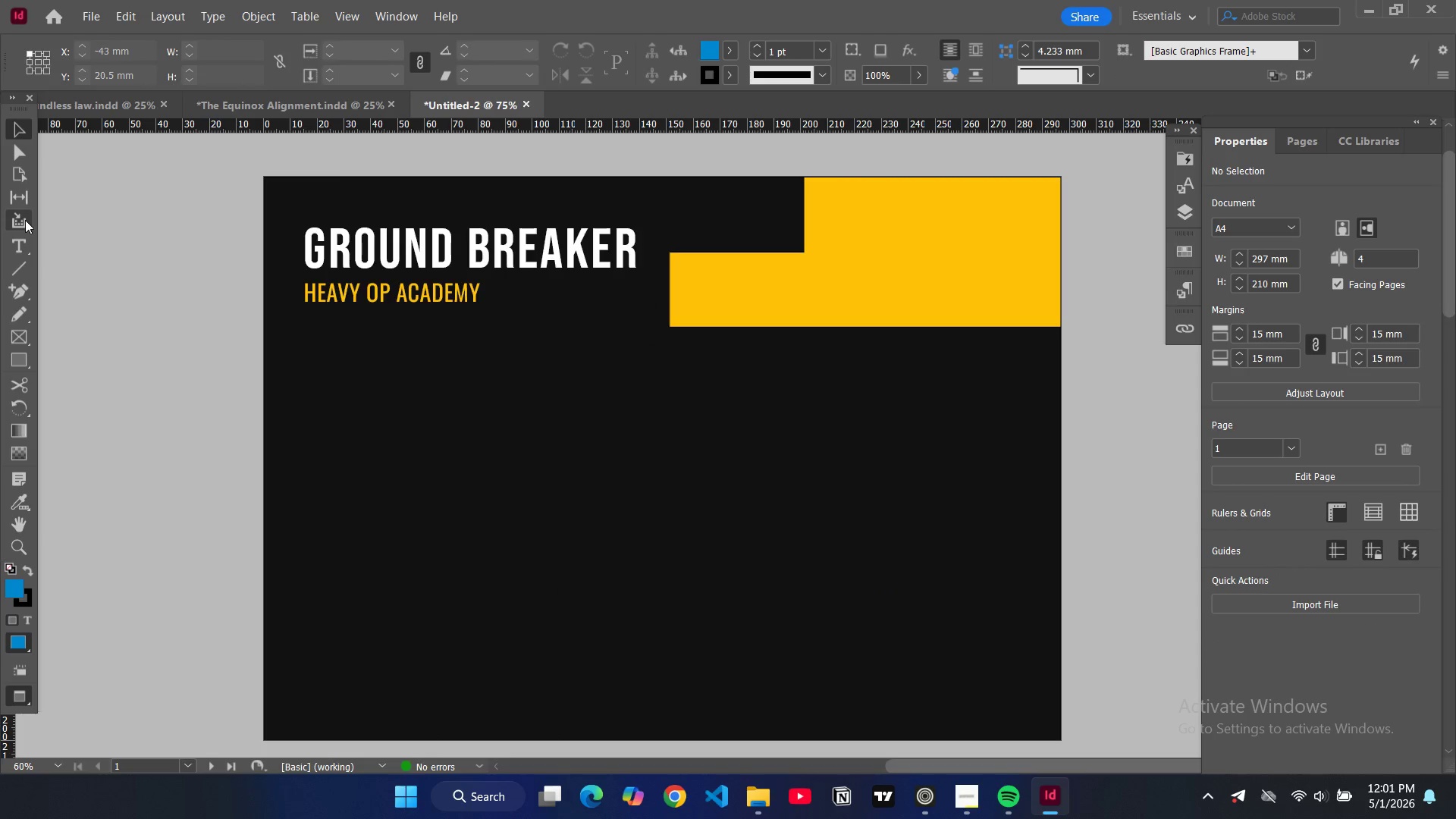 
key(W)
 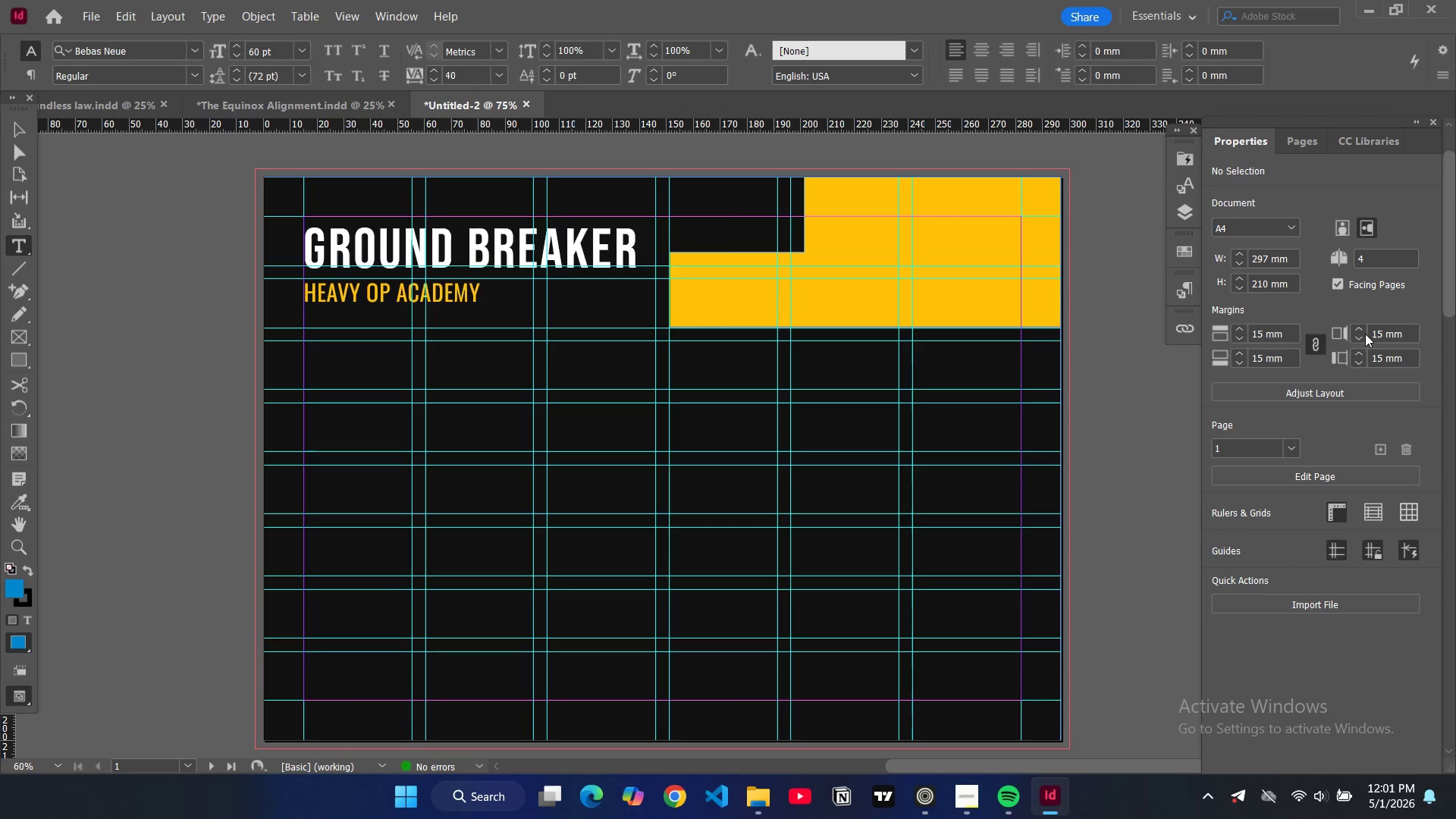 
wait(6.78)
 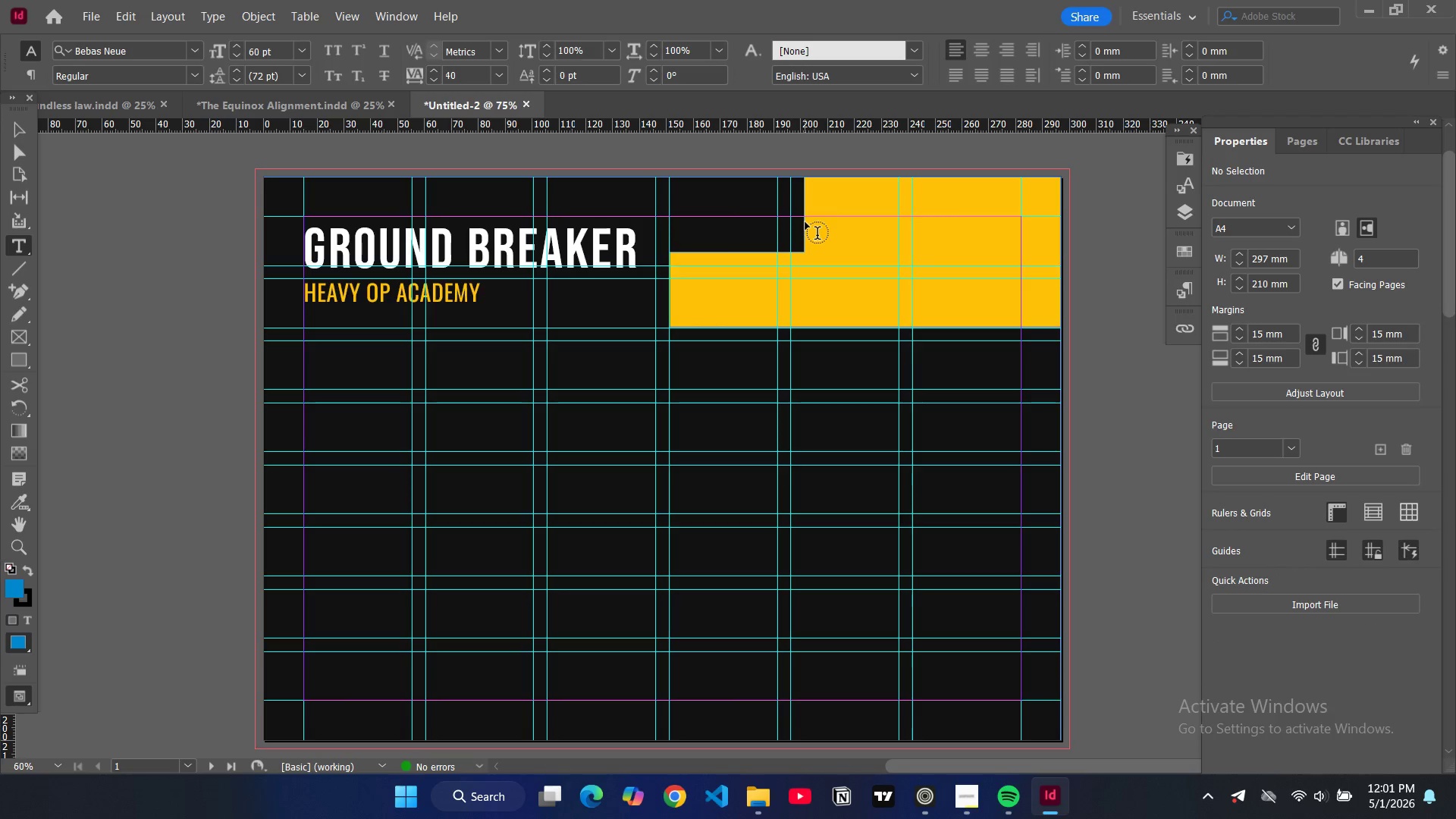 
left_click([14, 134])
 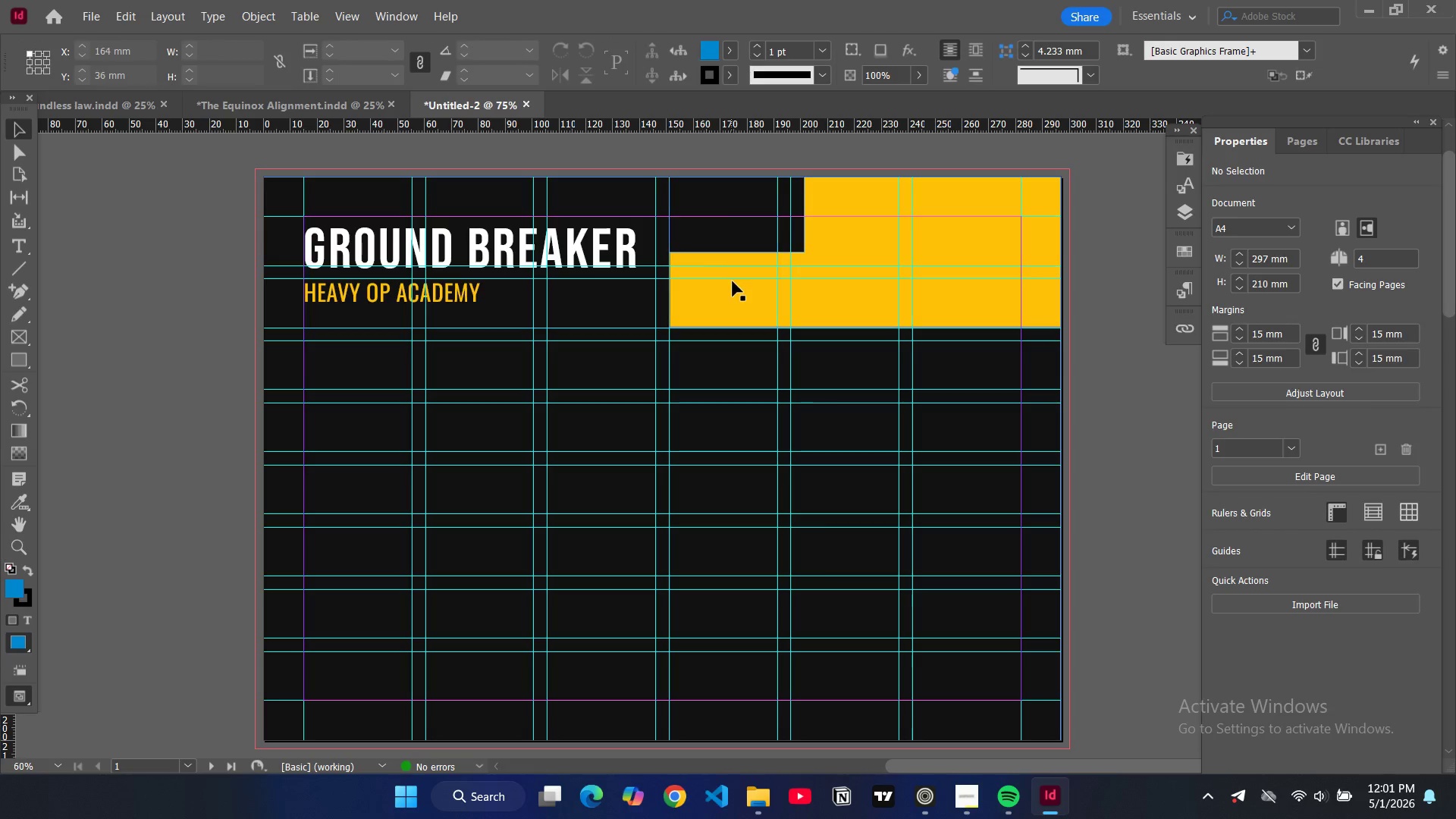 
left_click([732, 282])
 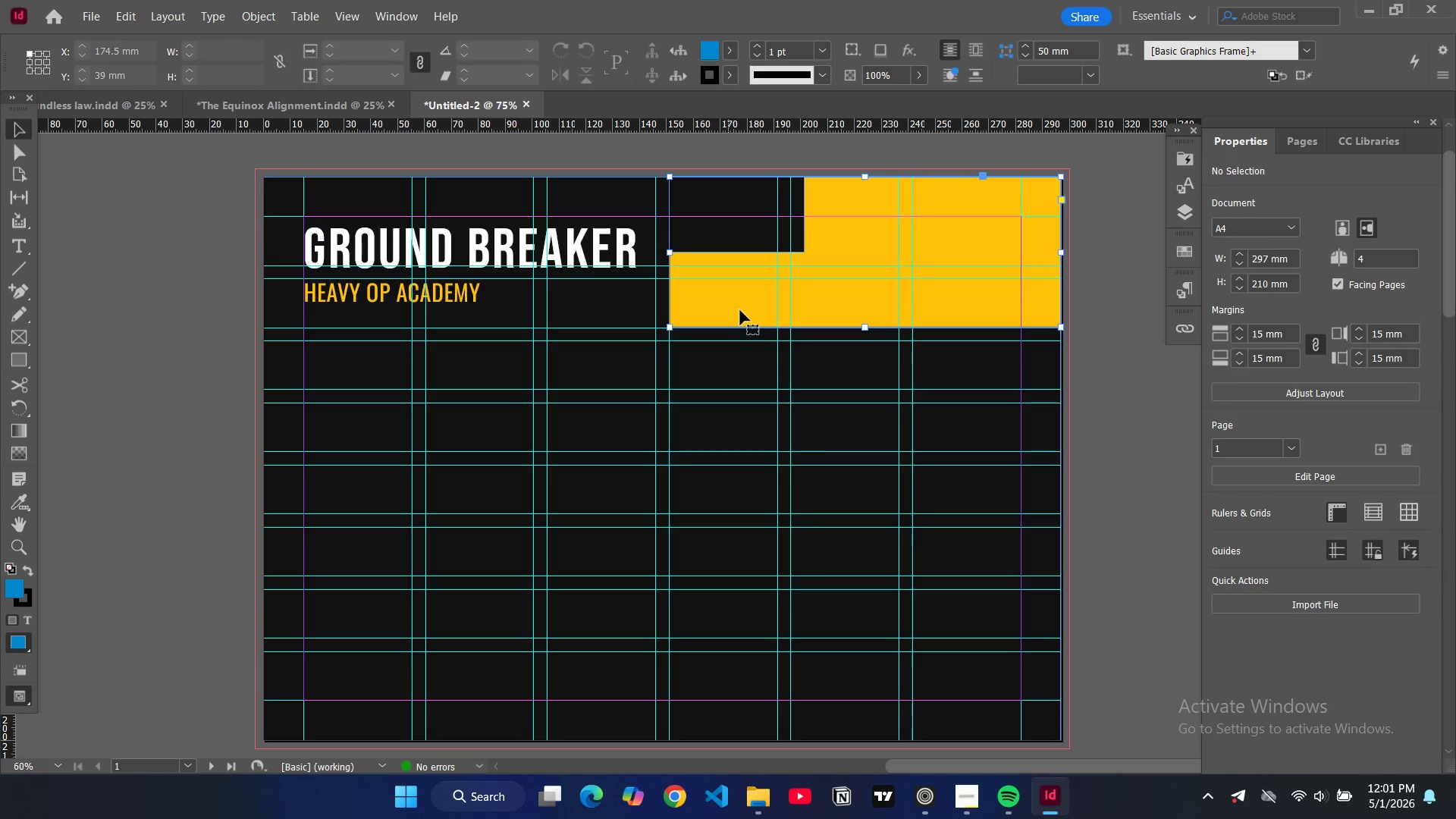 
left_click([743, 309])
 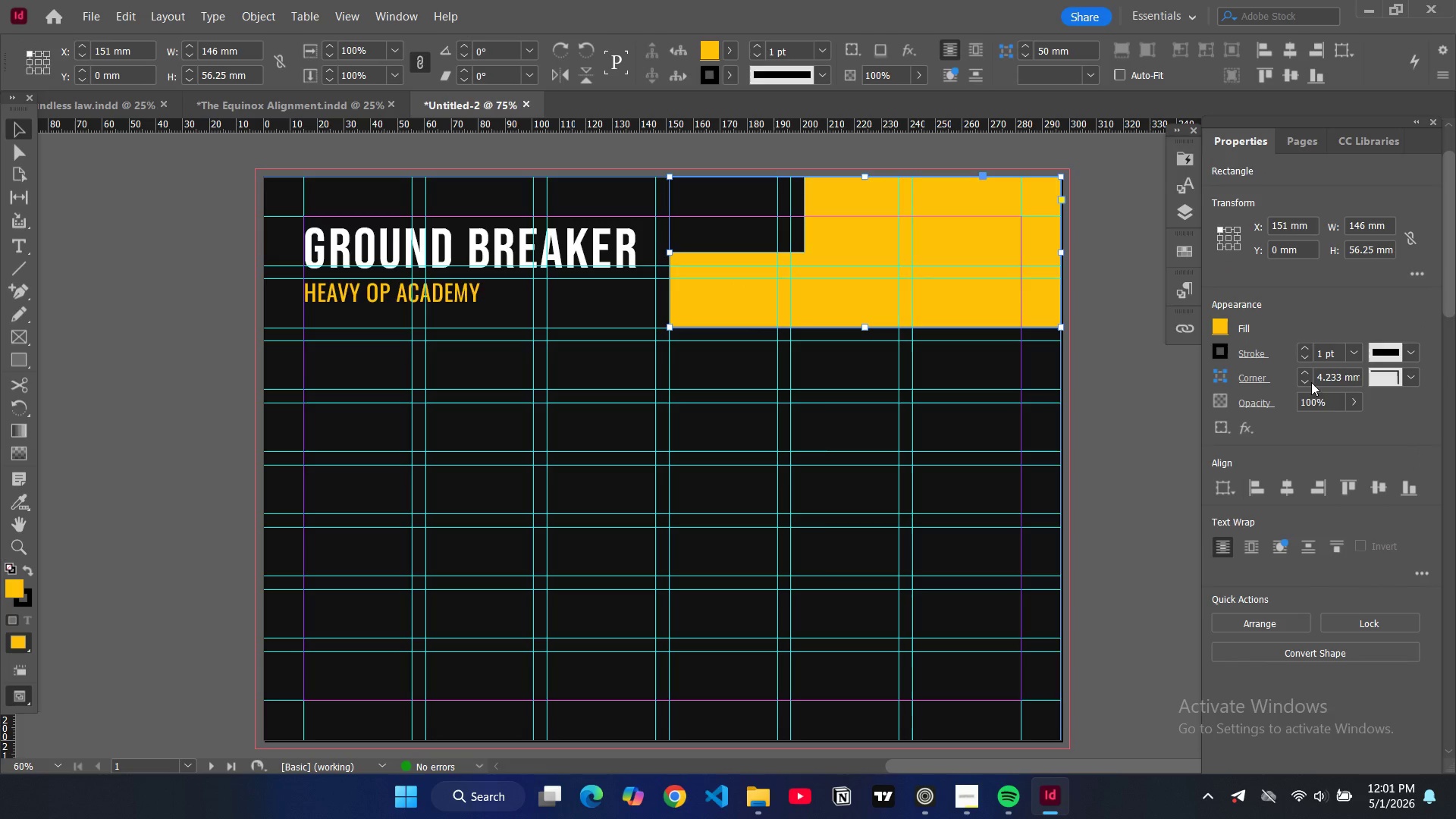 
wait(7.61)
 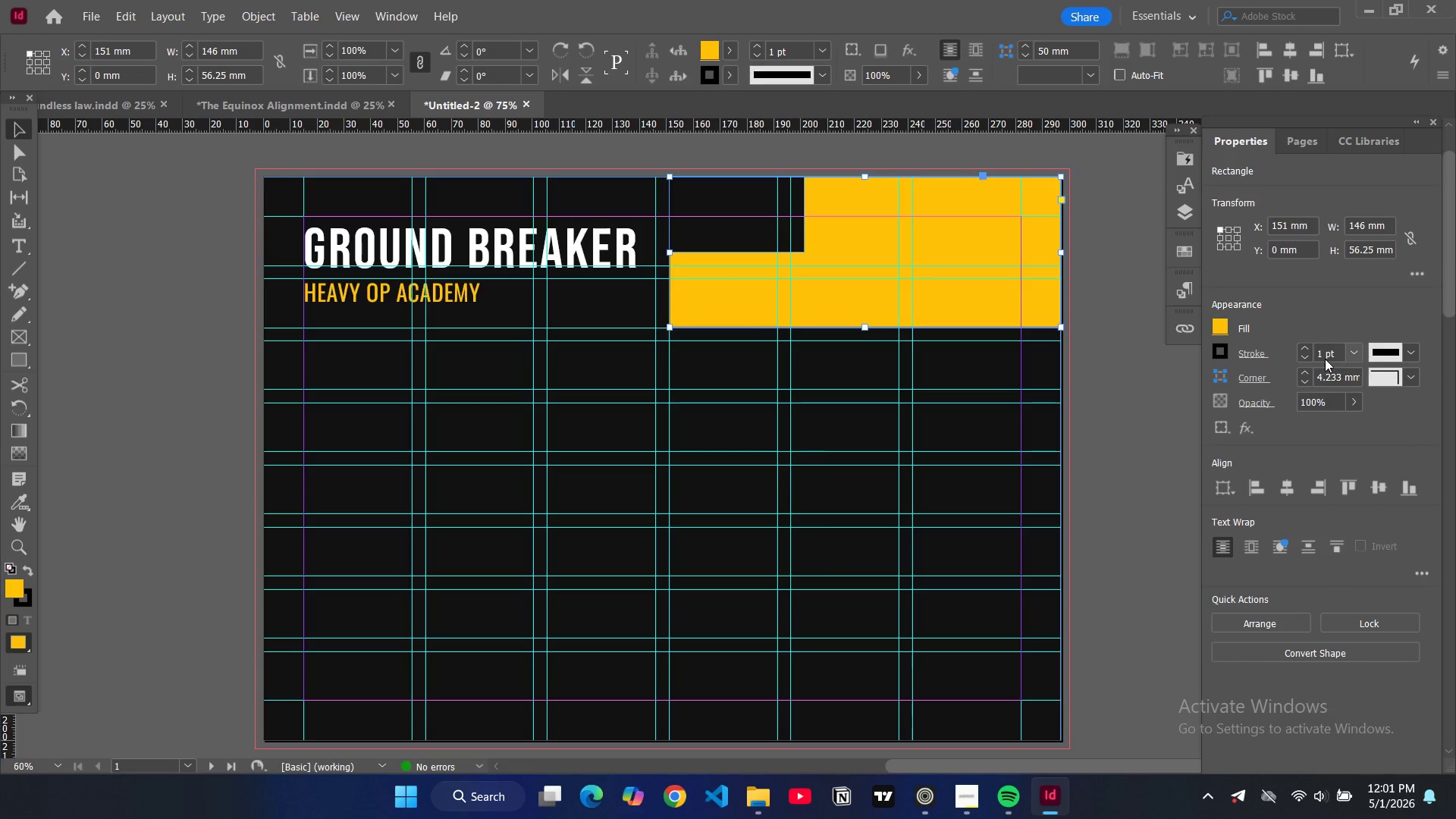 
double_click([1327, 379])
 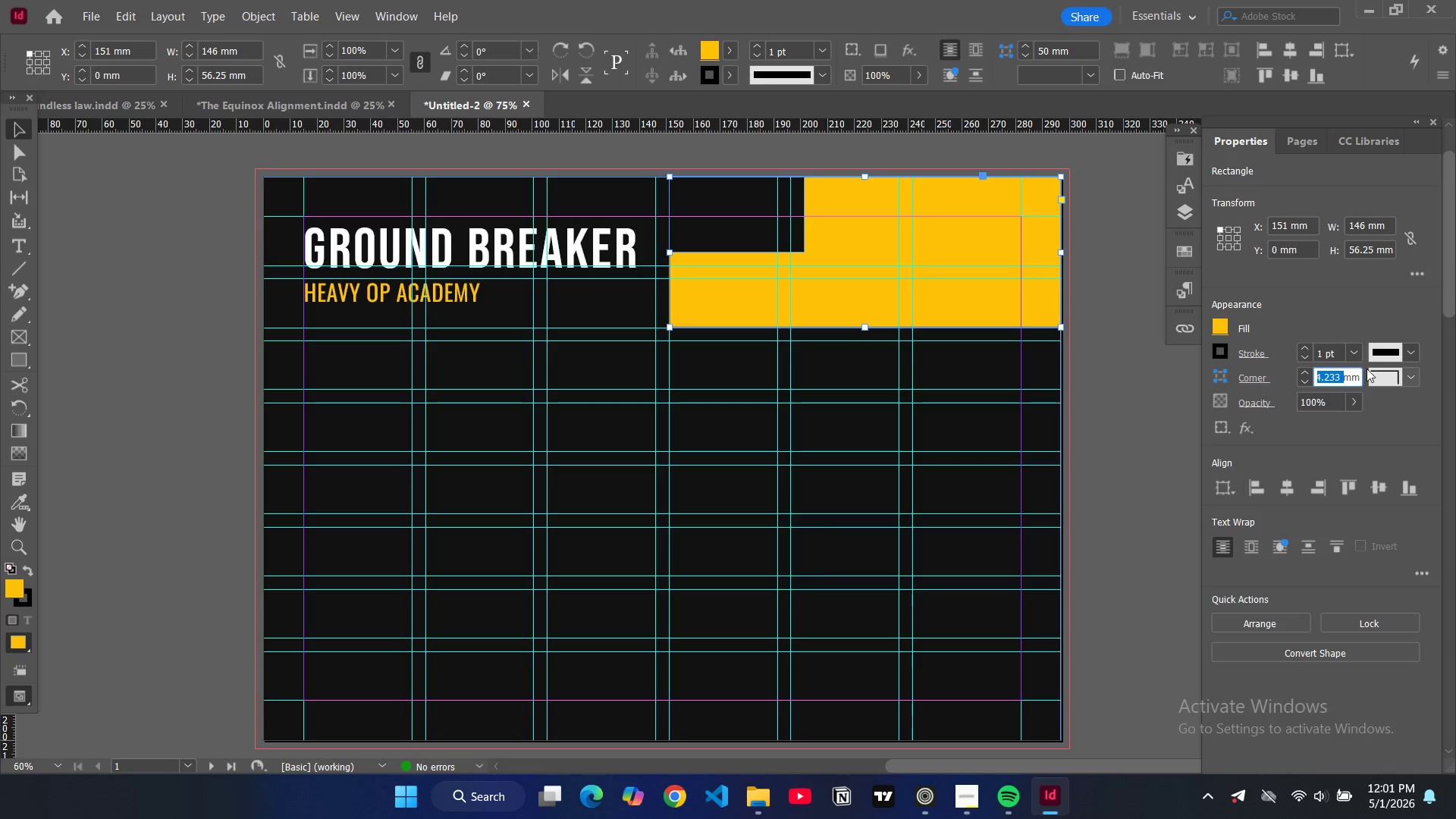 
wait(5.08)
 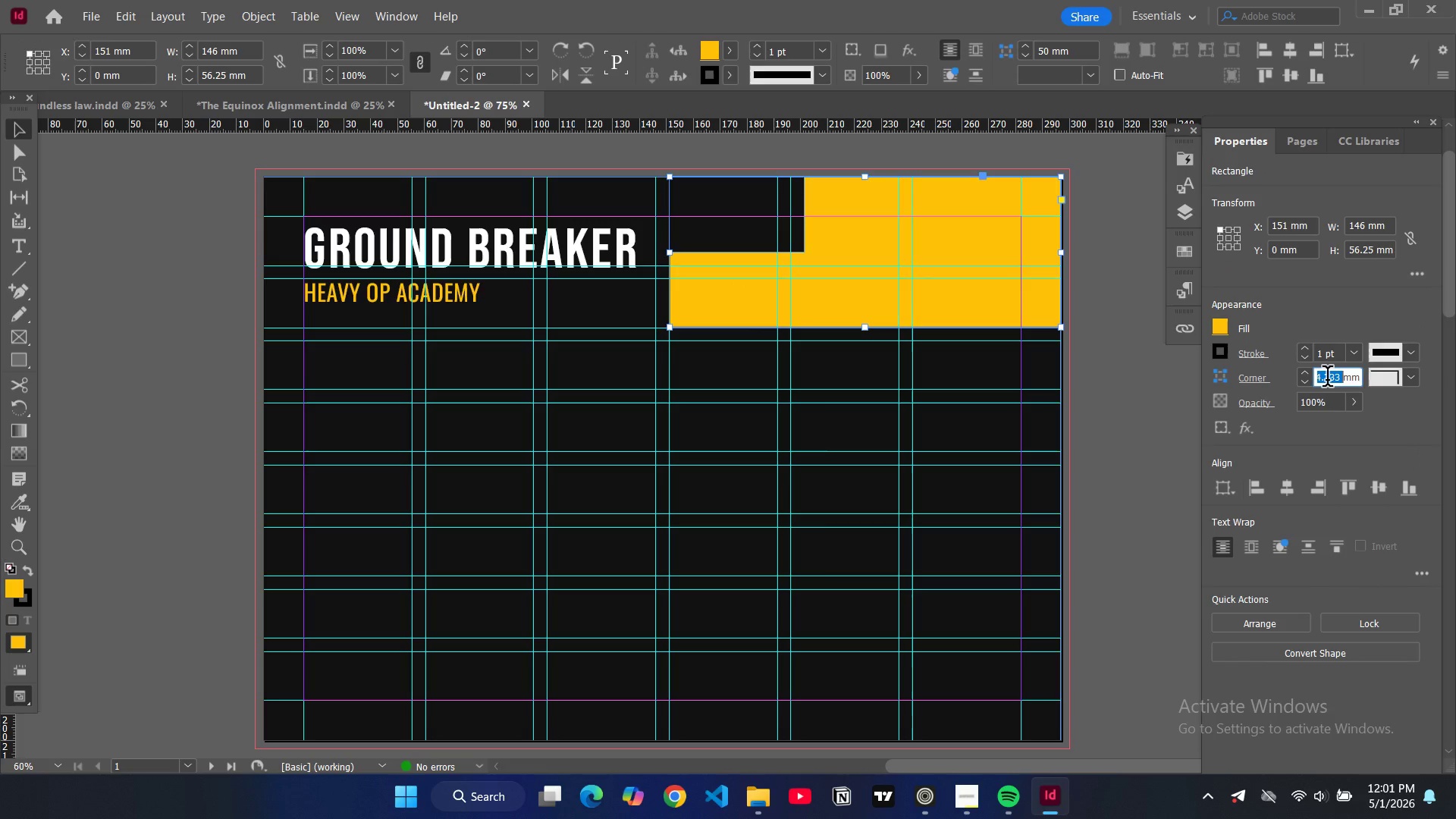 
type(10)
 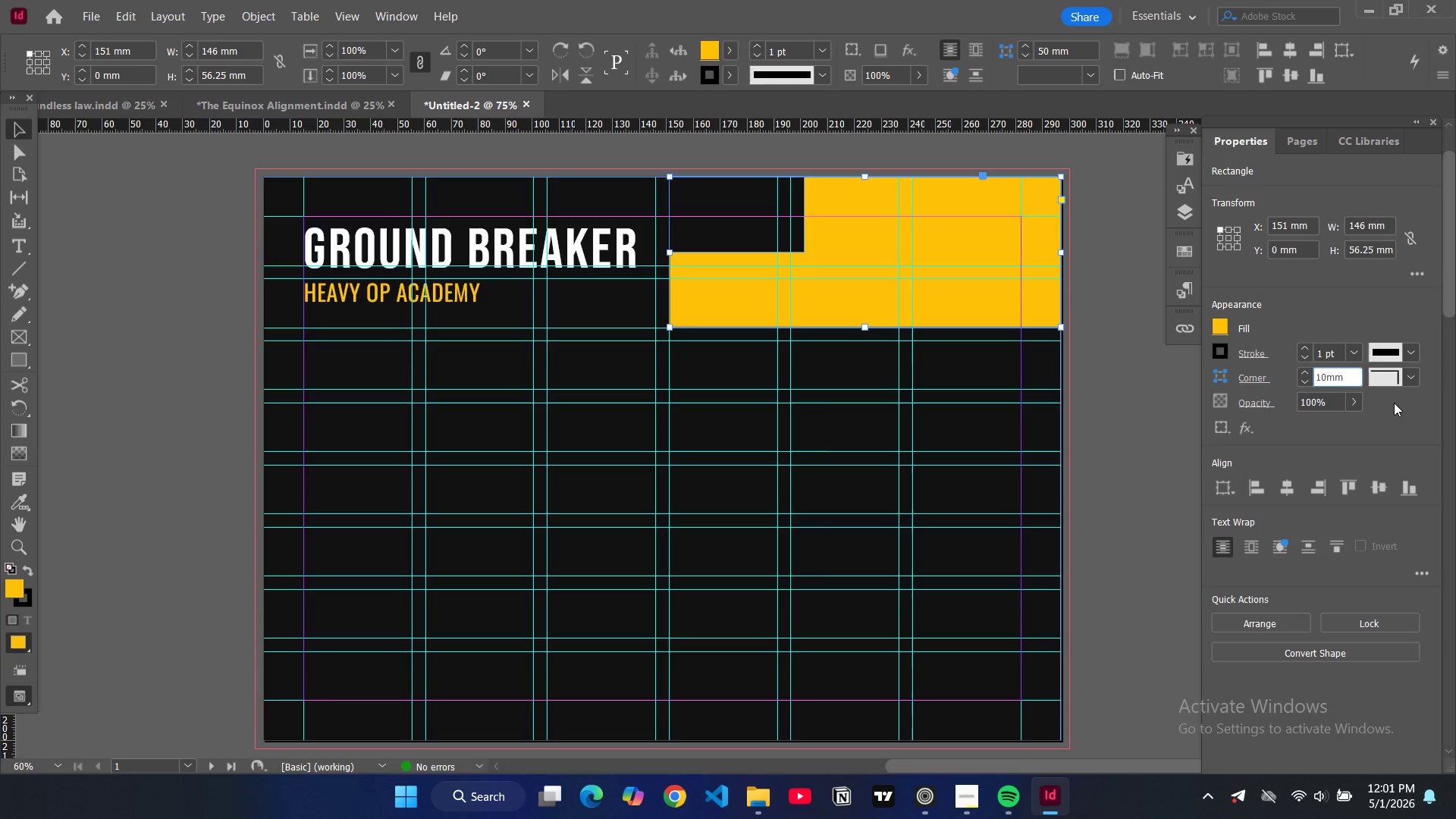 
key(Enter)
 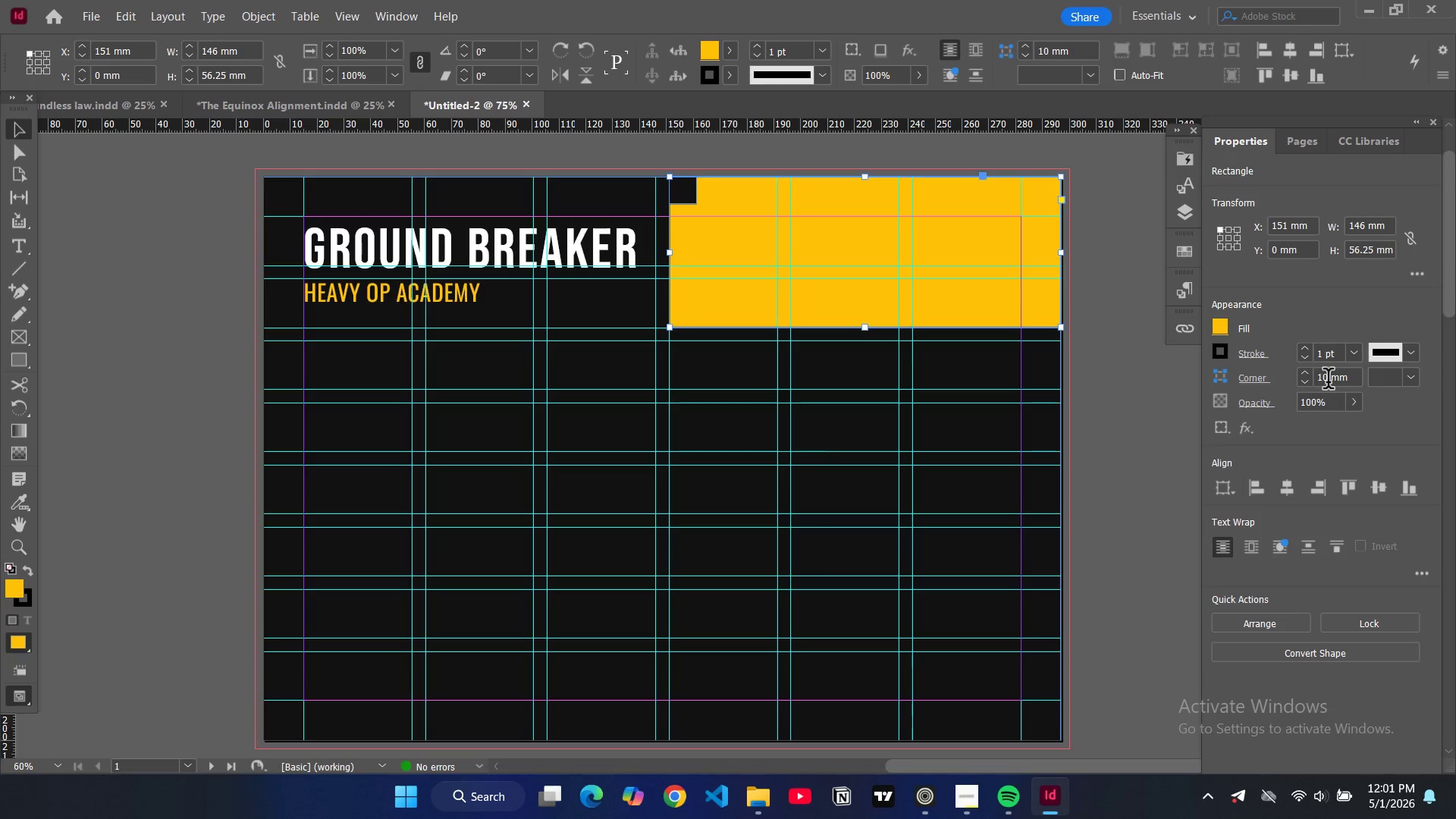 
double_click([1324, 378])
 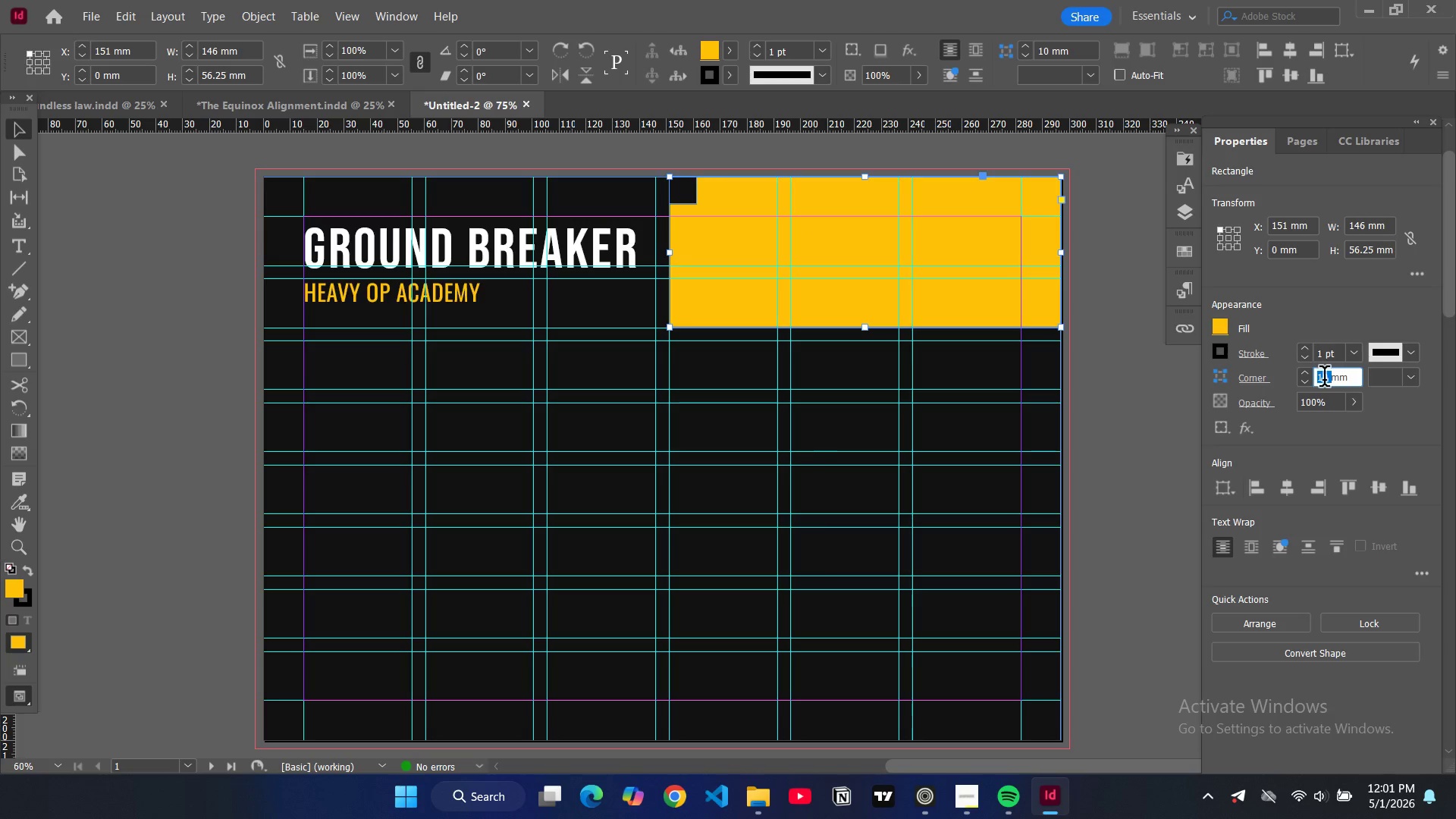 
type(5)
key(Backspace)
type(40)
 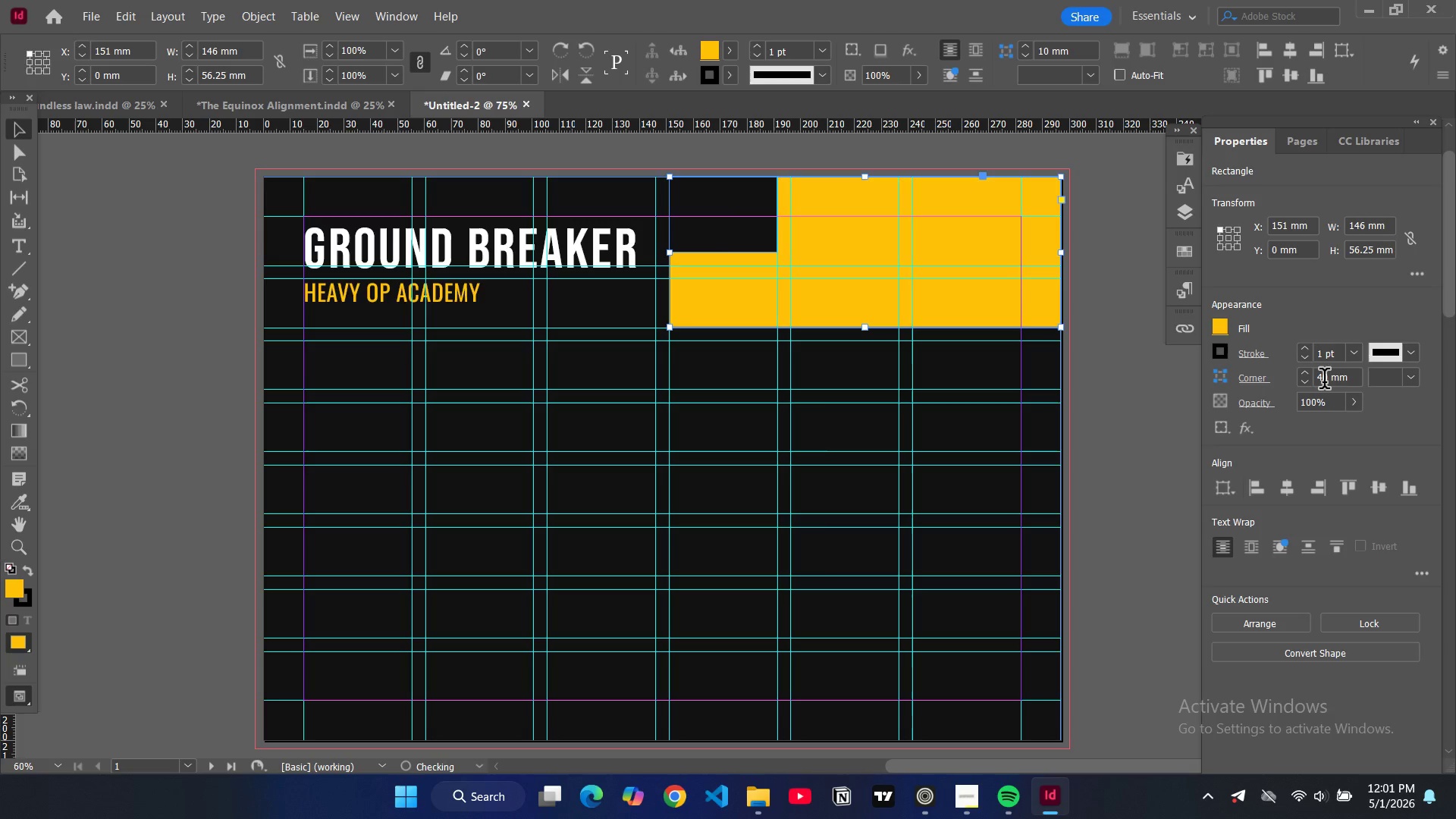 
key(Enter)
 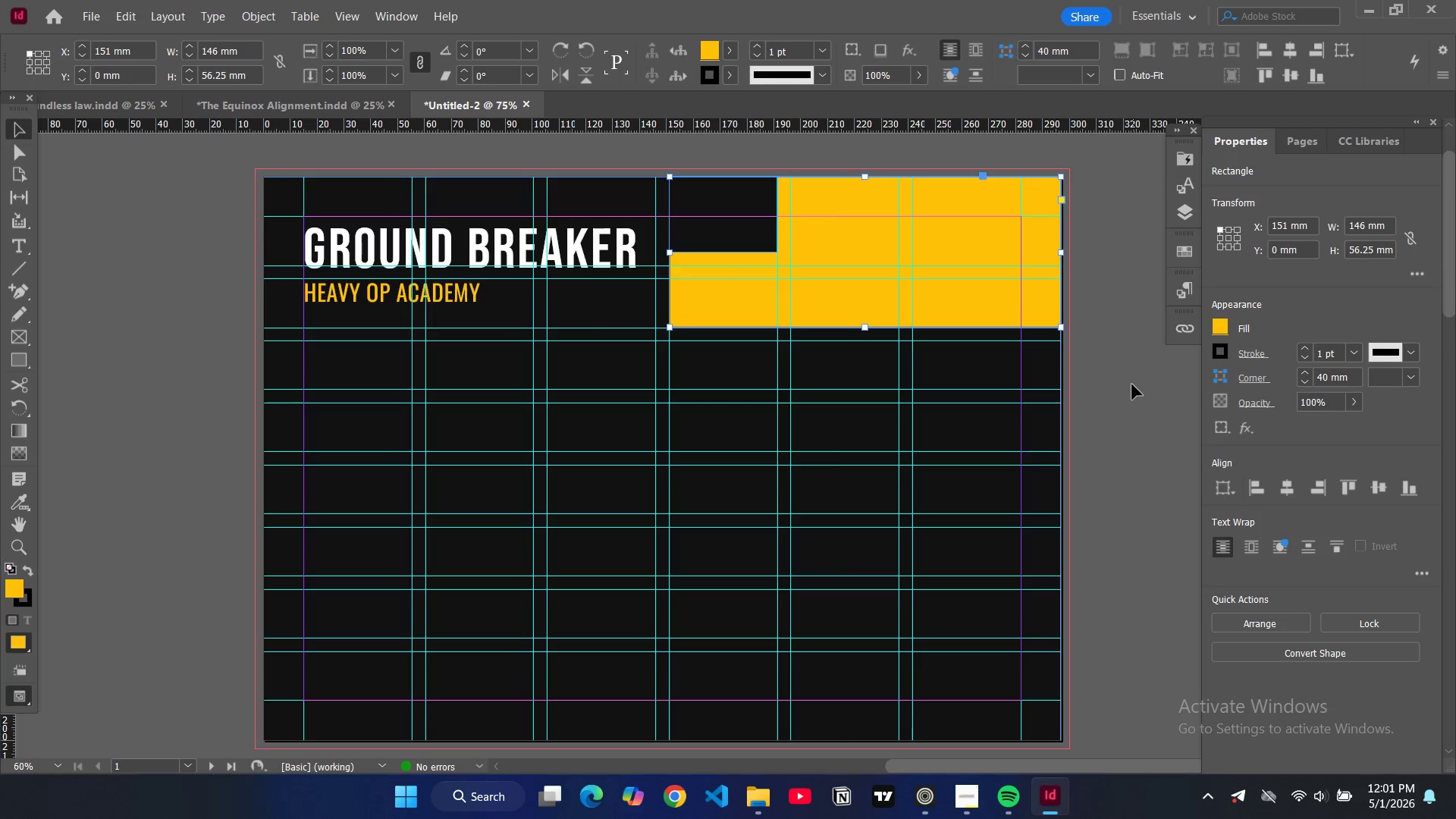 
left_click([1128, 382])
 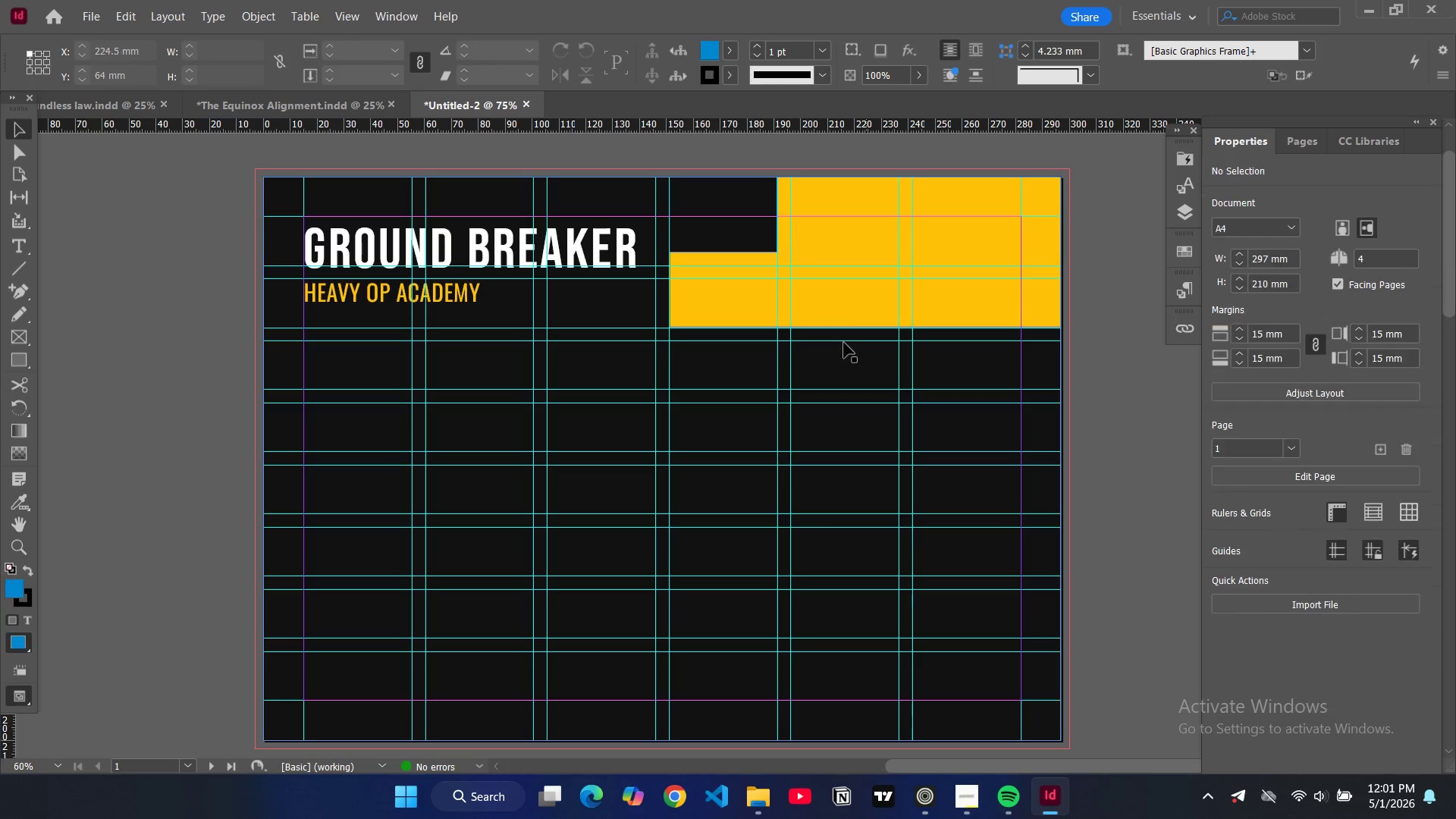 
type(ww)
 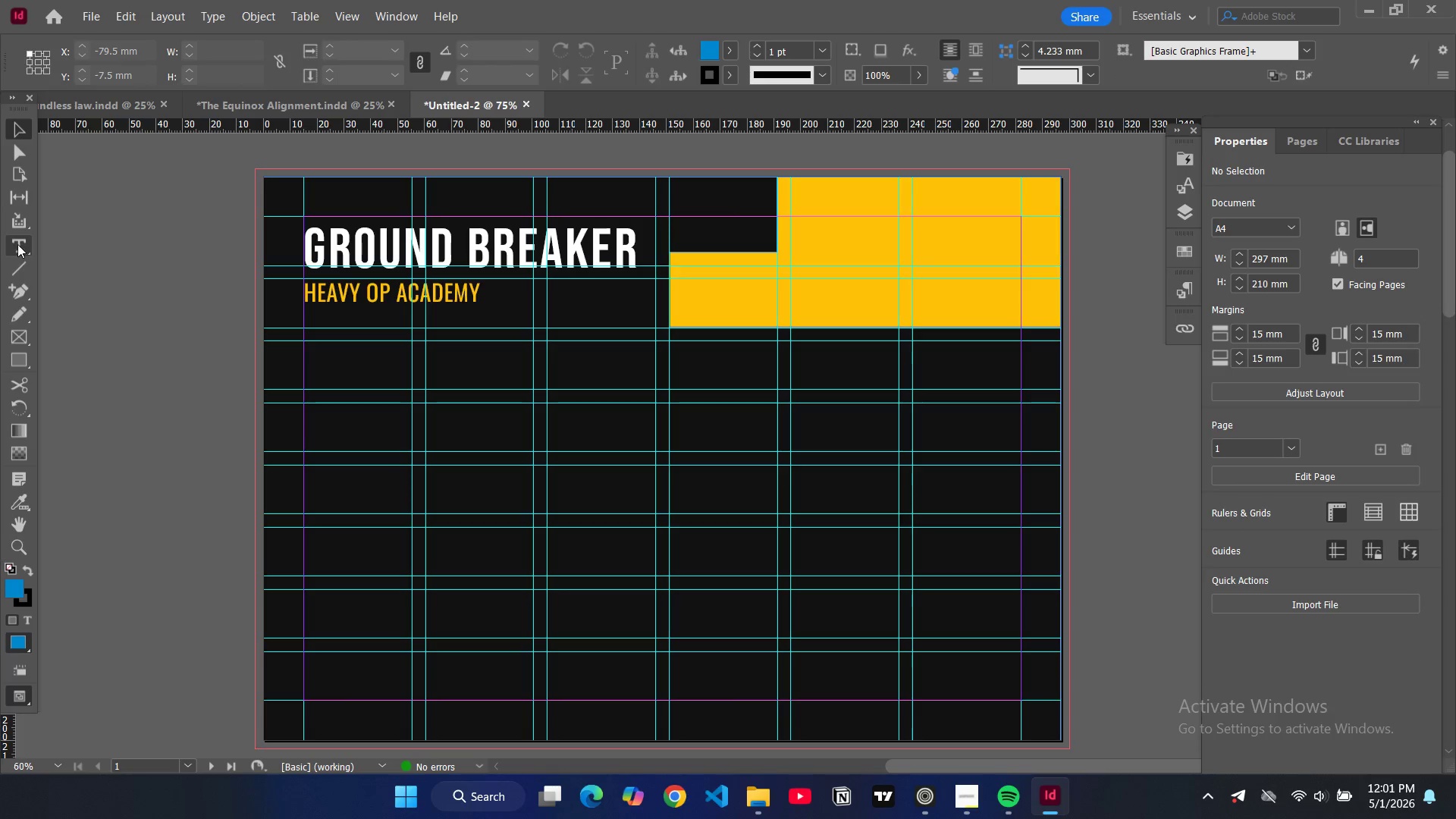 
left_click([17, 244])
 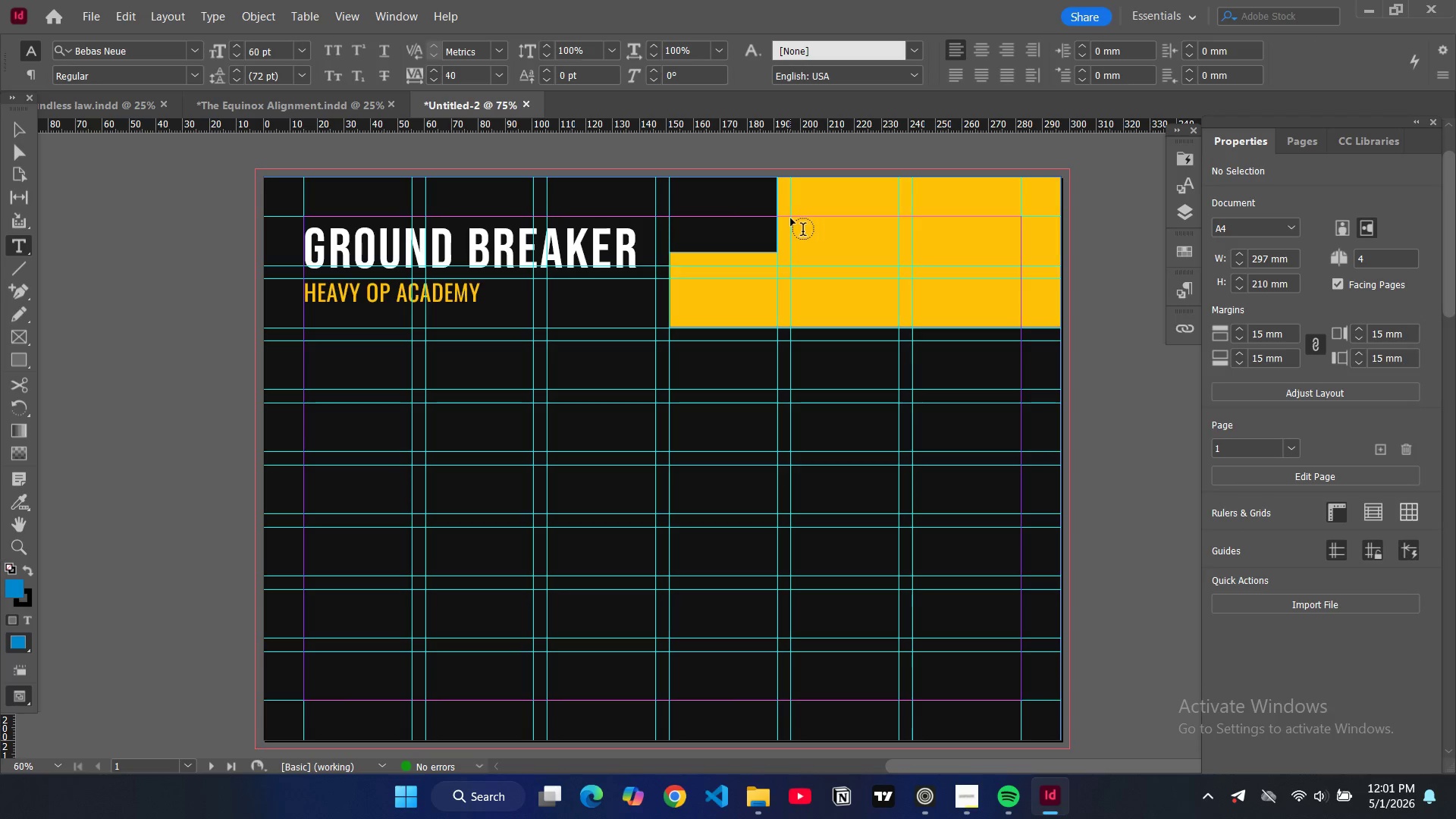 
left_click_drag(start_coordinate=[791, 216], to_coordinate=[1021, 309])
 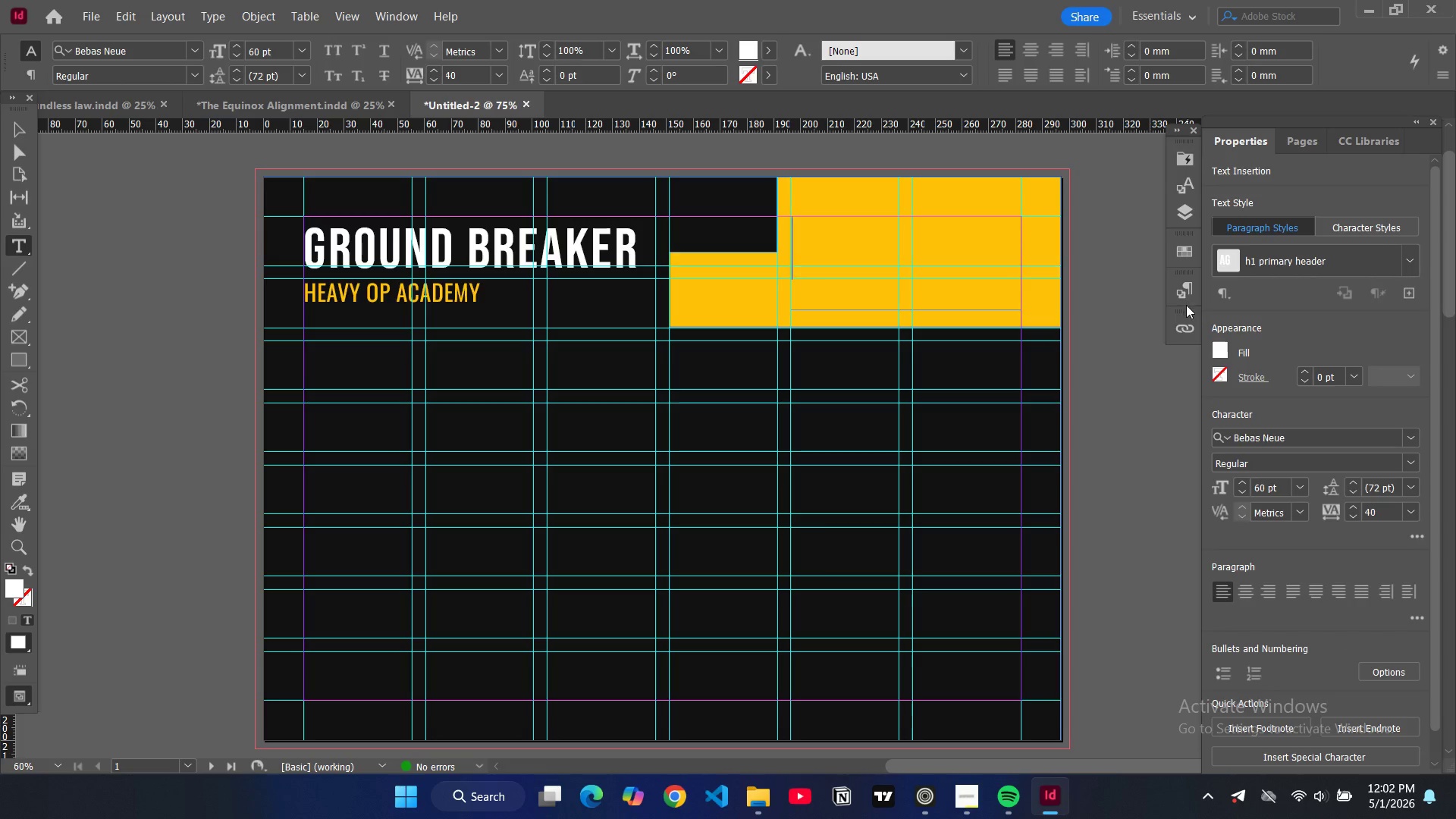 
wait(9.31)
 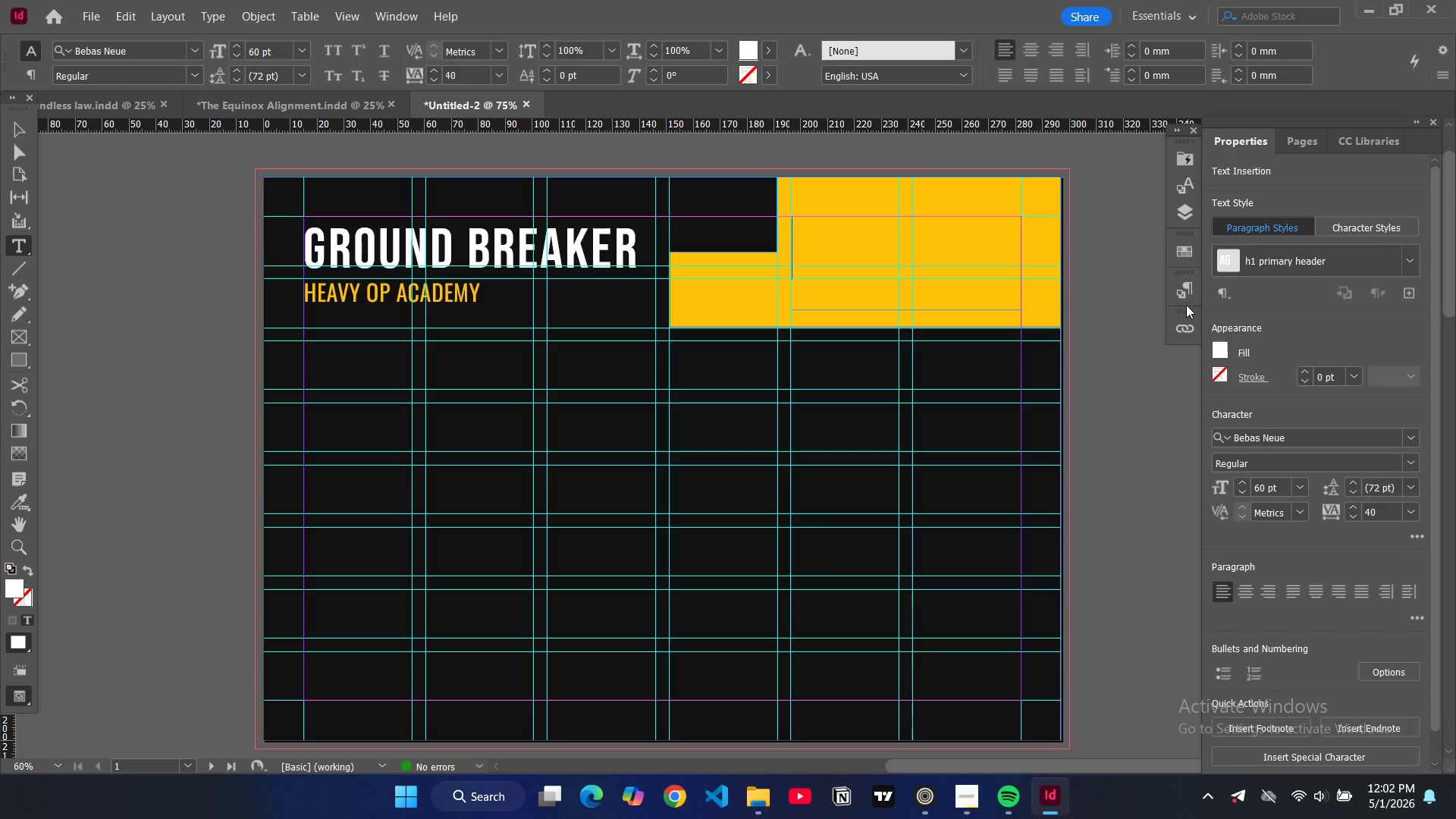 
left_click([1188, 293])
 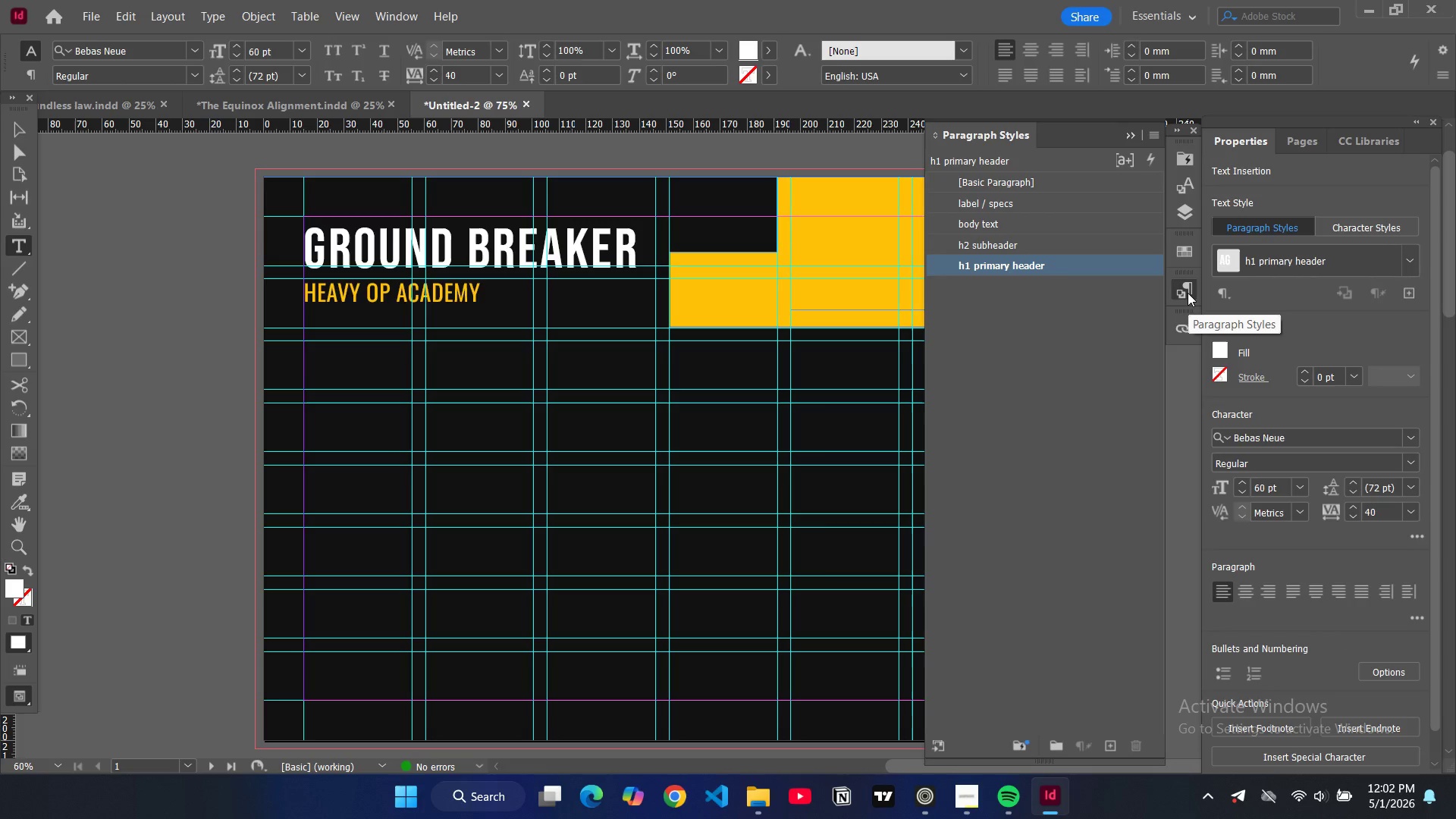 
left_click([1188, 293])
 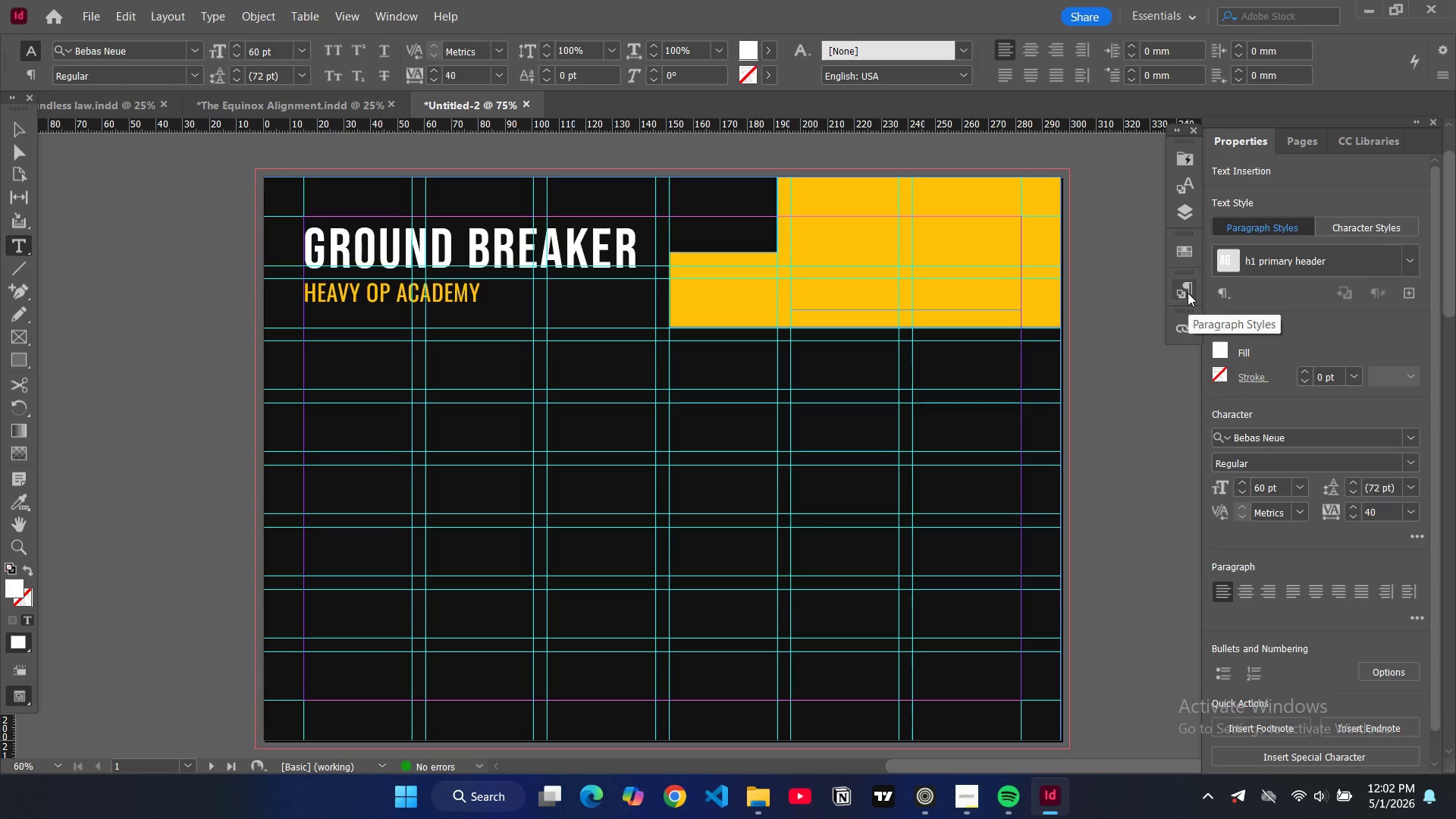 
left_click([1188, 293])
 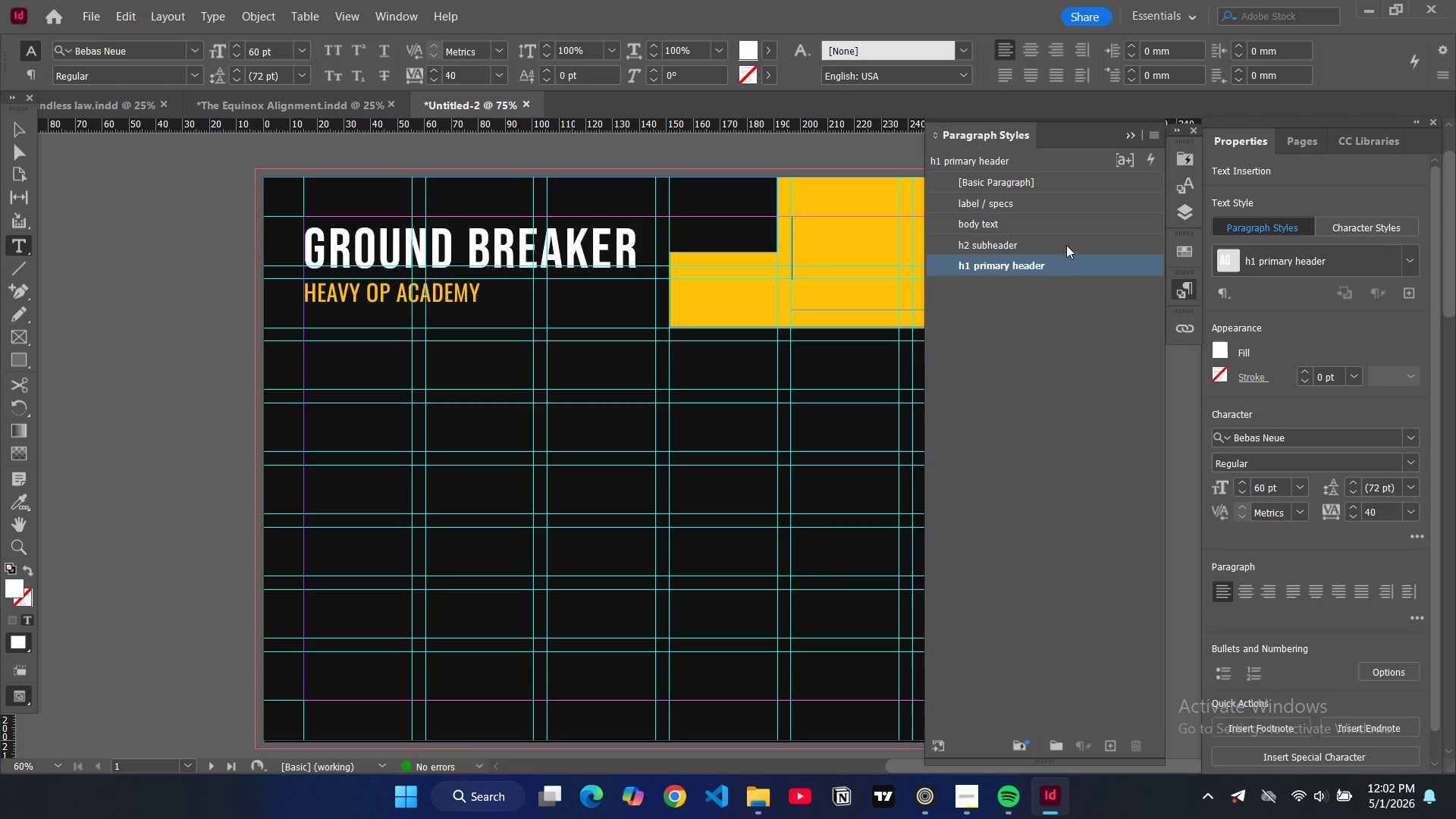 
left_click([1065, 243])
 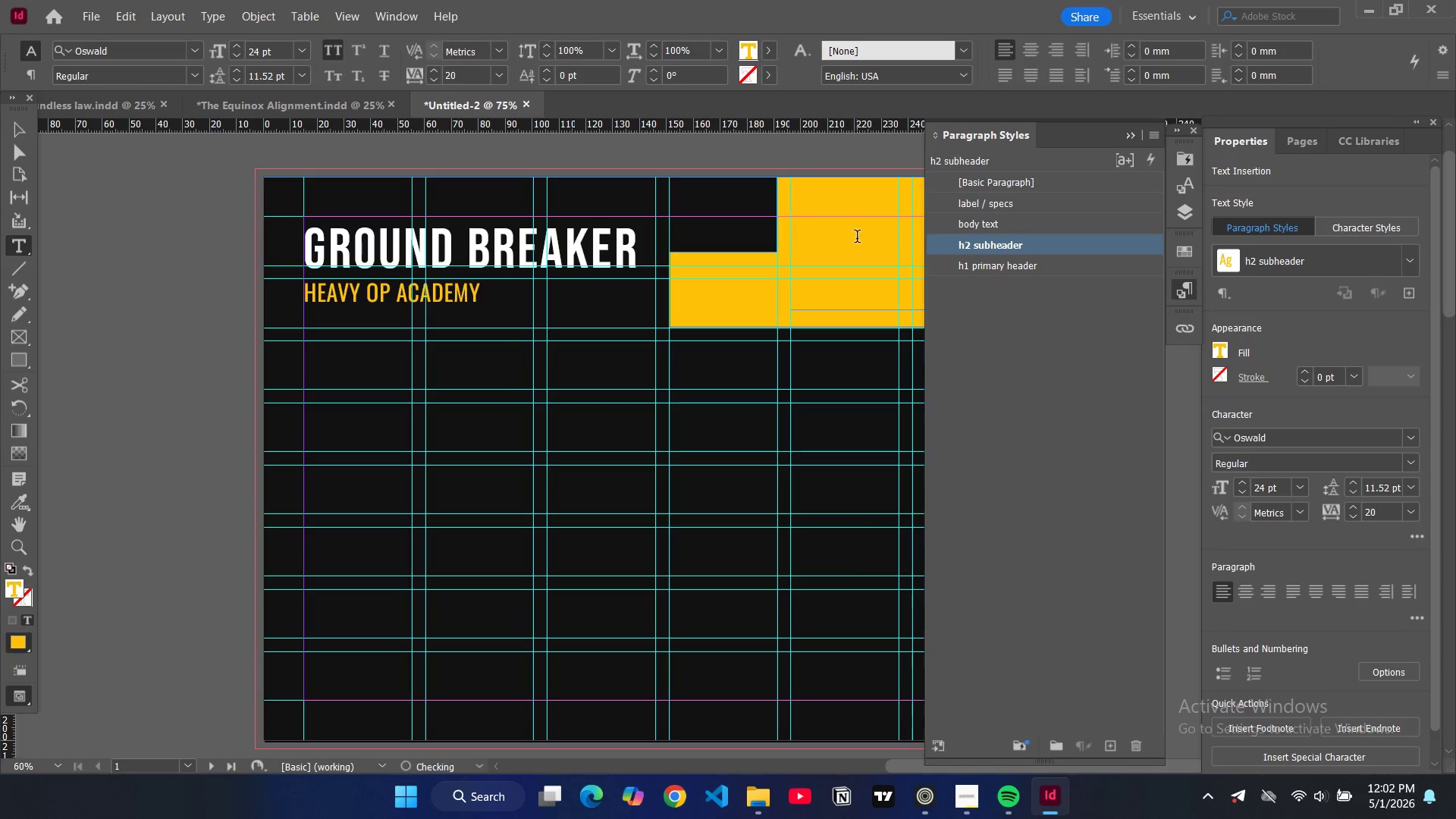 
left_click([815, 239])
 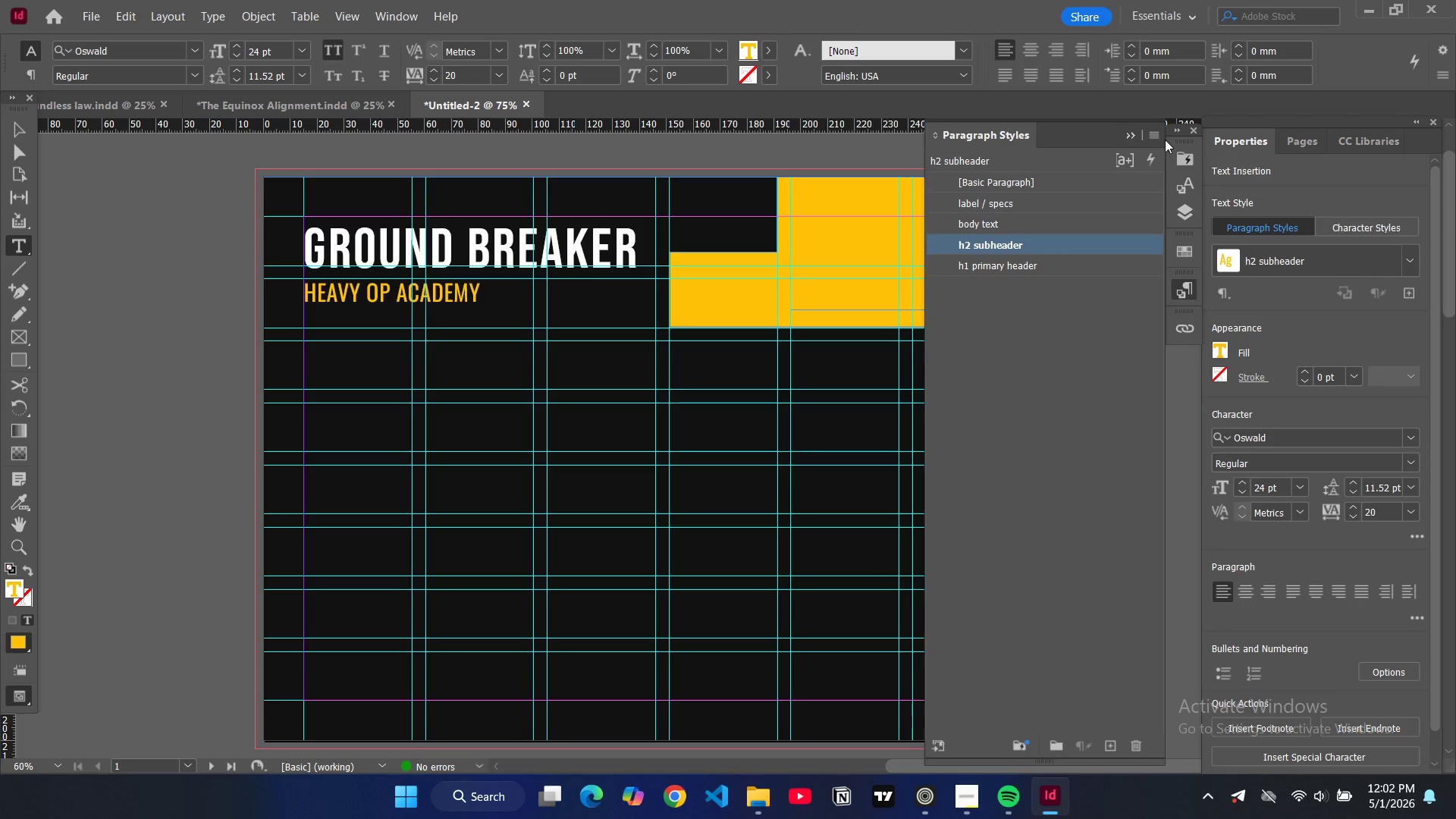 
left_click([1122, 136])
 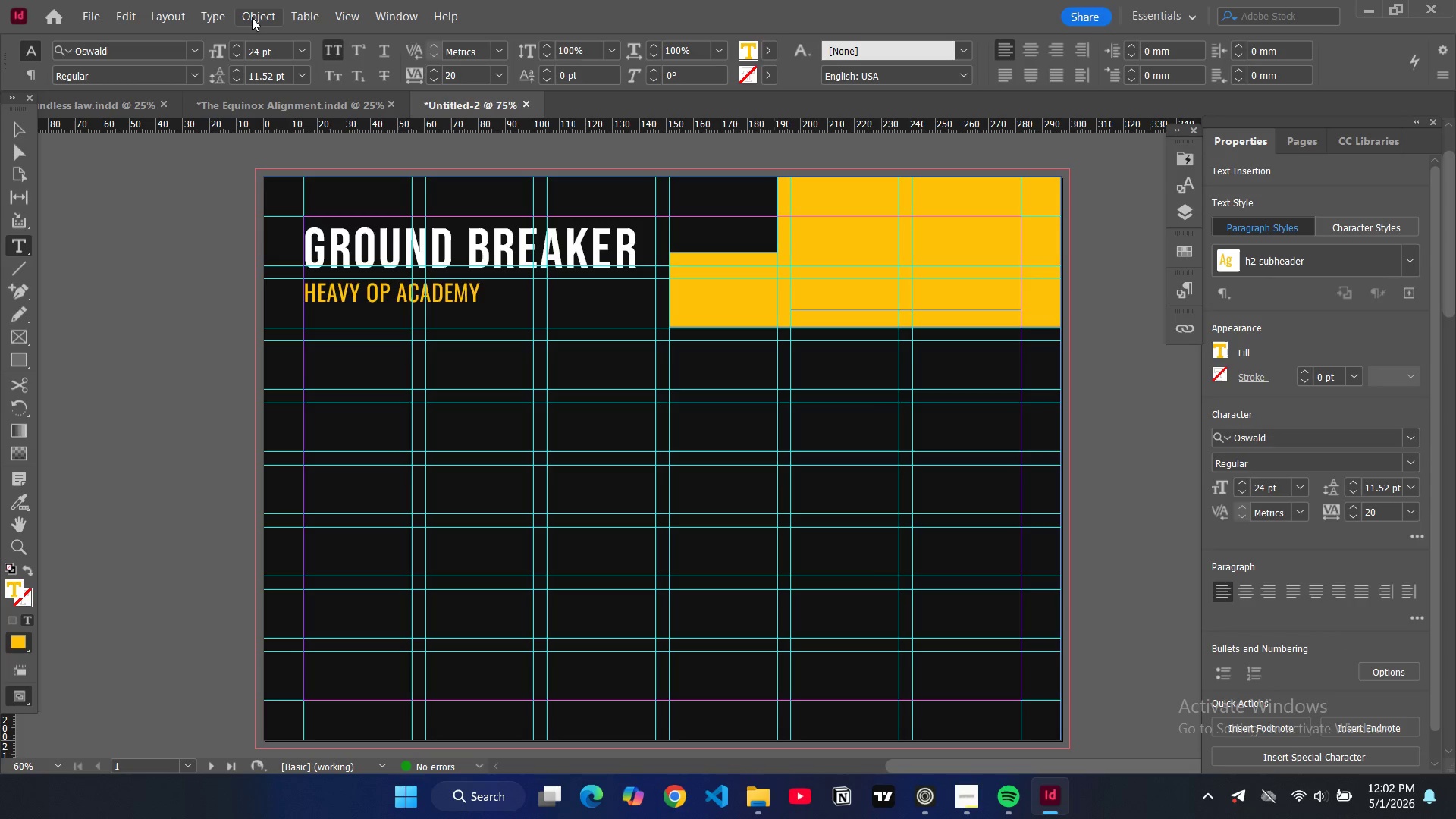 
type(brand )
 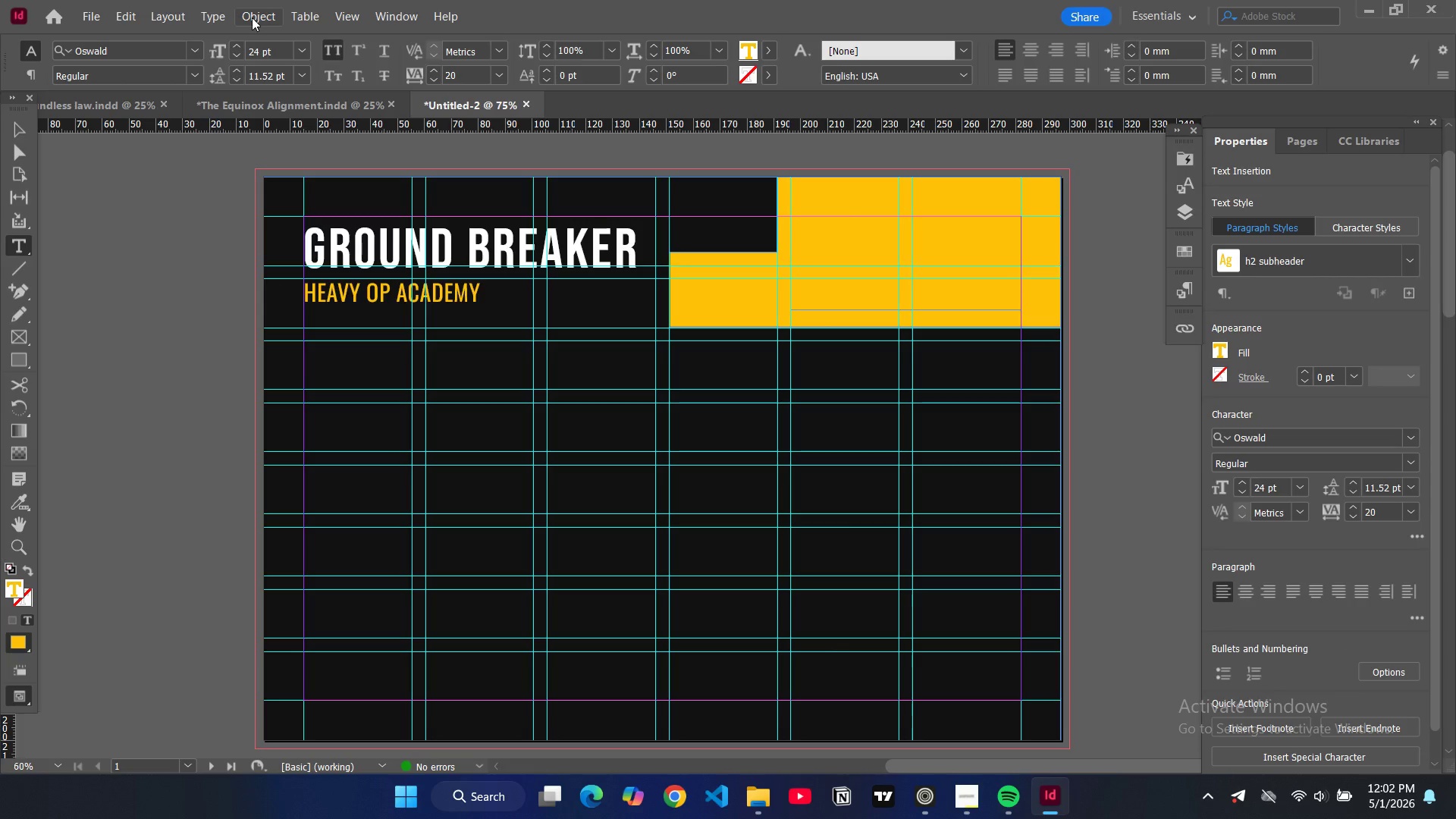 
key(Enter)
 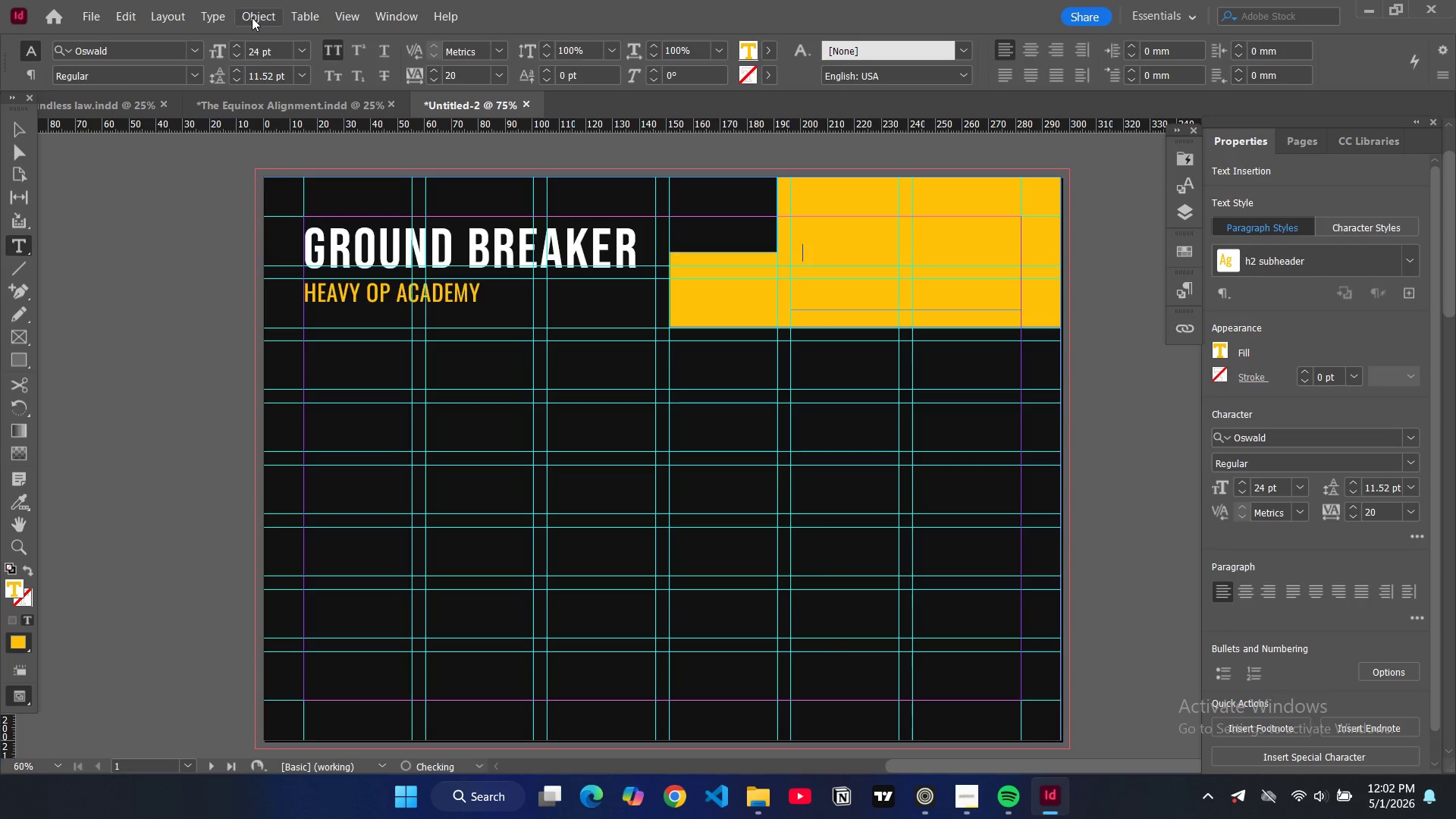 
type(visual standards)
 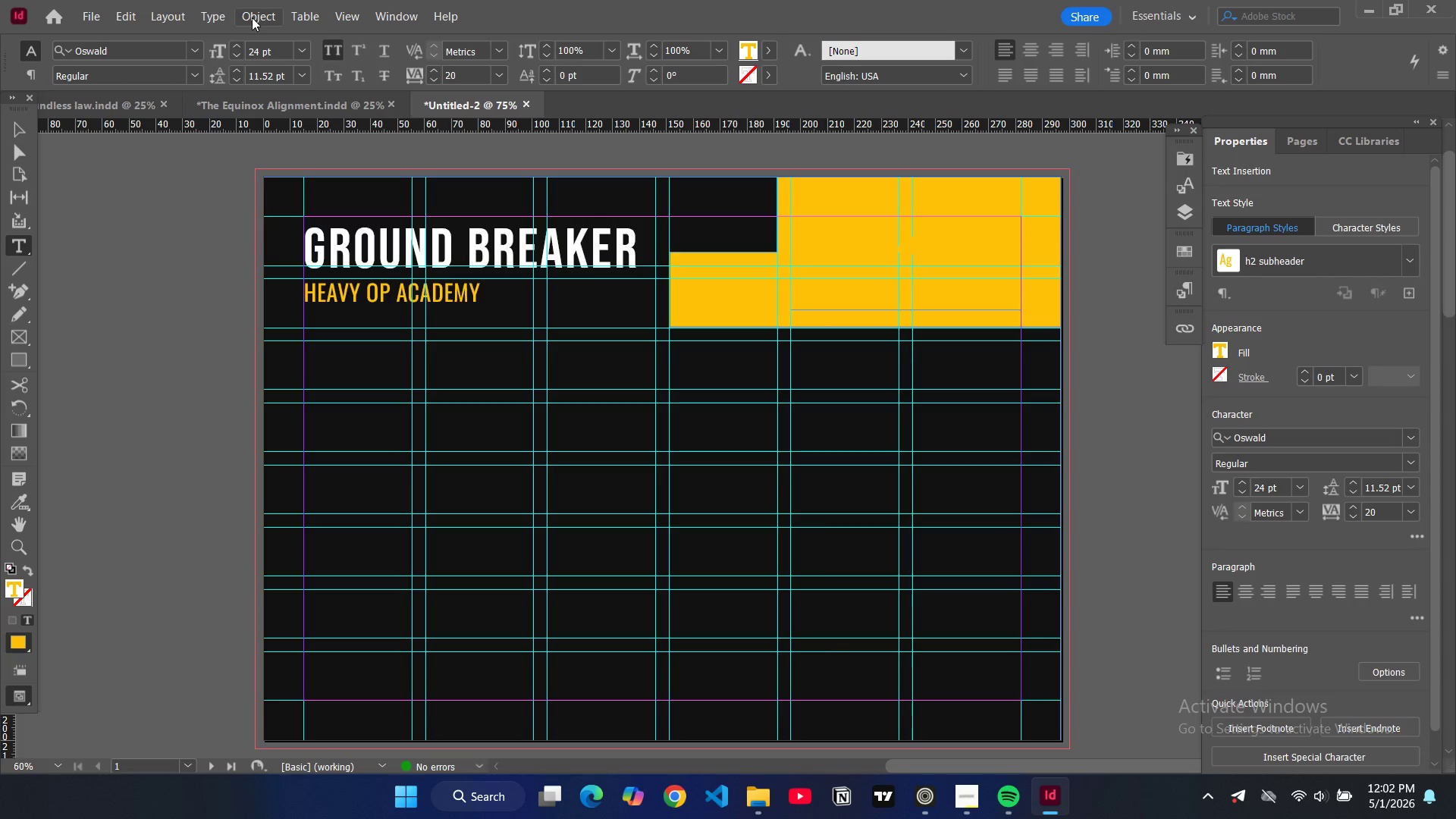 
key(Enter)
 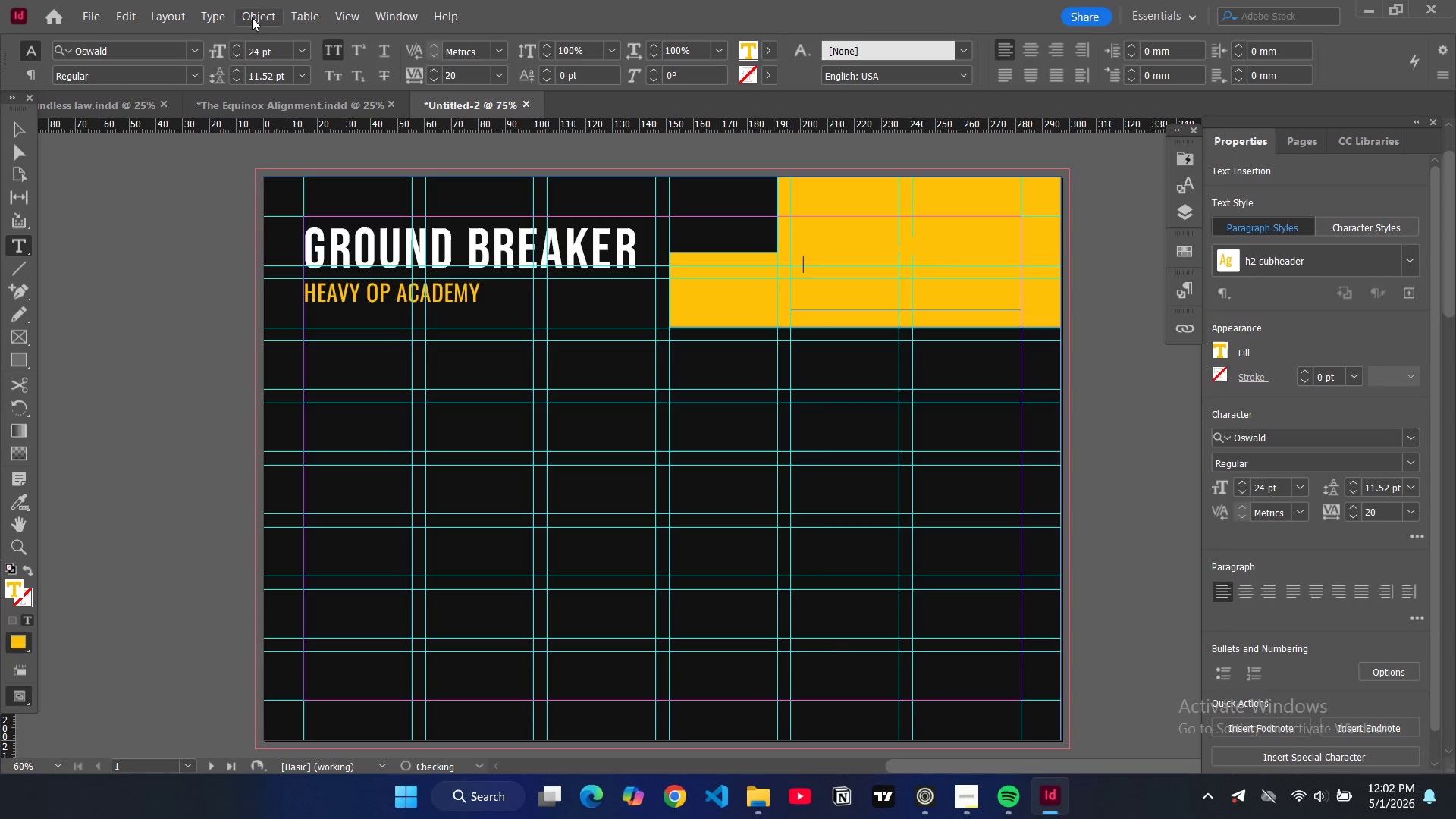 
type(guide)
 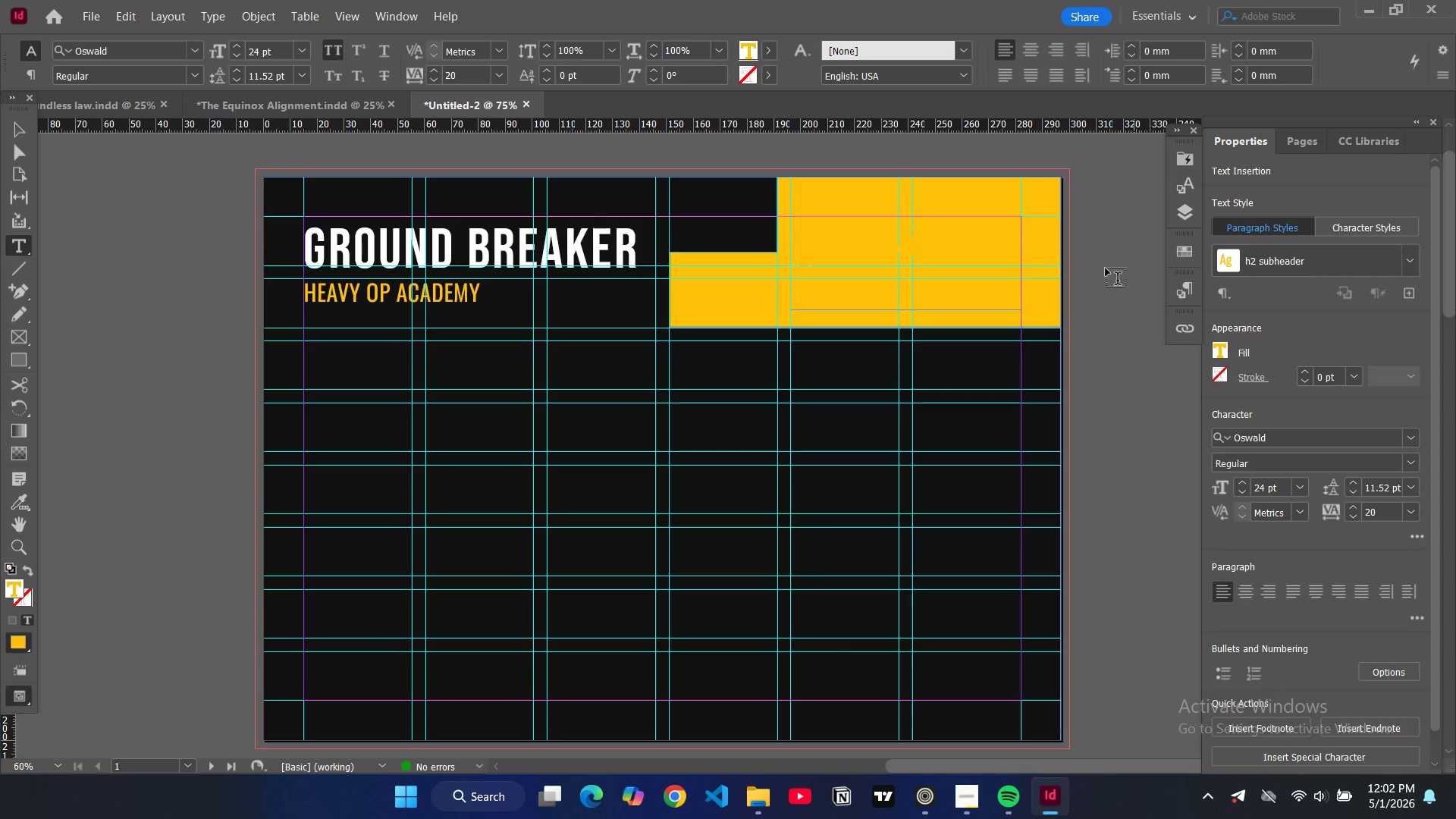 
left_click_drag(start_coordinate=[865, 268], to_coordinate=[786, 223])
 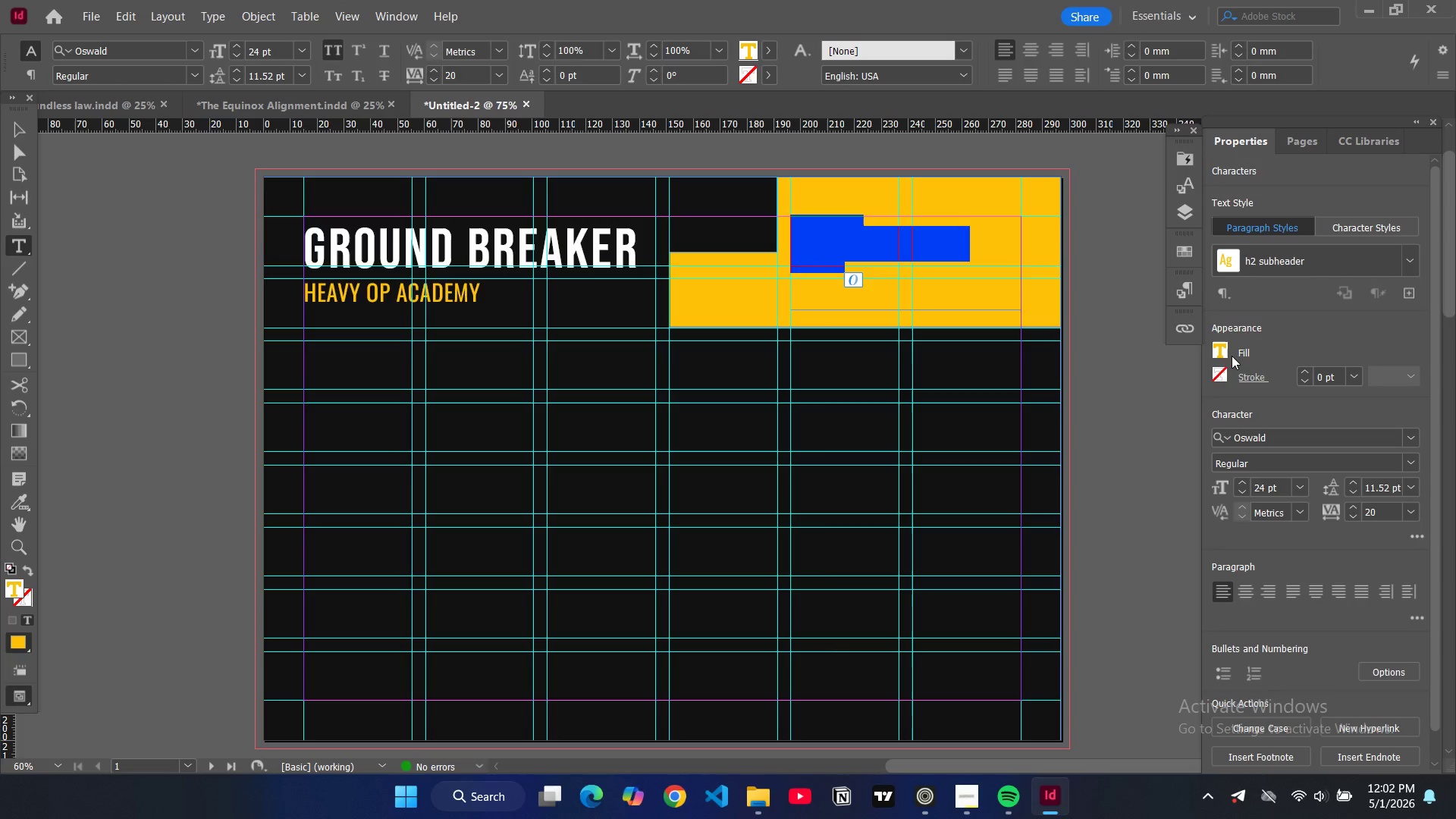 
left_click([1216, 351])
 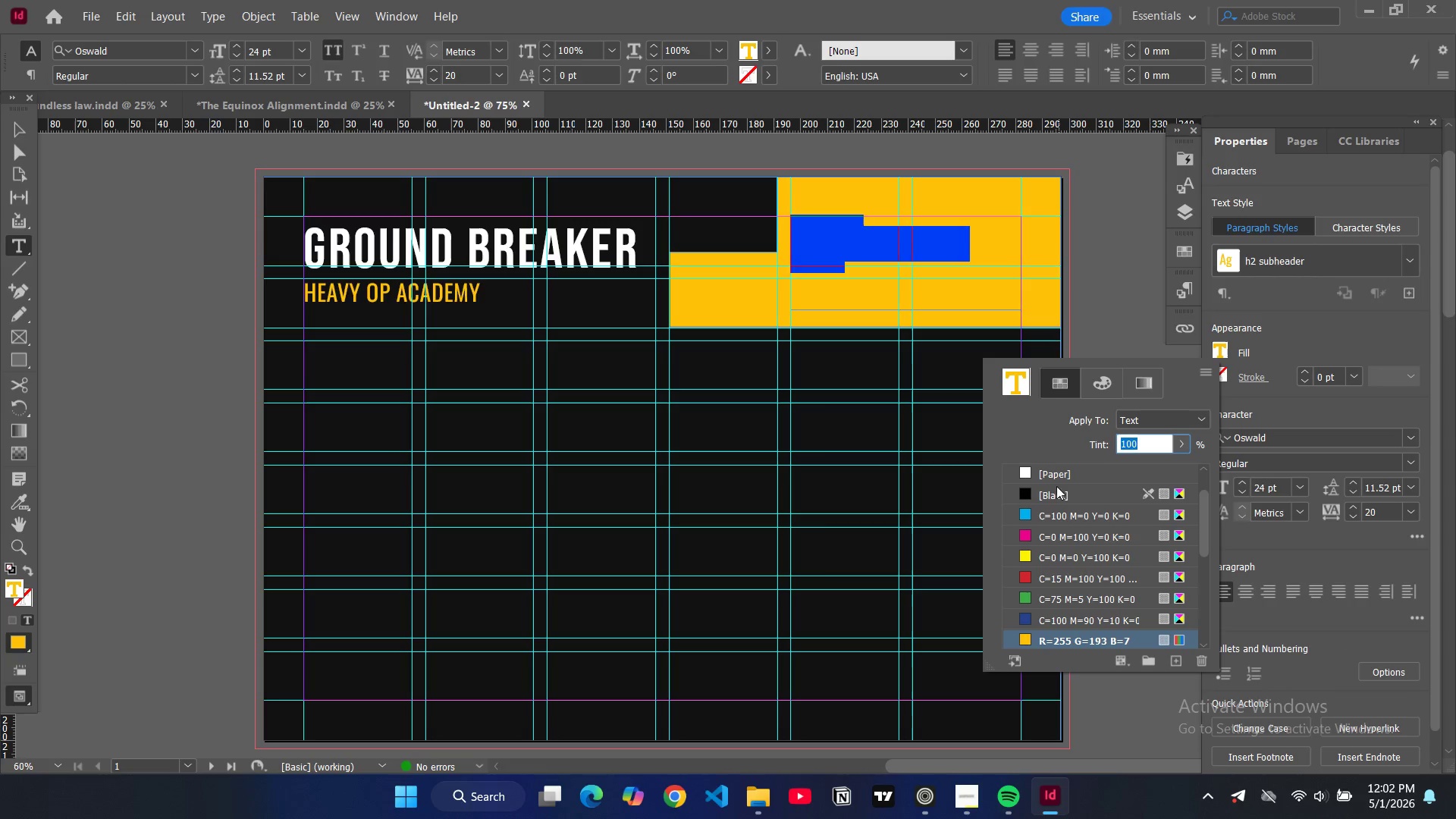 
scroll: coordinate [1105, 550], scroll_direction: down, amount: 4.0
 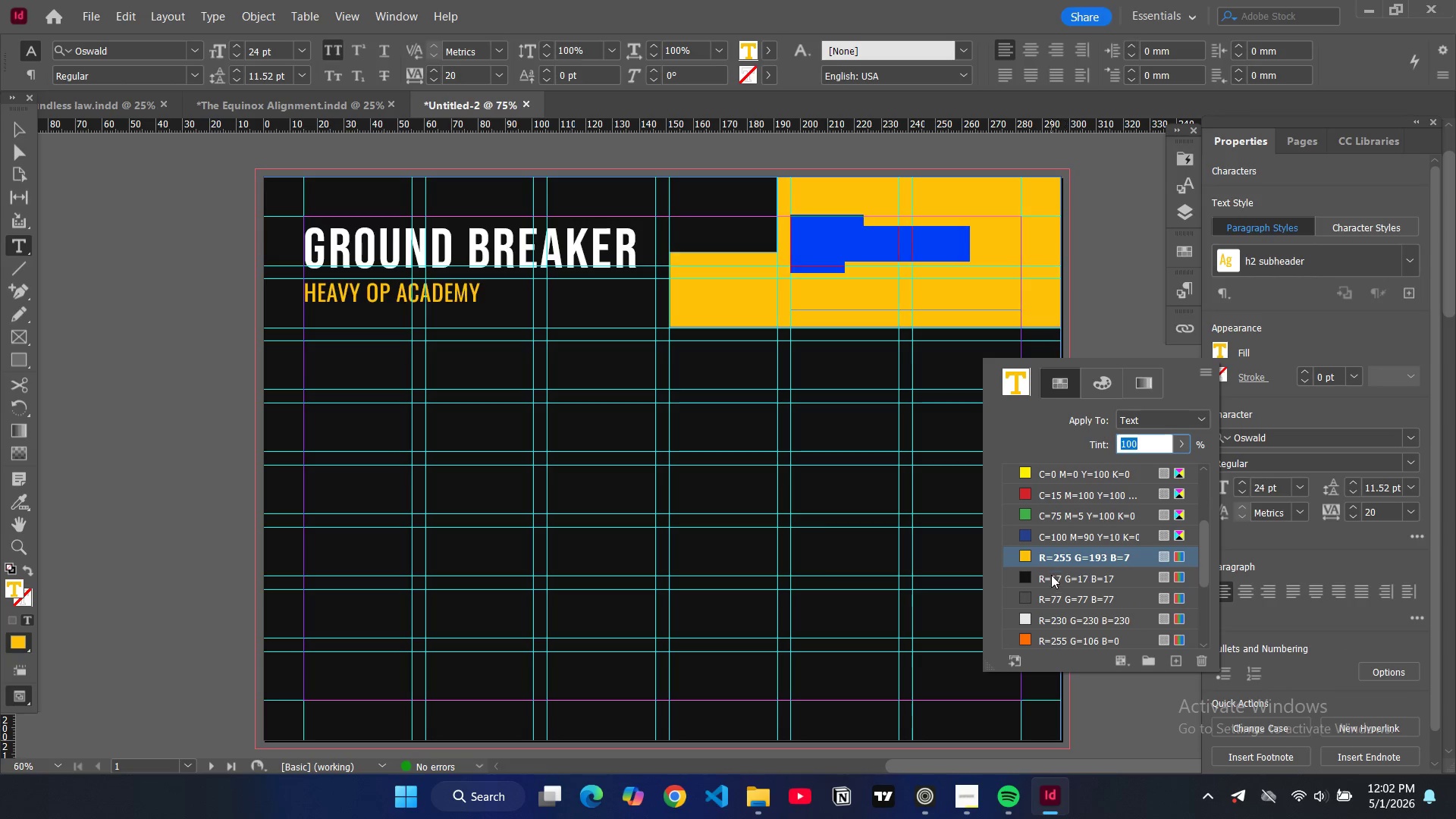 
left_click([1051, 575])
 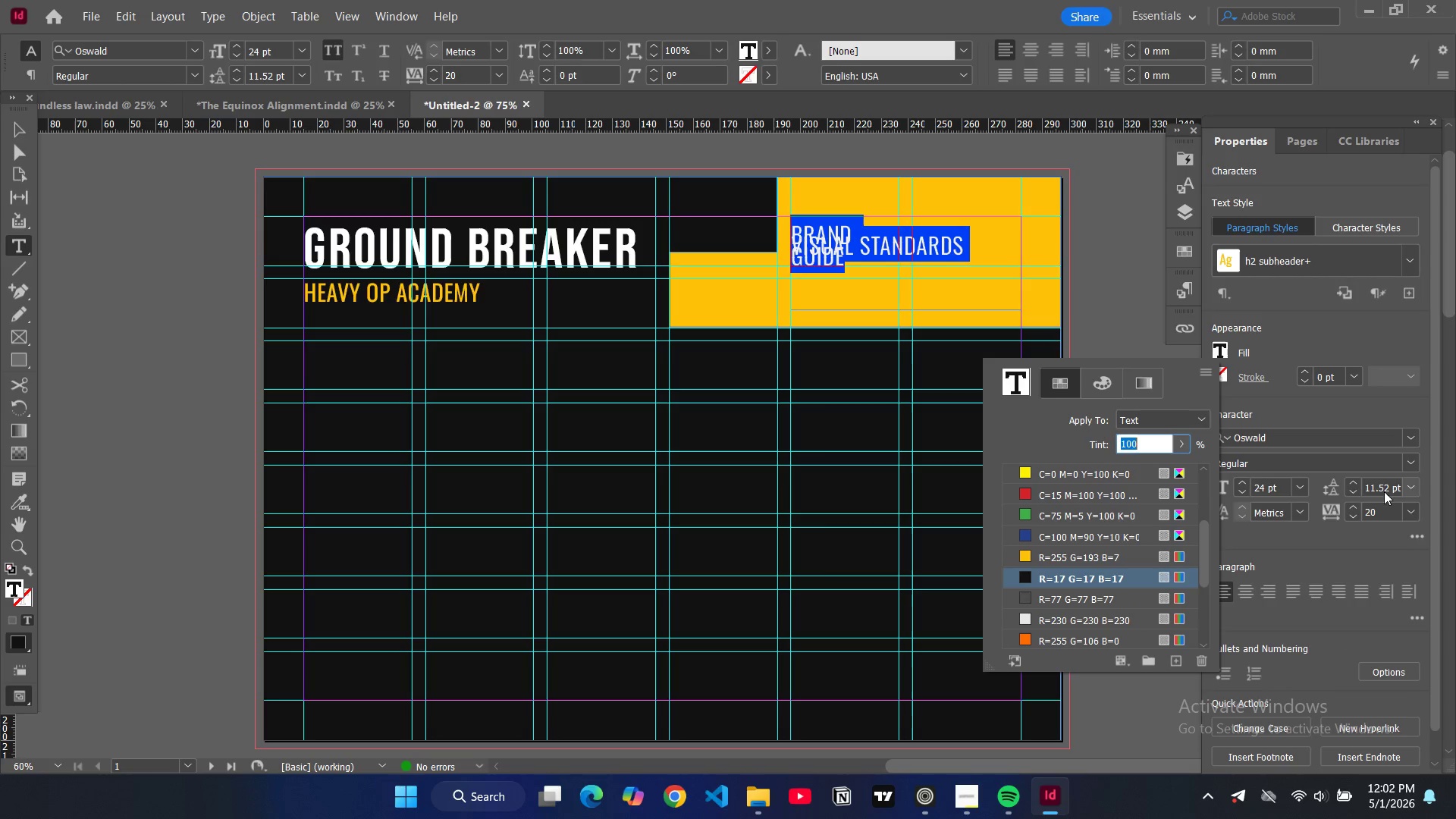 
left_click([1414, 490])
 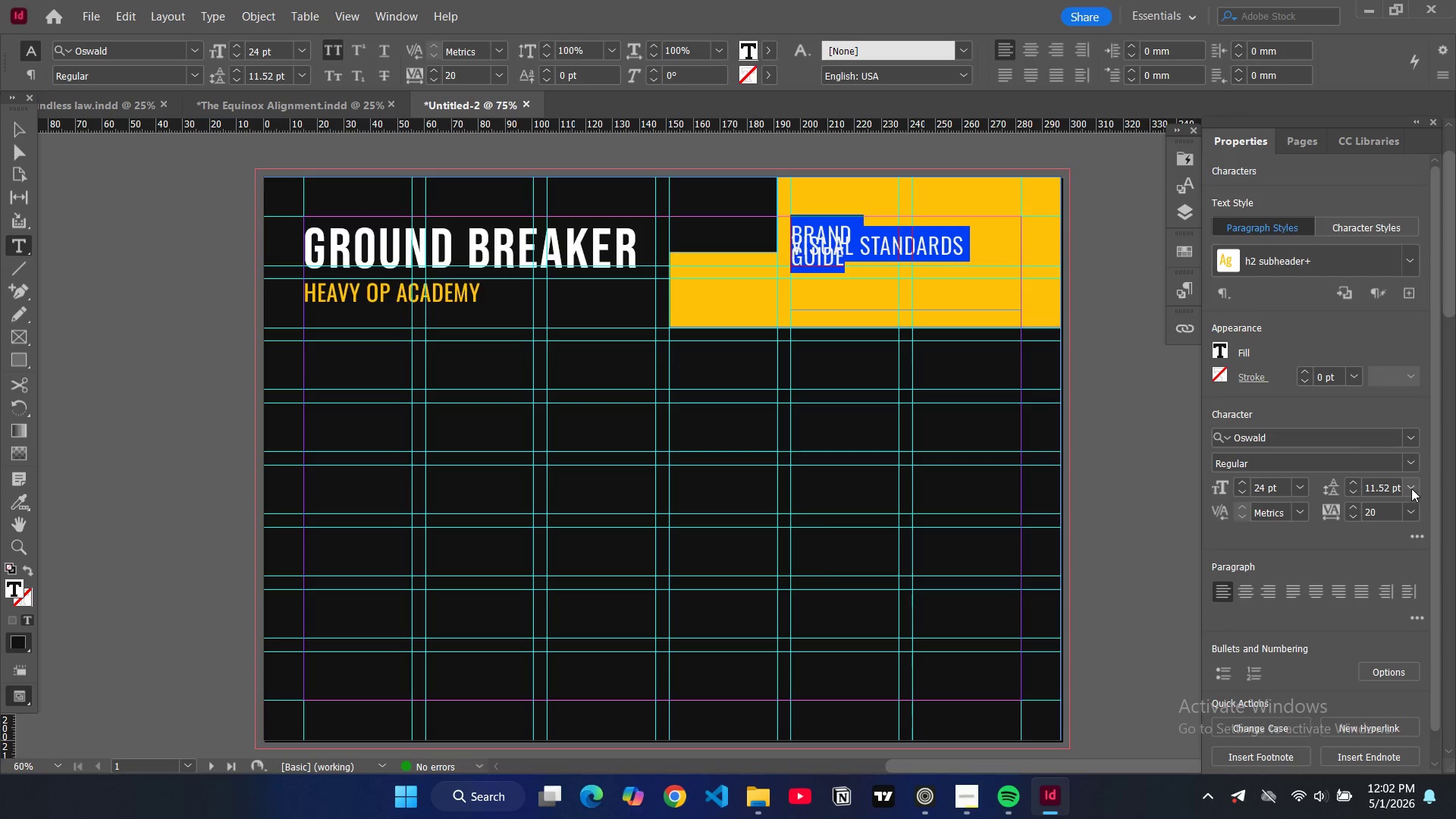 
double_click([1411, 488])
 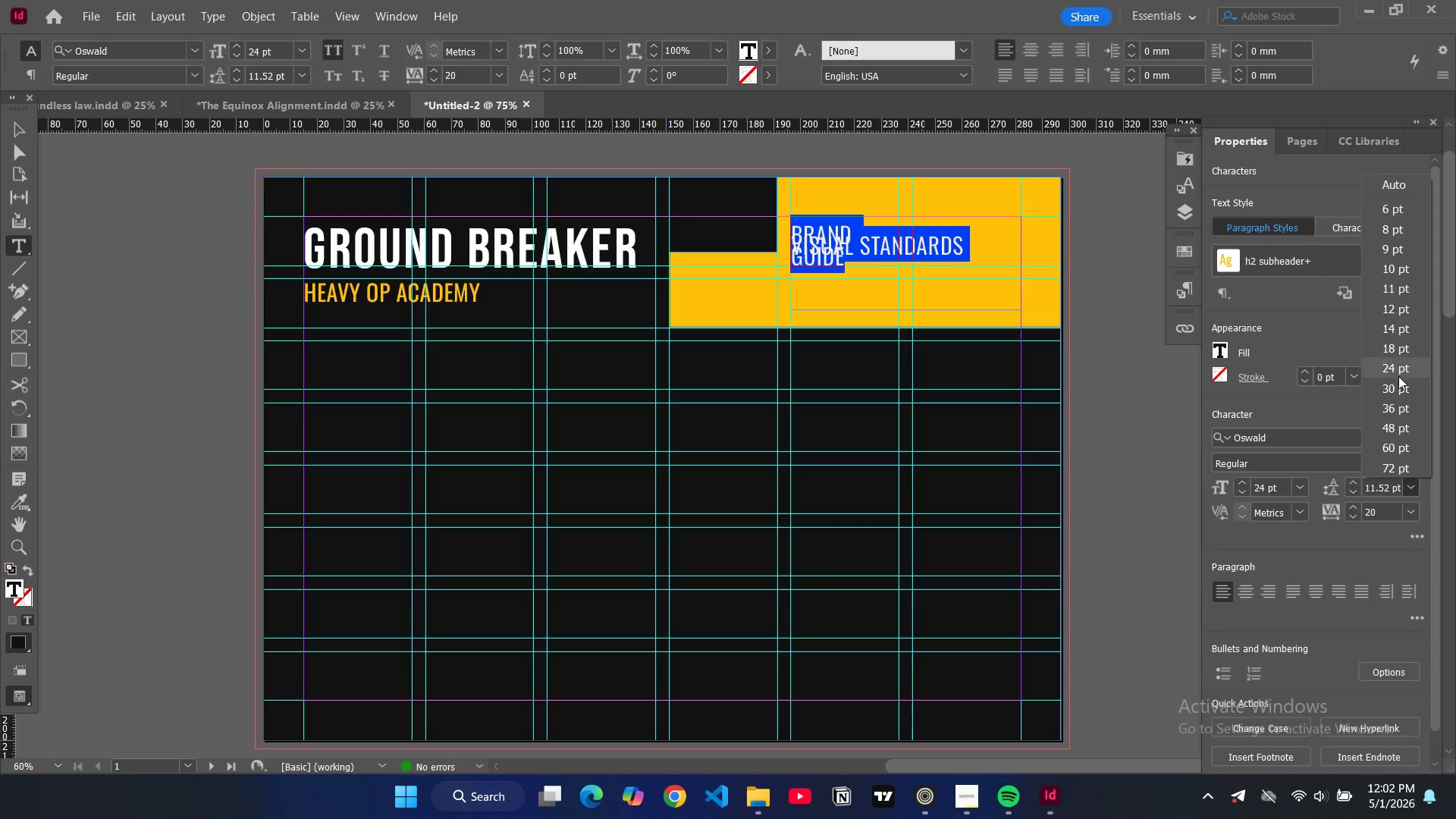 
left_click([1398, 376])
 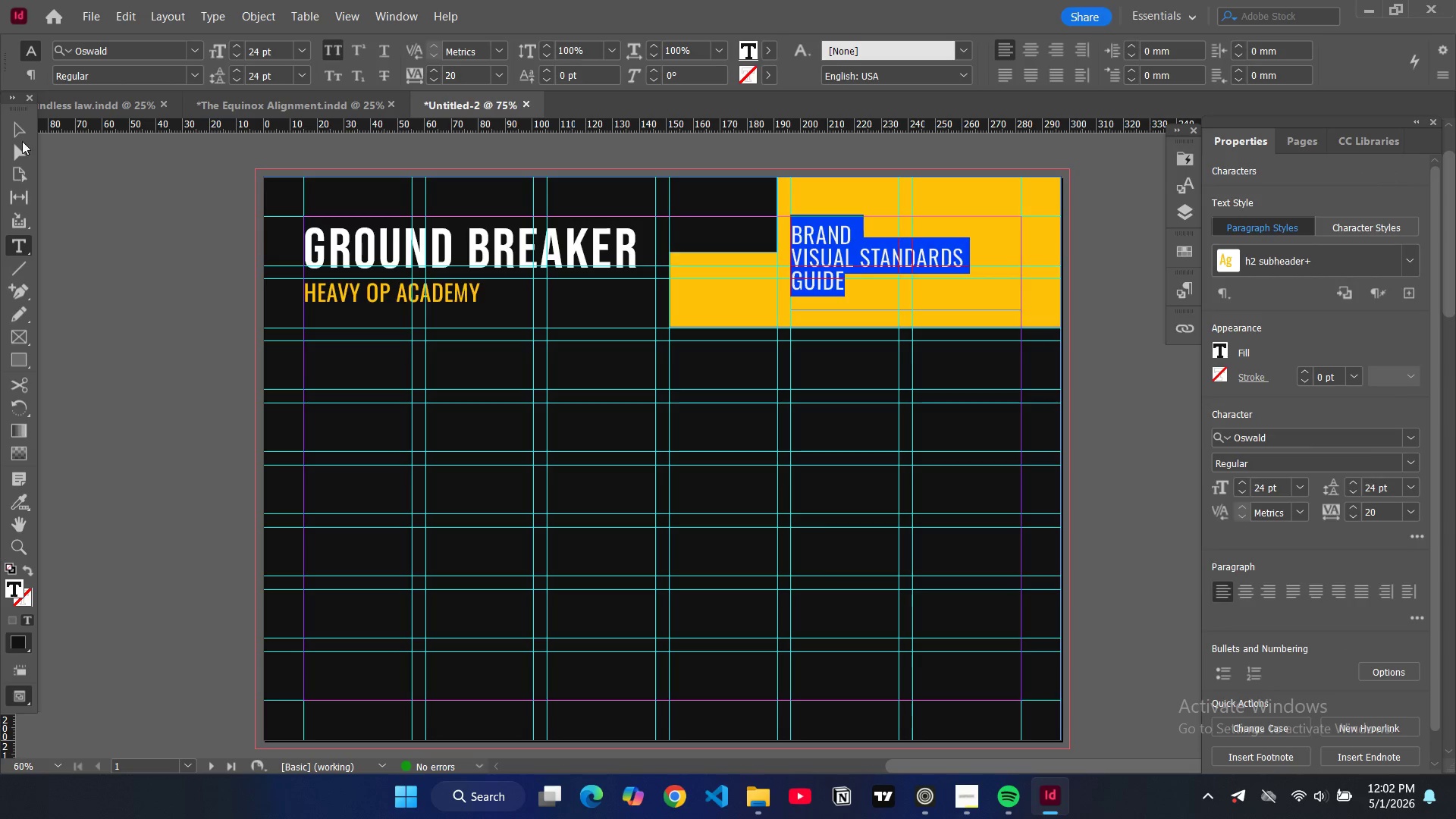 
double_click([158, 245])
 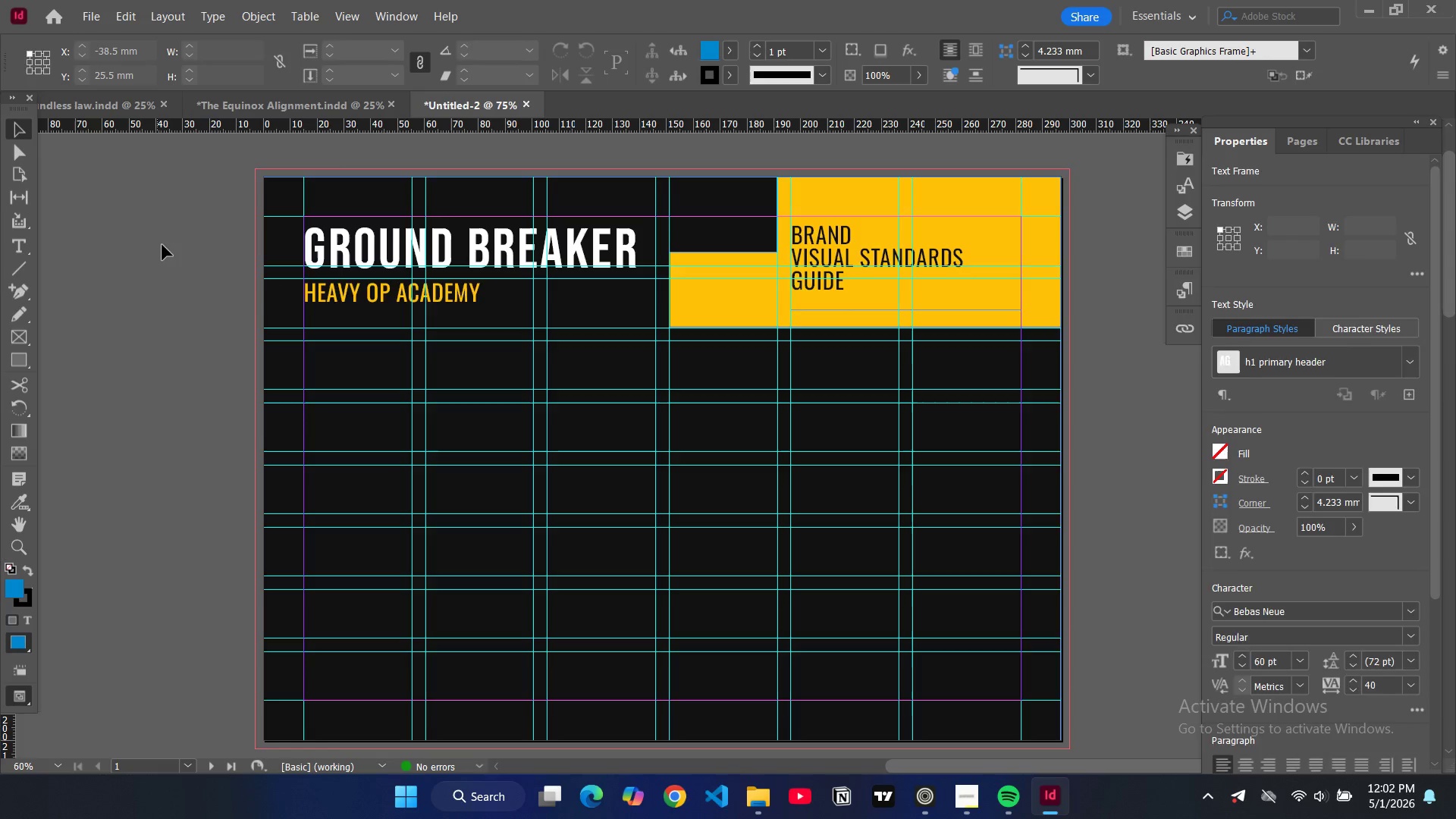 
type(ww)
 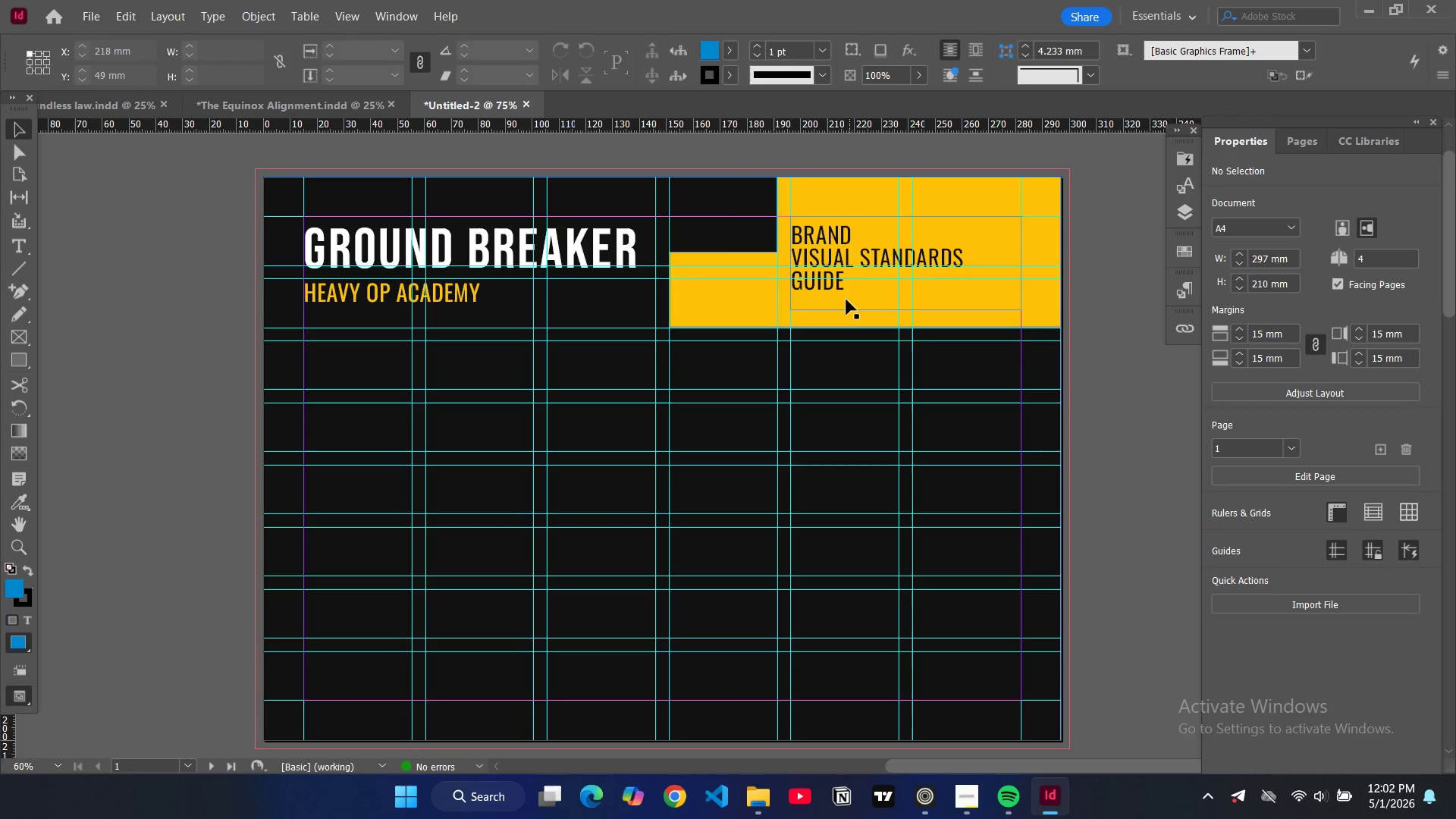 
left_click([846, 300])
 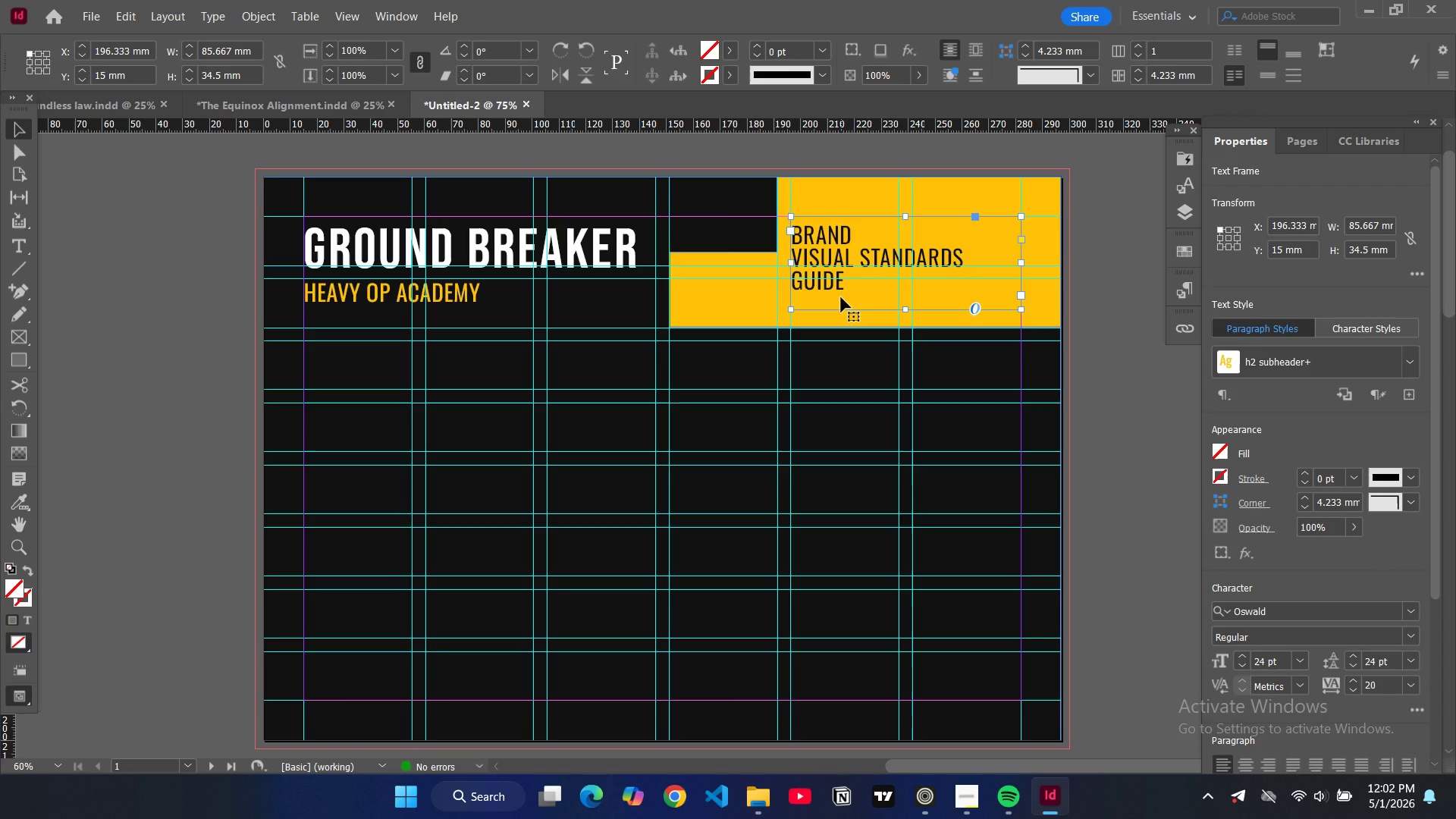 
left_click_drag(start_coordinate=[841, 297], to_coordinate=[851, 295])
 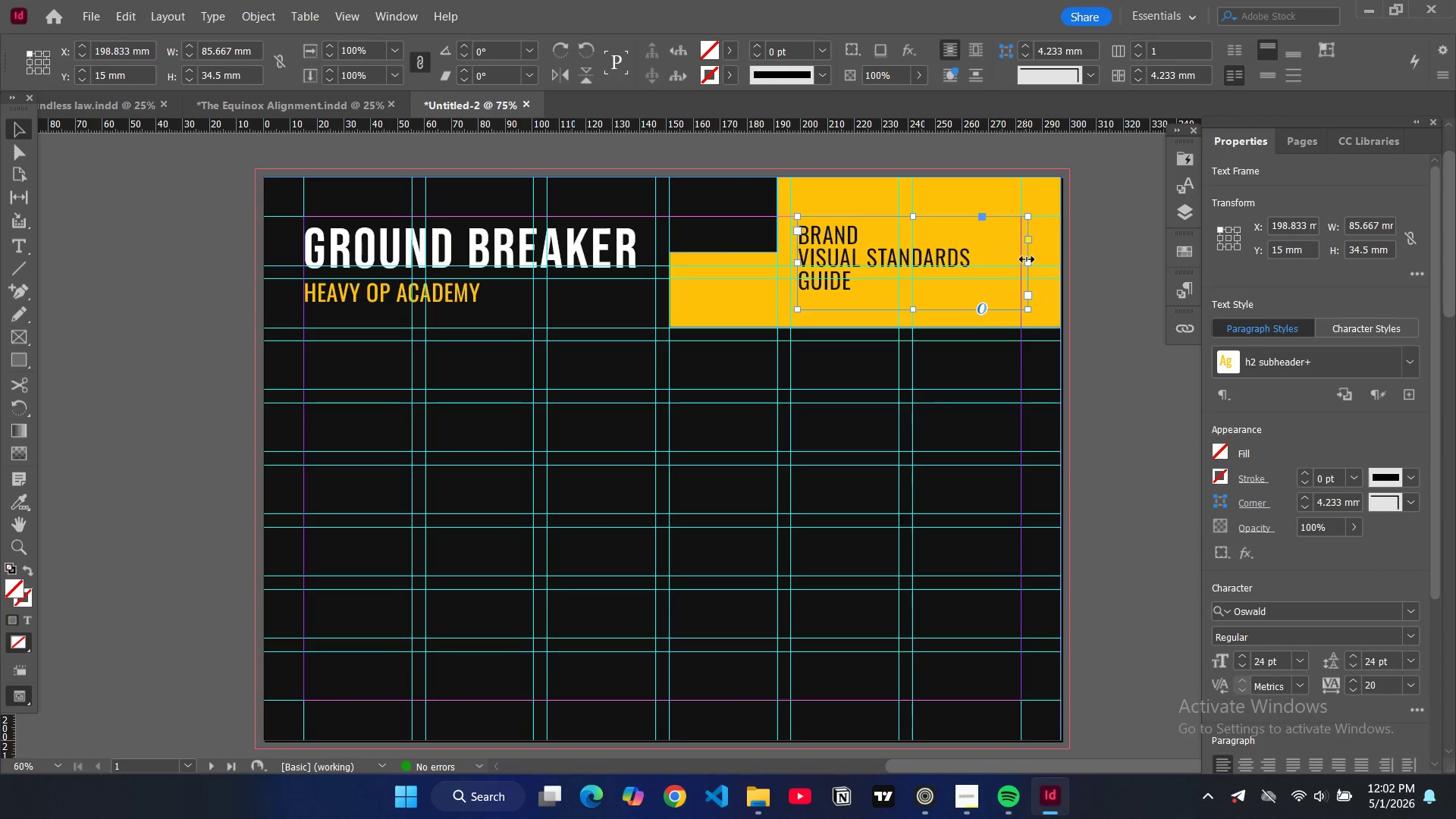 
left_click_drag(start_coordinate=[1028, 260], to_coordinate=[1018, 260])
 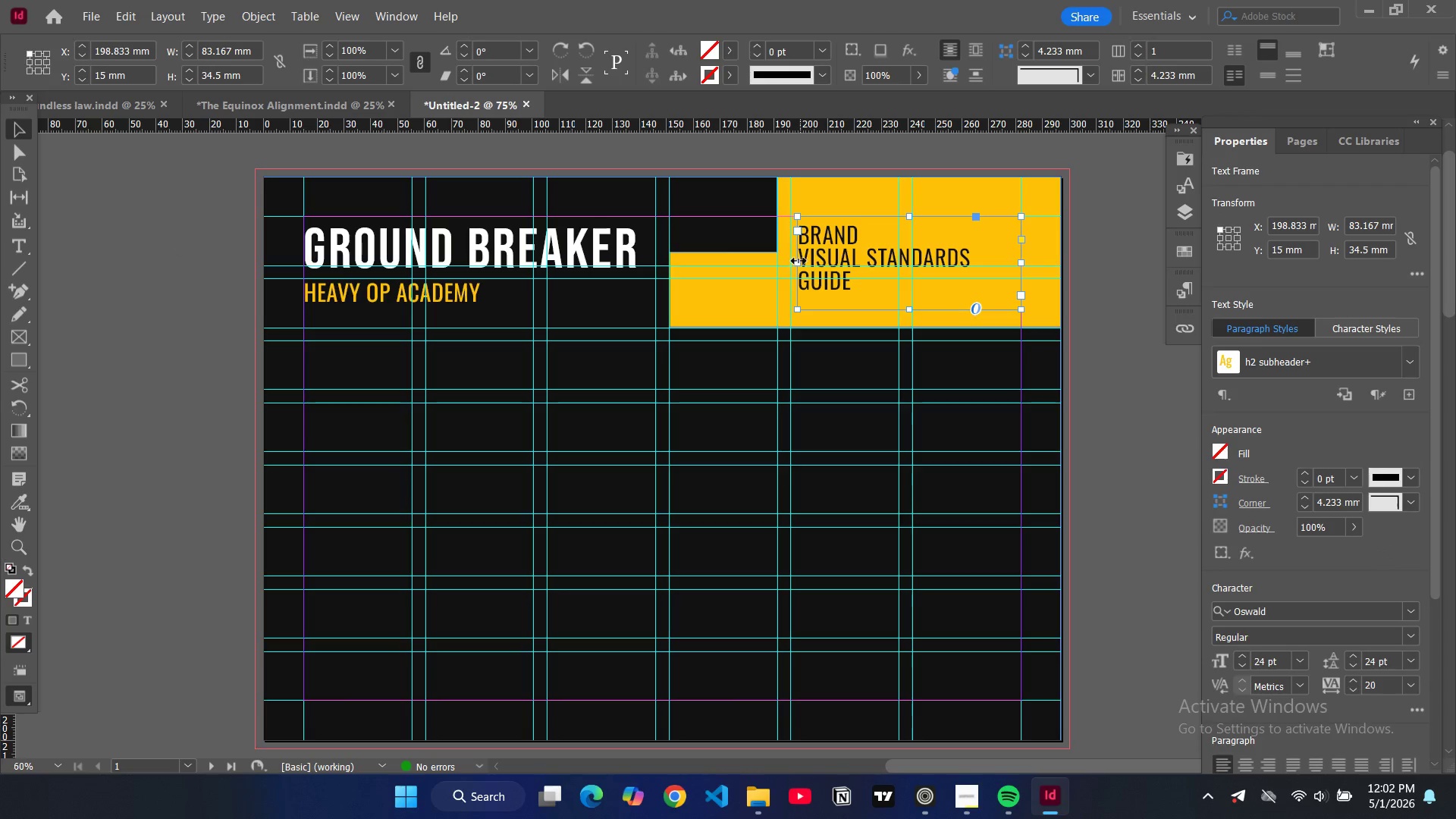 
left_click_drag(start_coordinate=[799, 261], to_coordinate=[808, 262])
 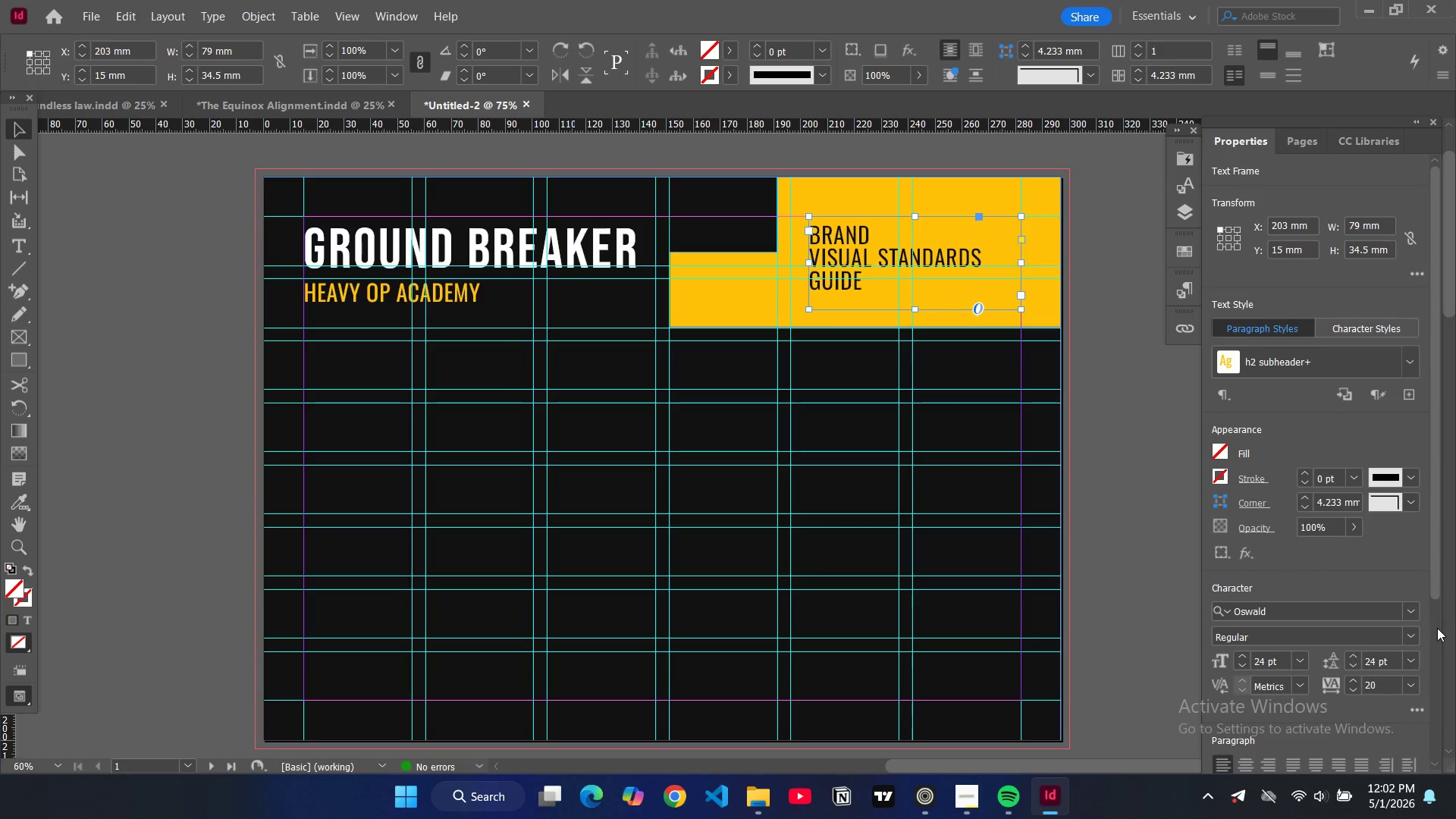 
left_click([1413, 655])
 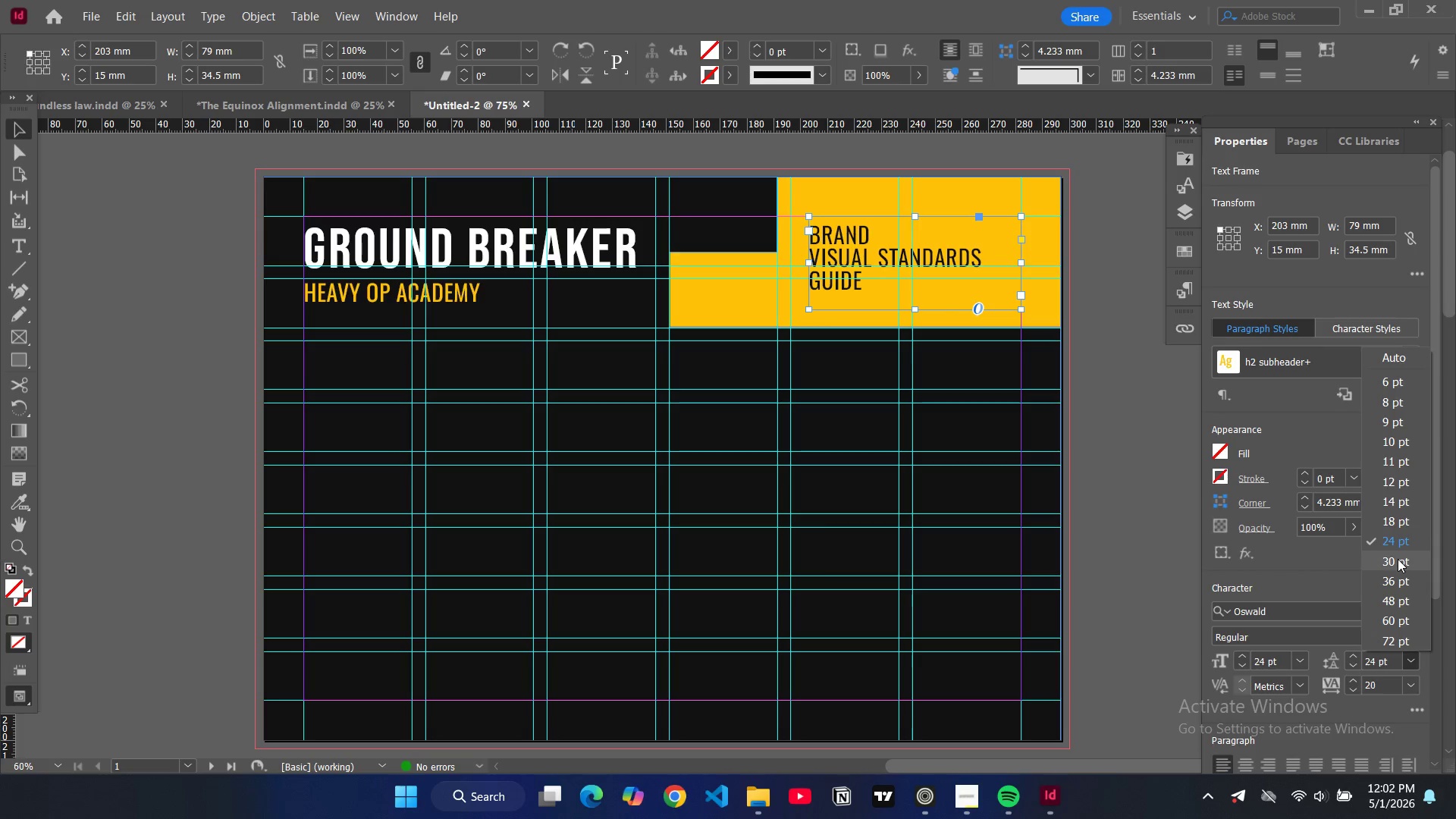 
left_click([1398, 560])
 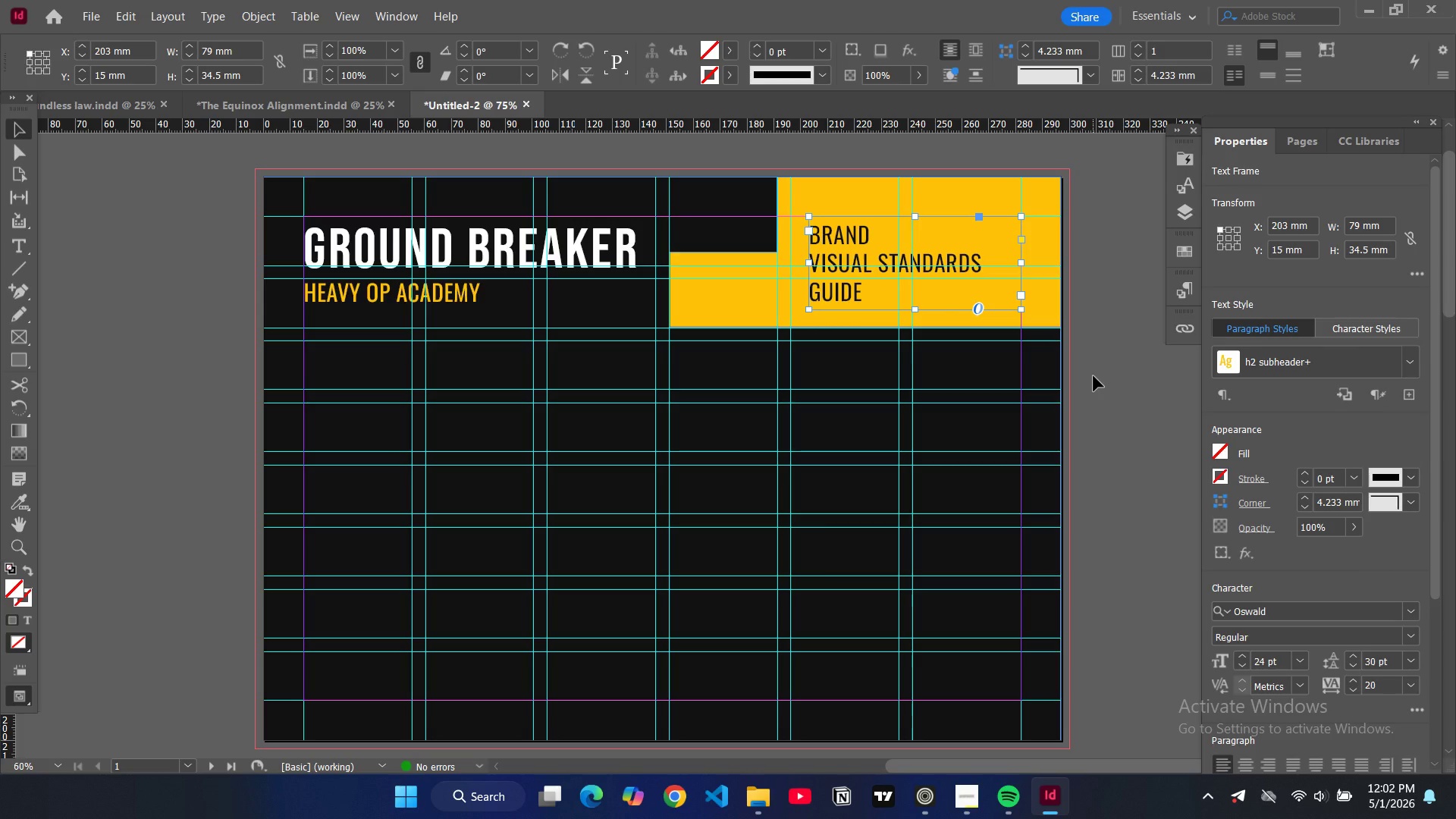 
wait(7.25)
 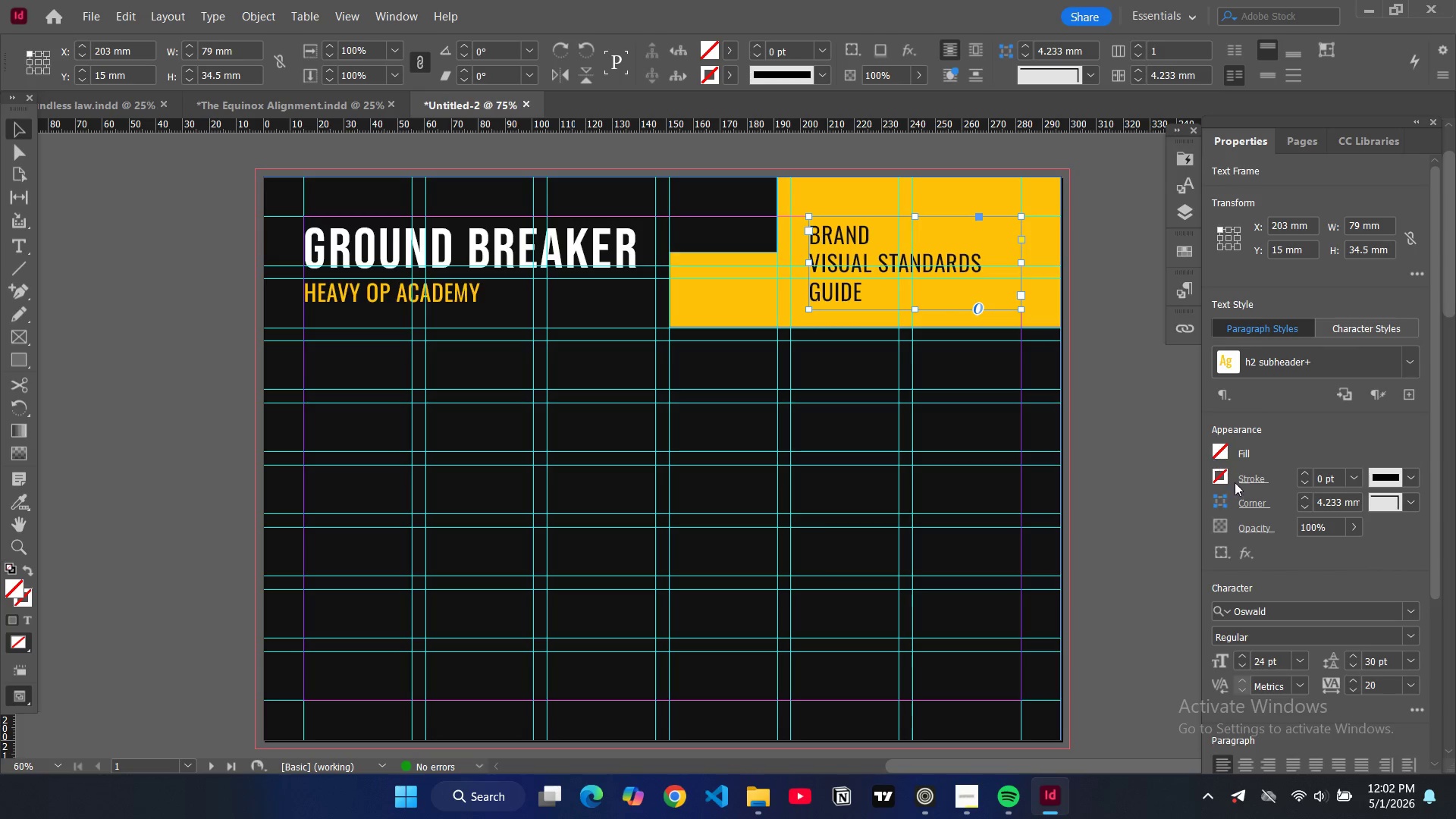 
left_click([1124, 368])
 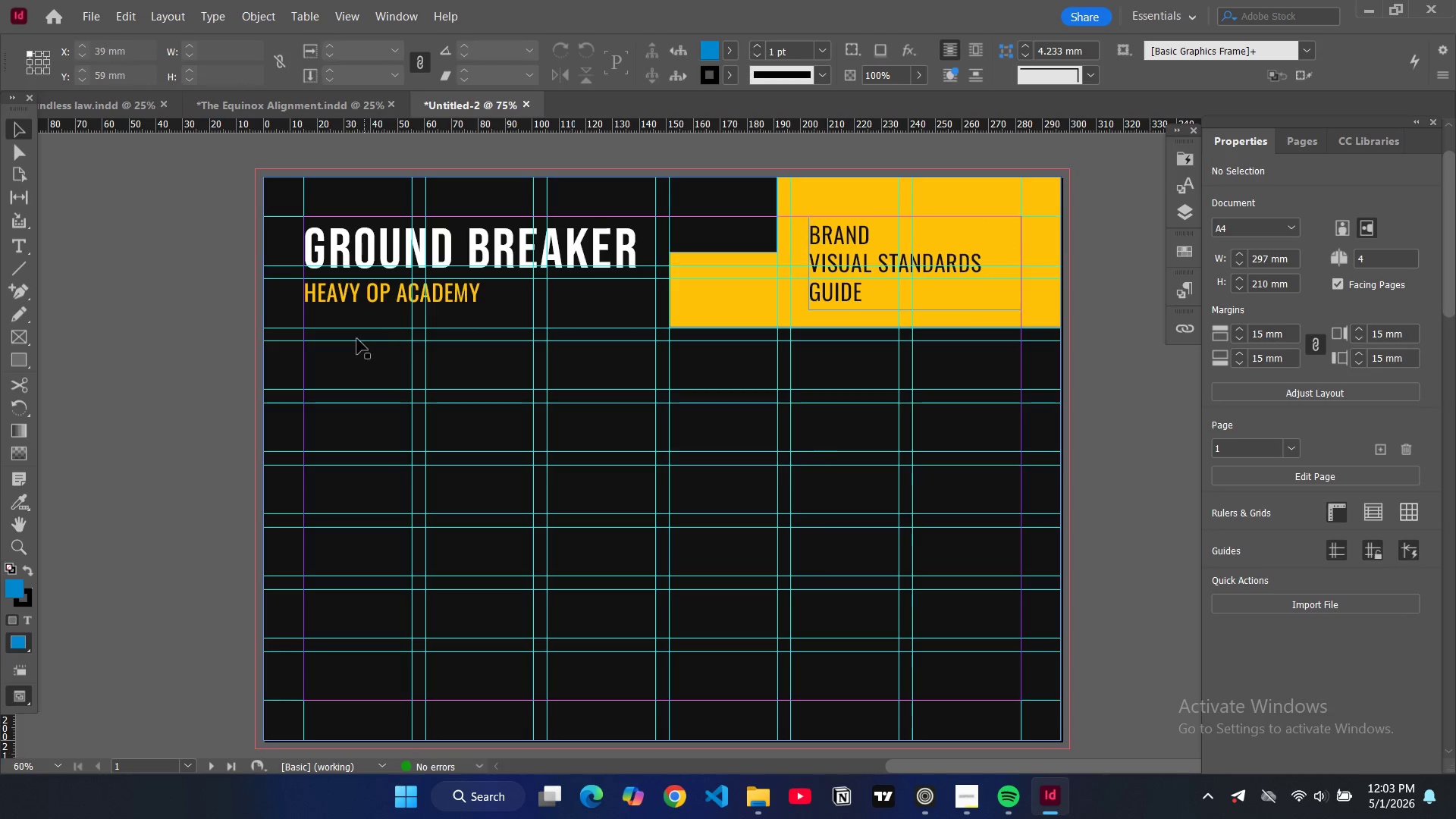 
wait(7.95)
 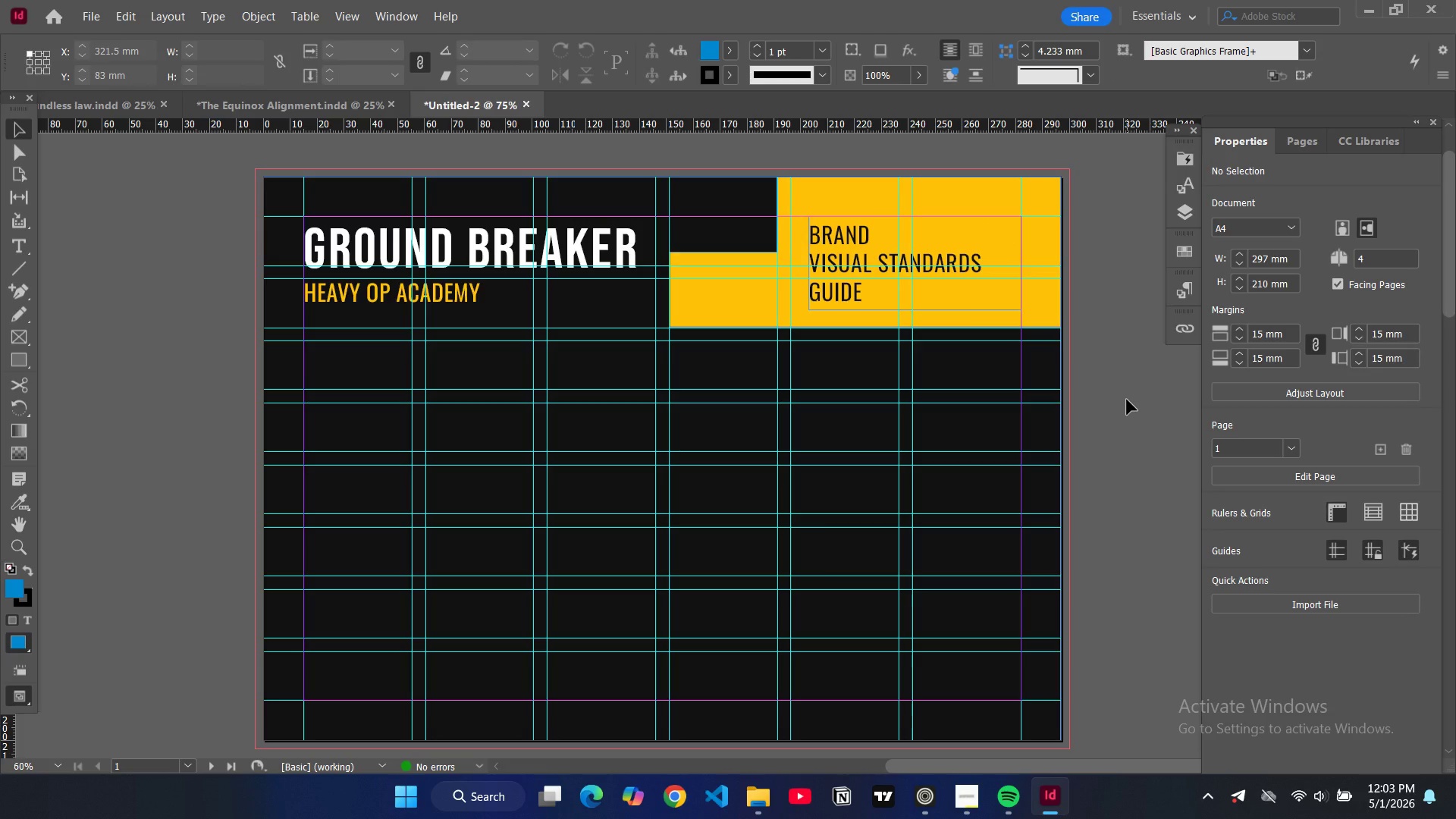 
left_click([22, 266])
 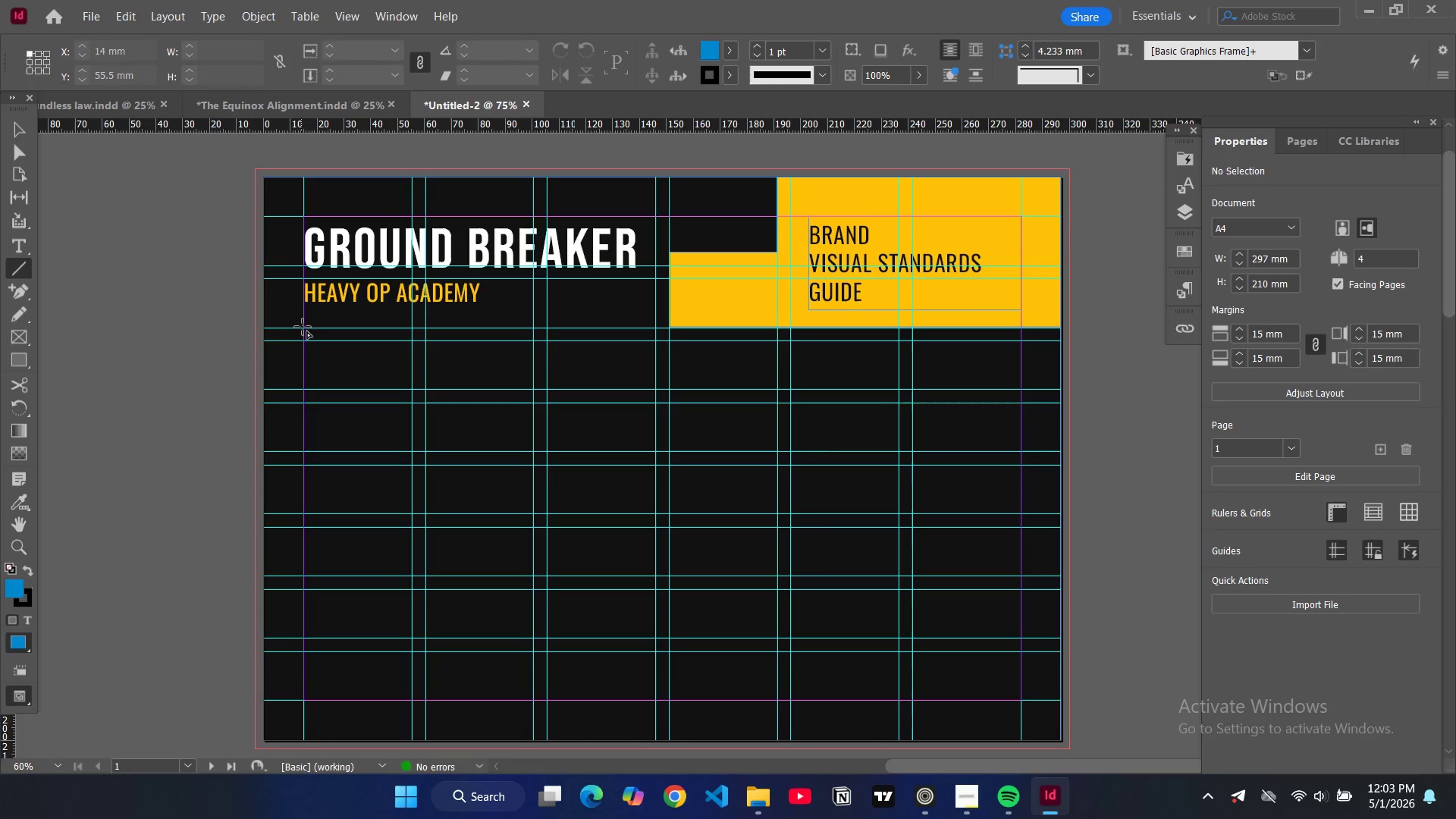 
left_click_drag(start_coordinate=[303, 328], to_coordinate=[657, 330])
 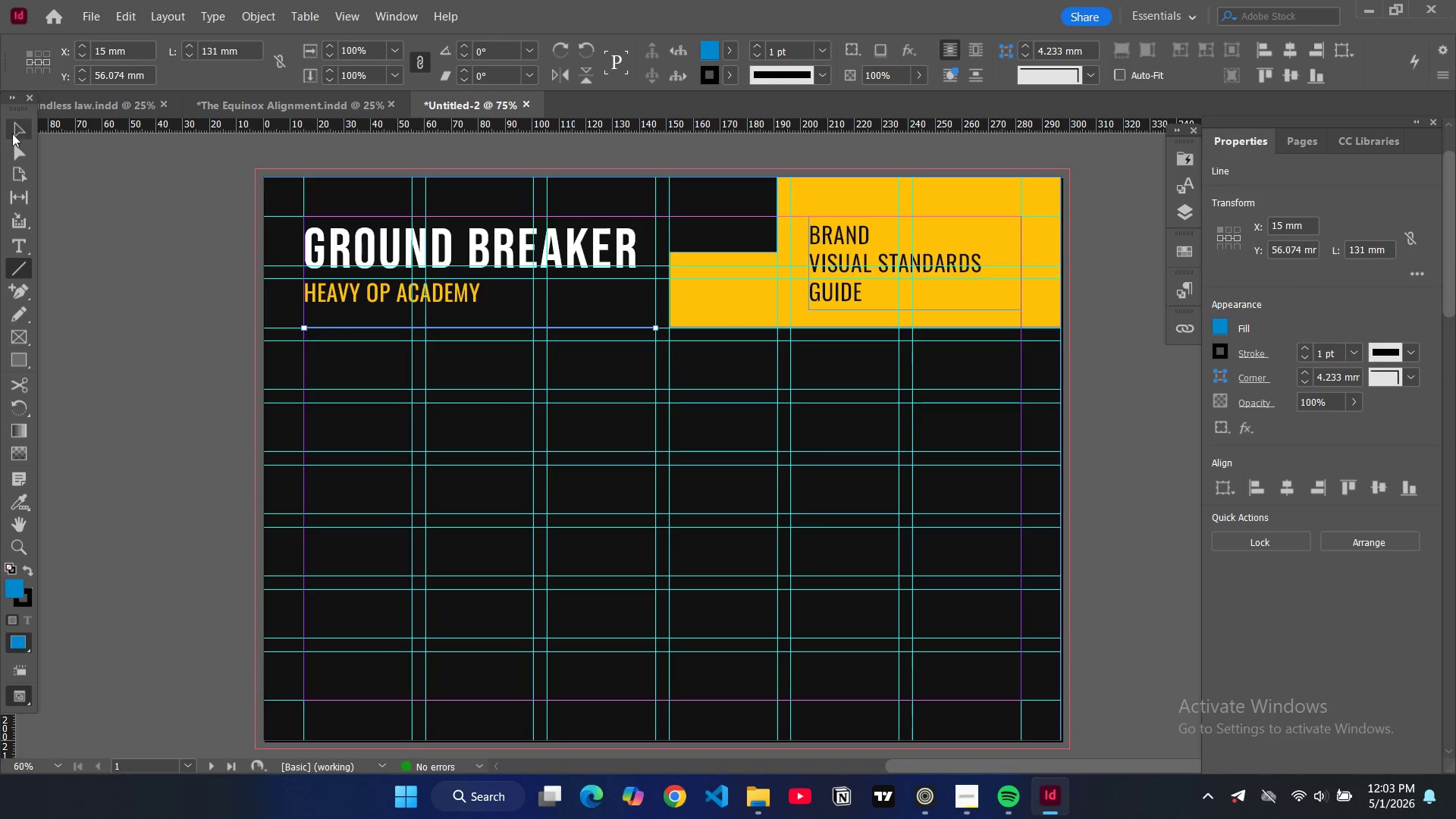 
left_click([17, 129])
 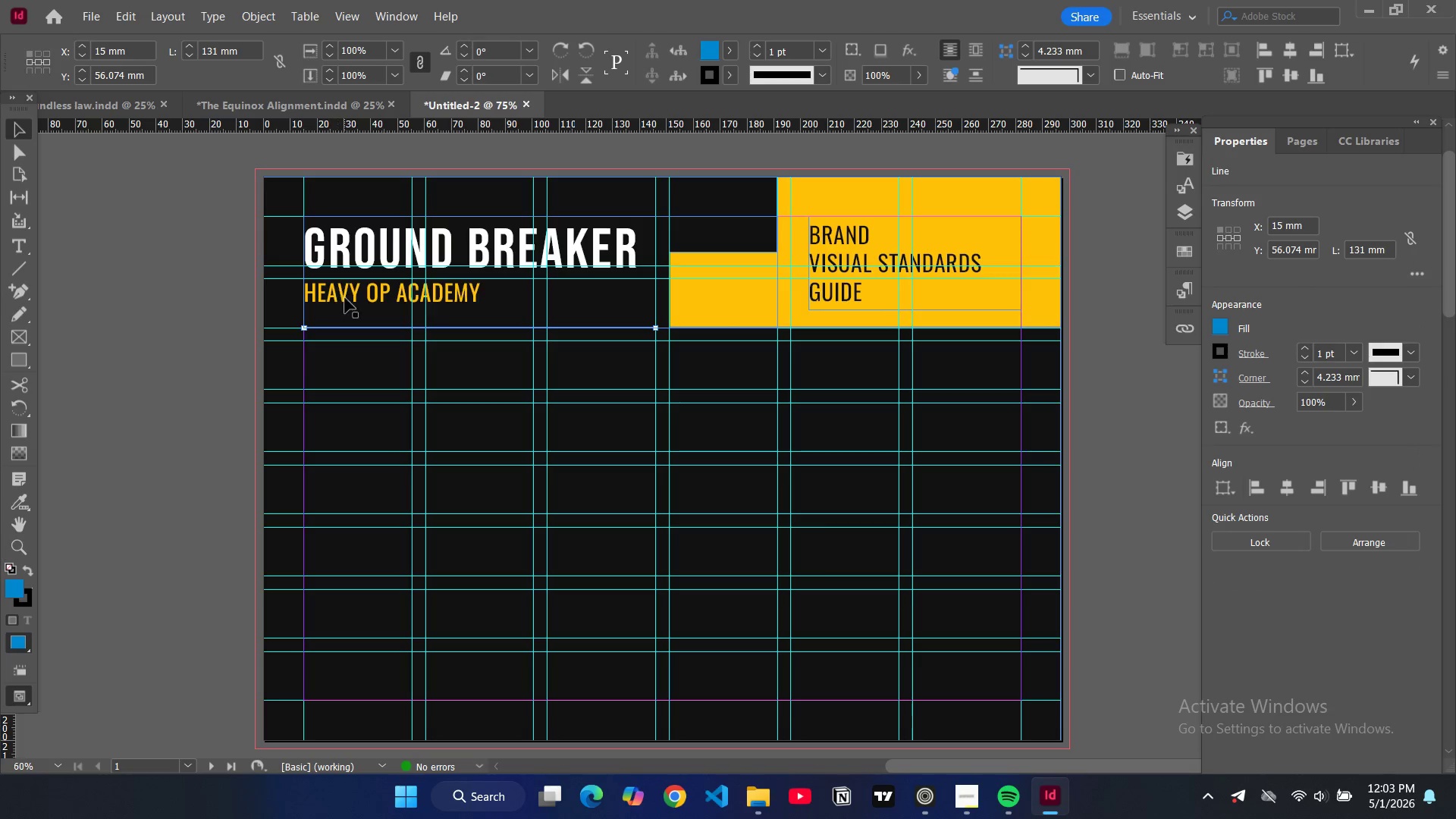 
left_click([345, 298])
 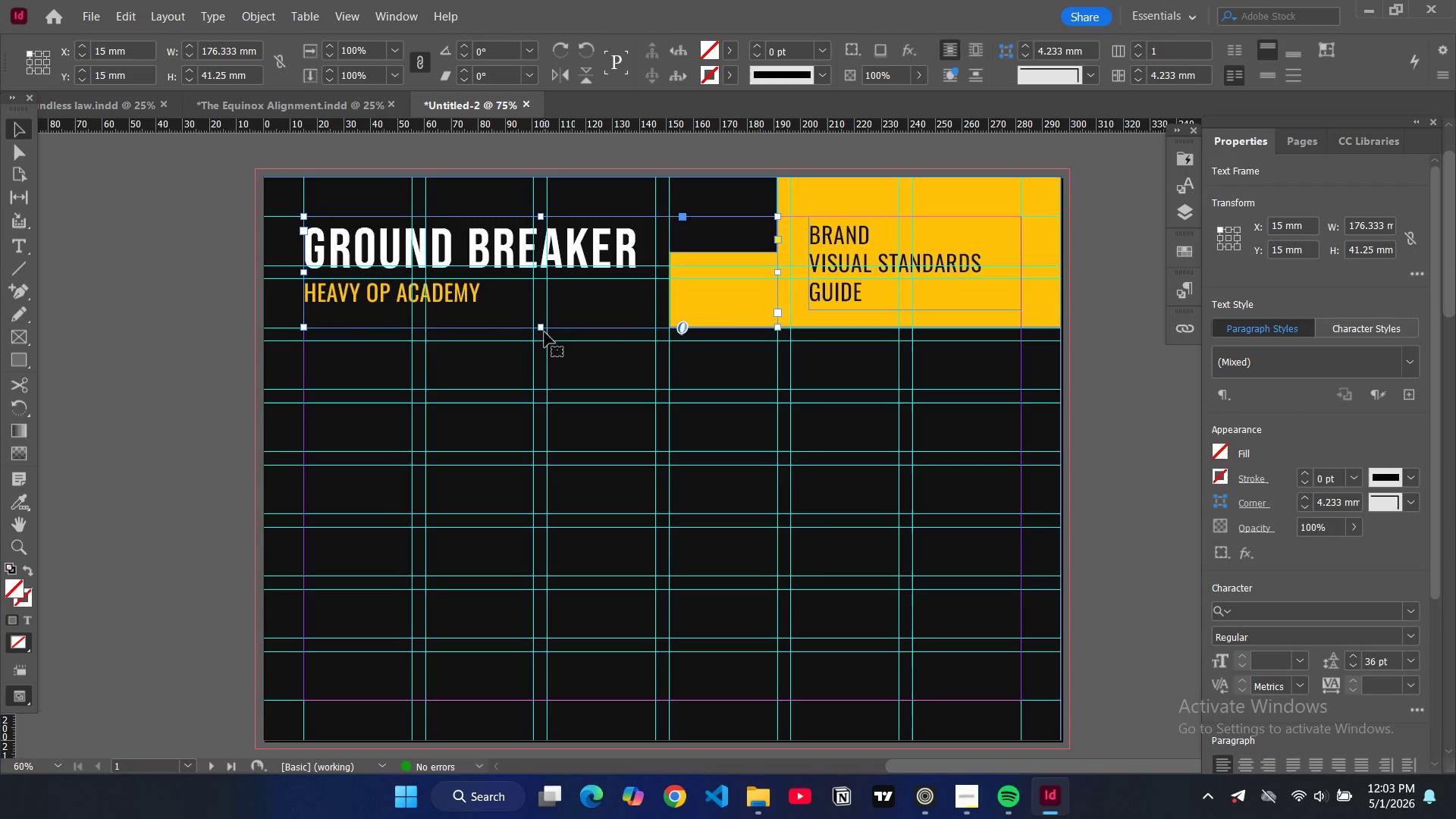 
left_click_drag(start_coordinate=[543, 329], to_coordinate=[542, 312])
 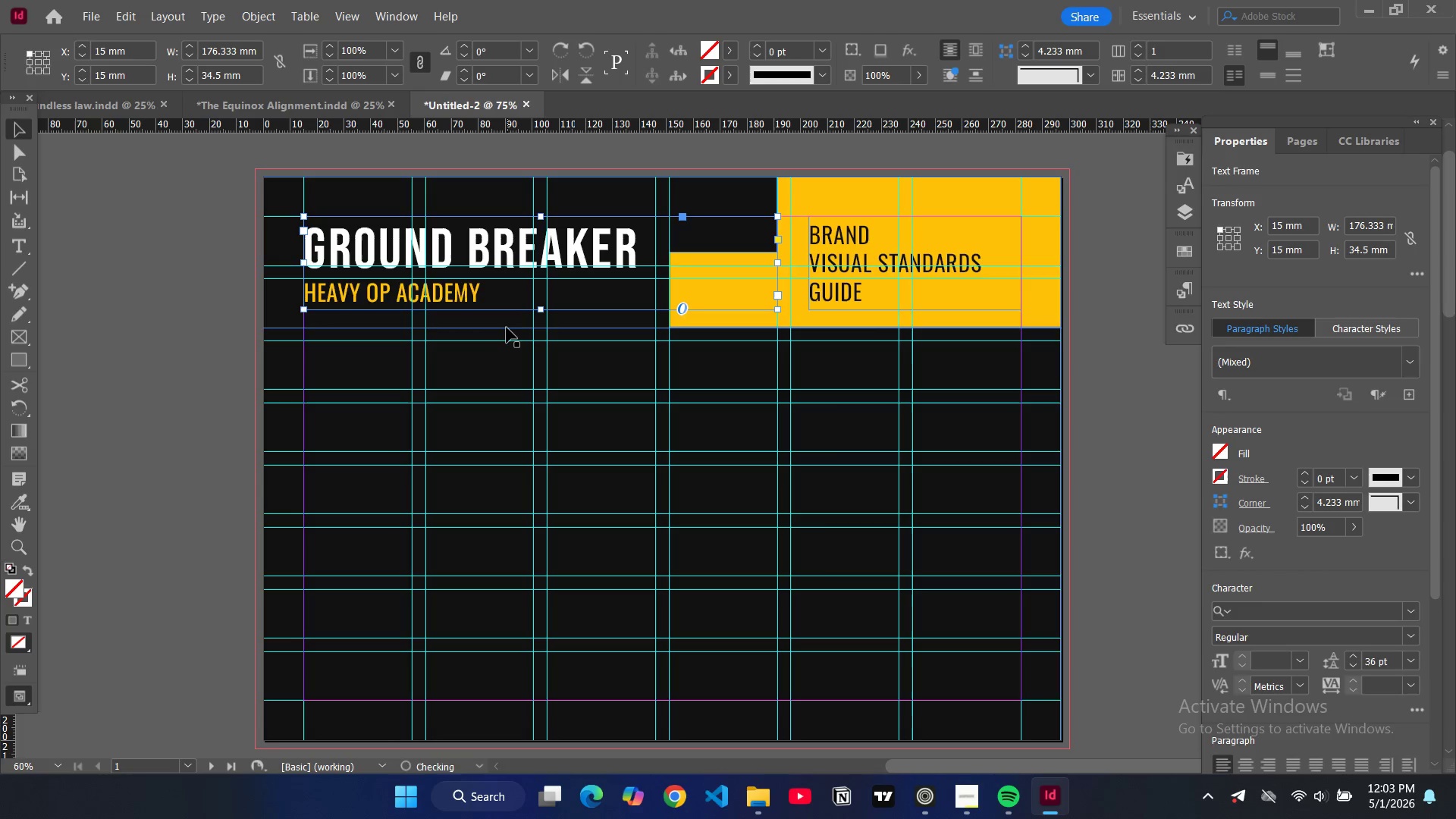 
left_click([507, 328])
 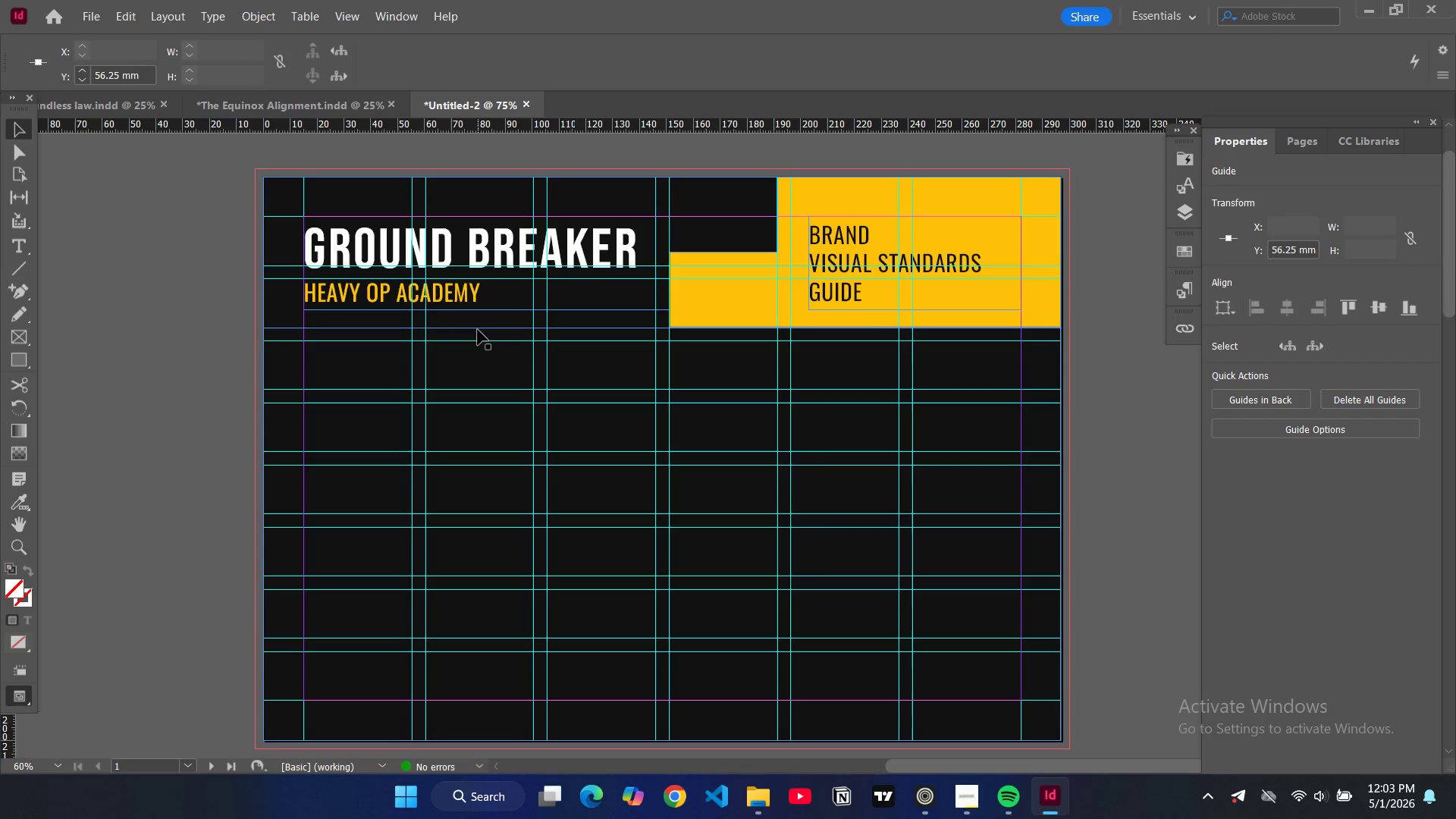 
left_click([1185, 215])
 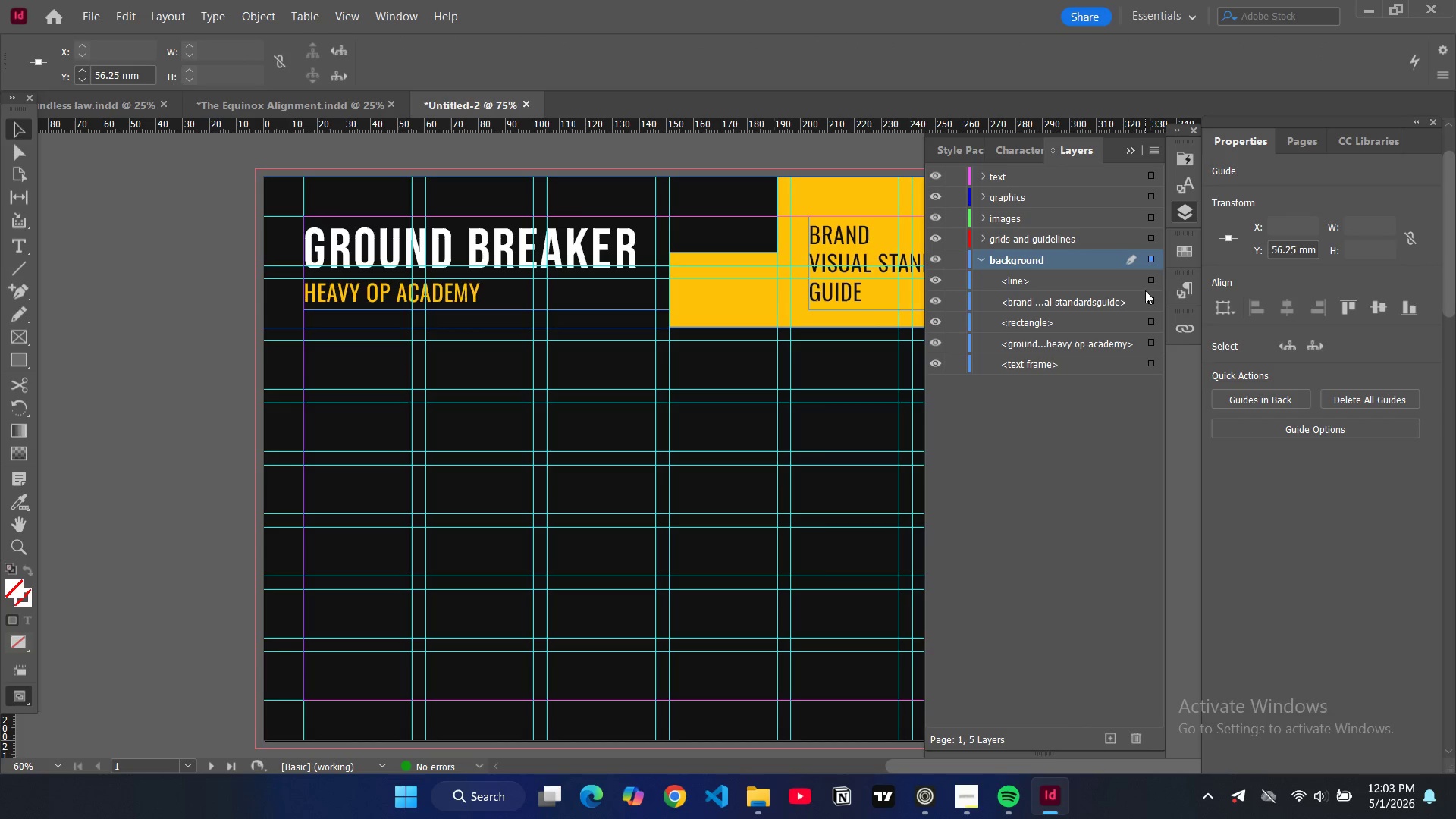 
left_click([1153, 280])
 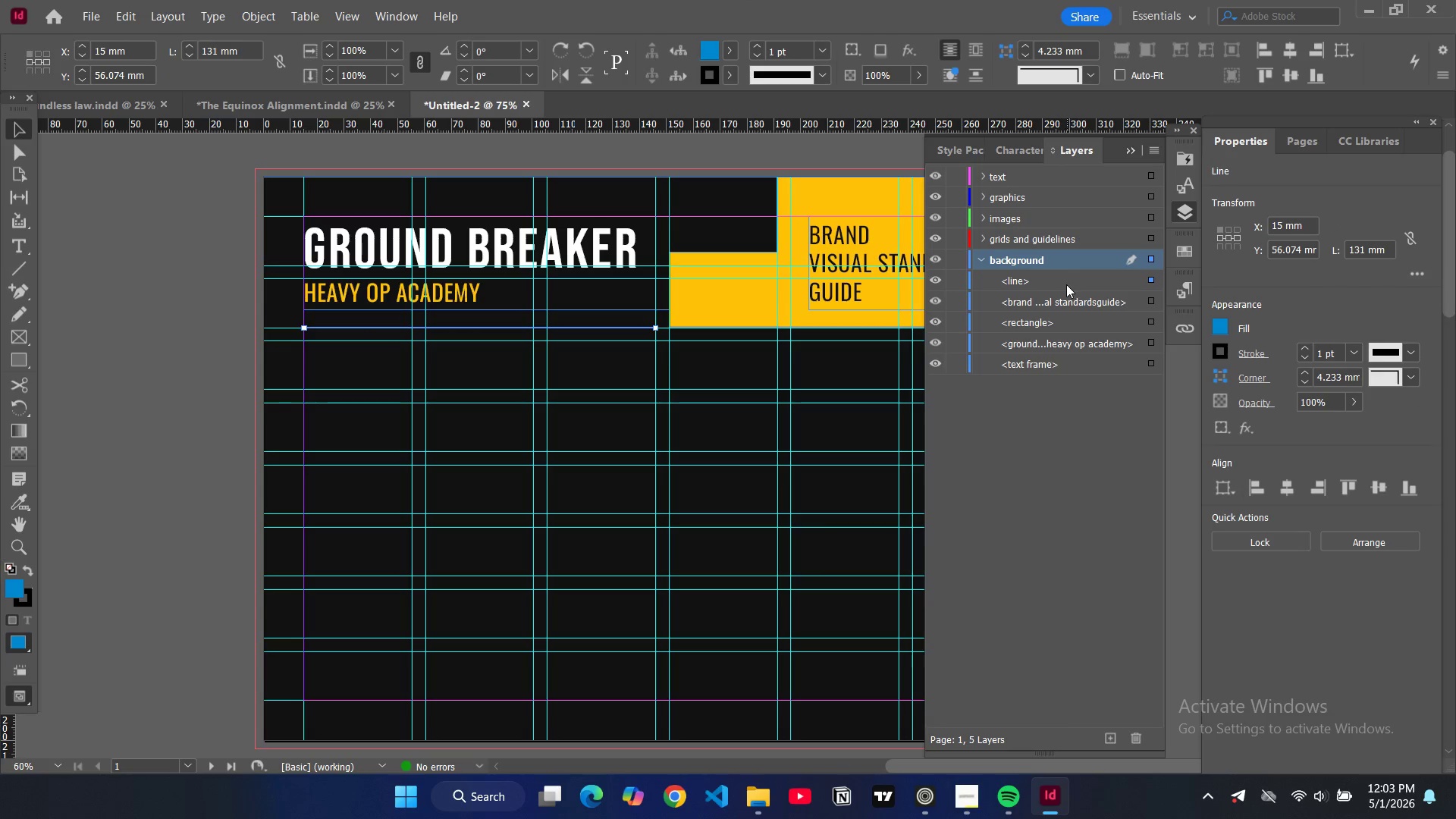 
left_click_drag(start_coordinate=[1065, 284], to_coordinate=[1059, 250])
 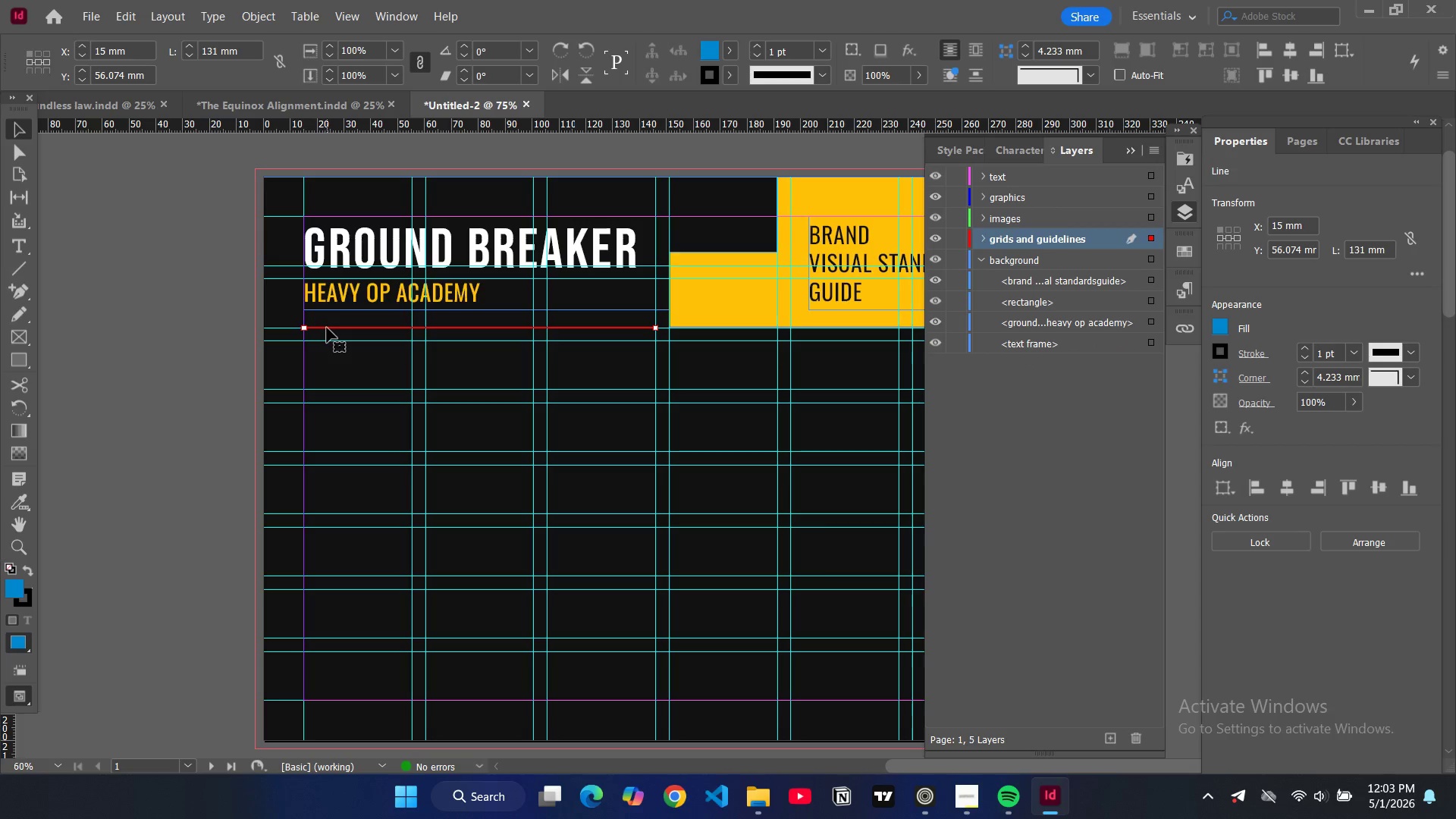 
left_click_drag(start_coordinate=[327, 328], to_coordinate=[328, 319])
 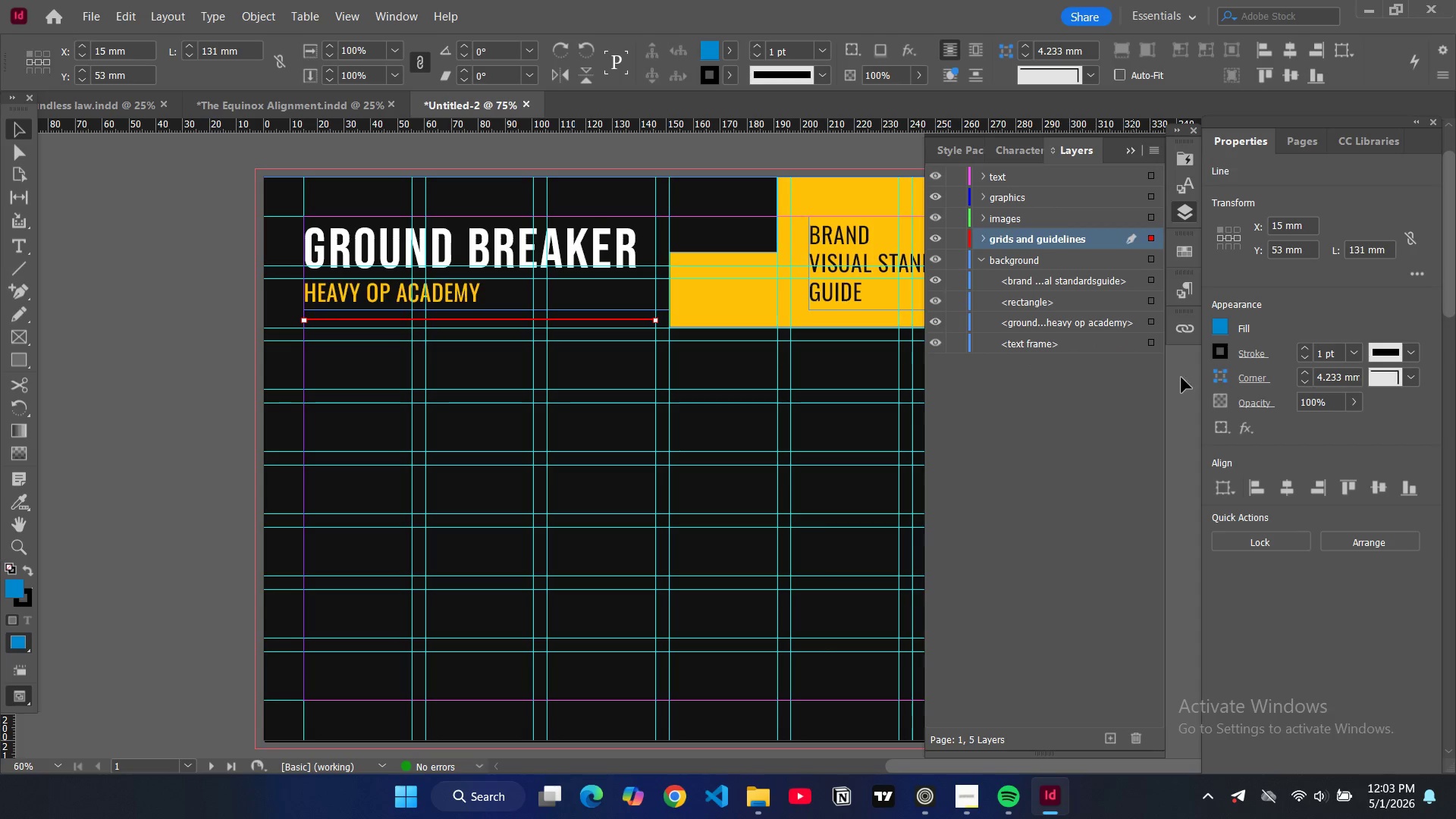 
left_click([1218, 325])
 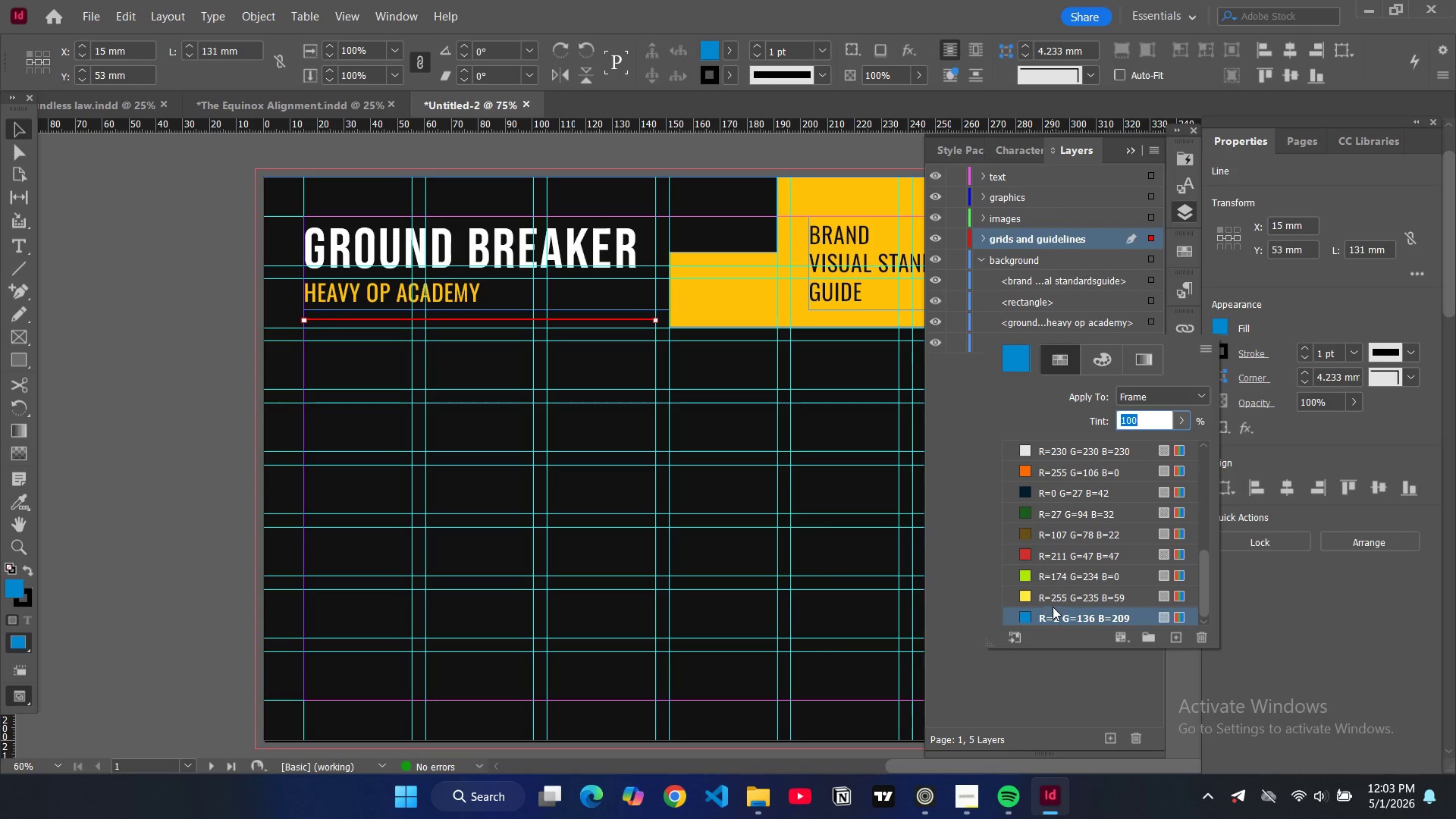 
scroll: coordinate [1051, 572], scroll_direction: down, amount: 1.0
 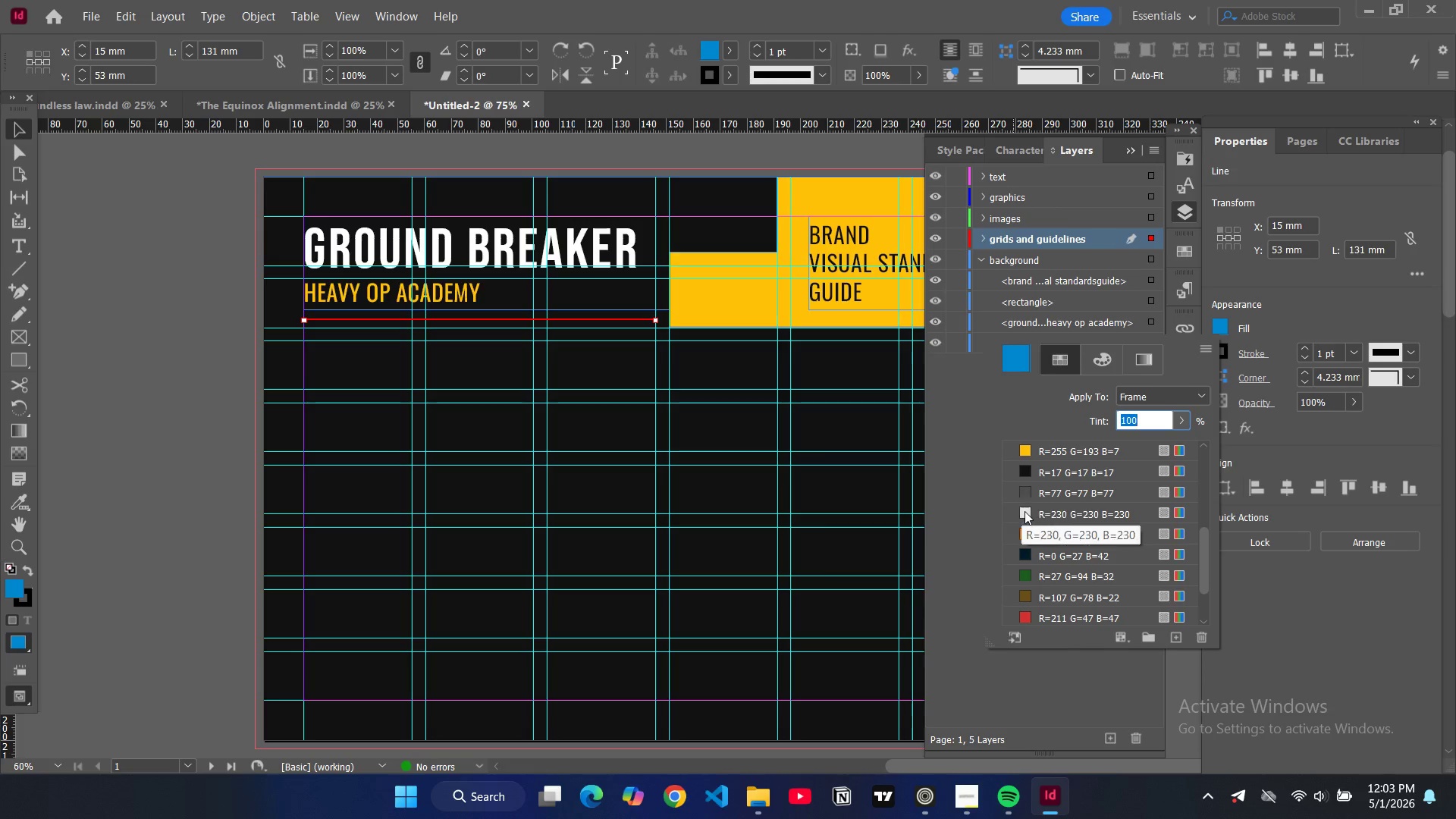 
left_click([1025, 512])
 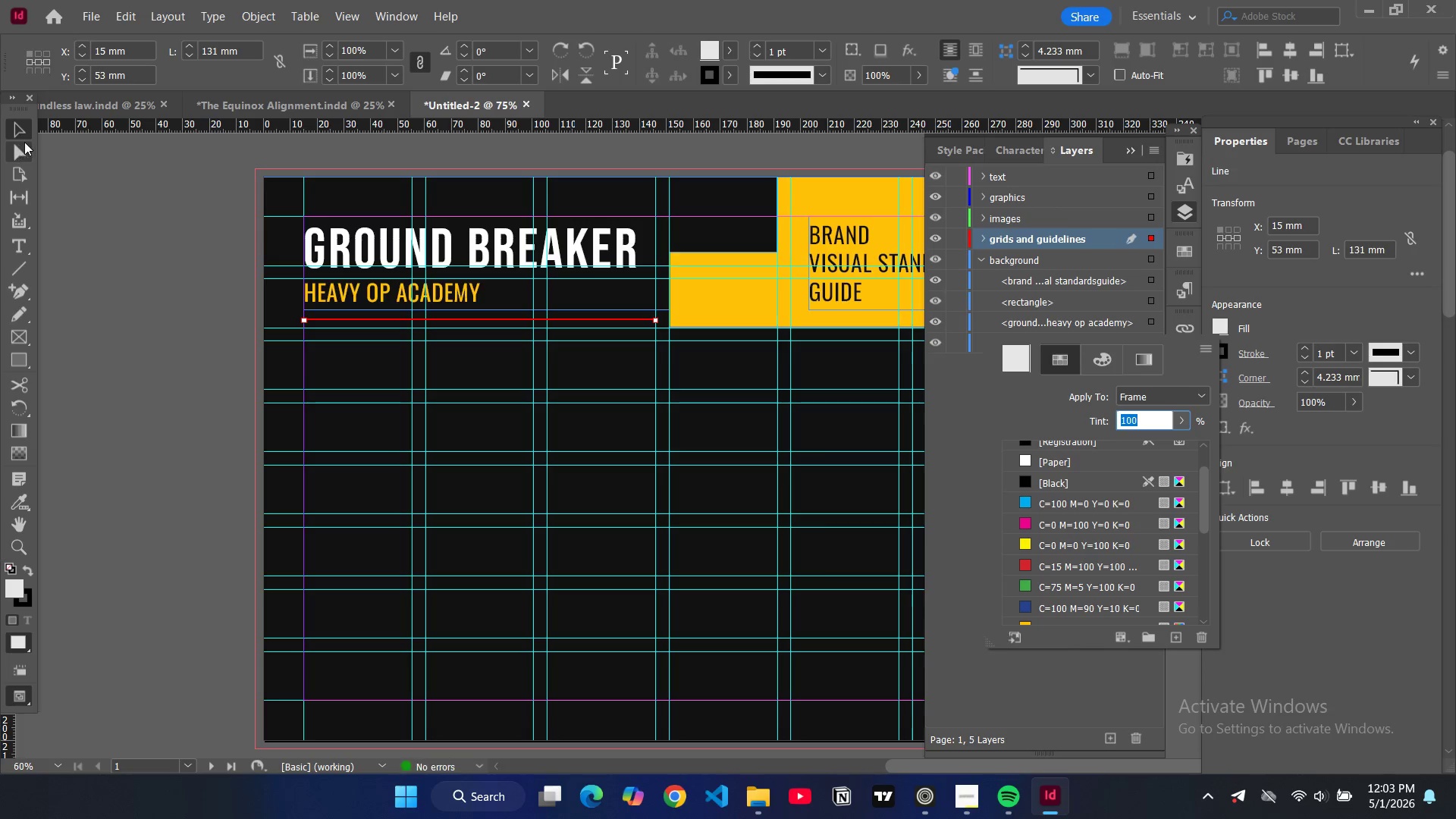 
left_click([122, 243])
 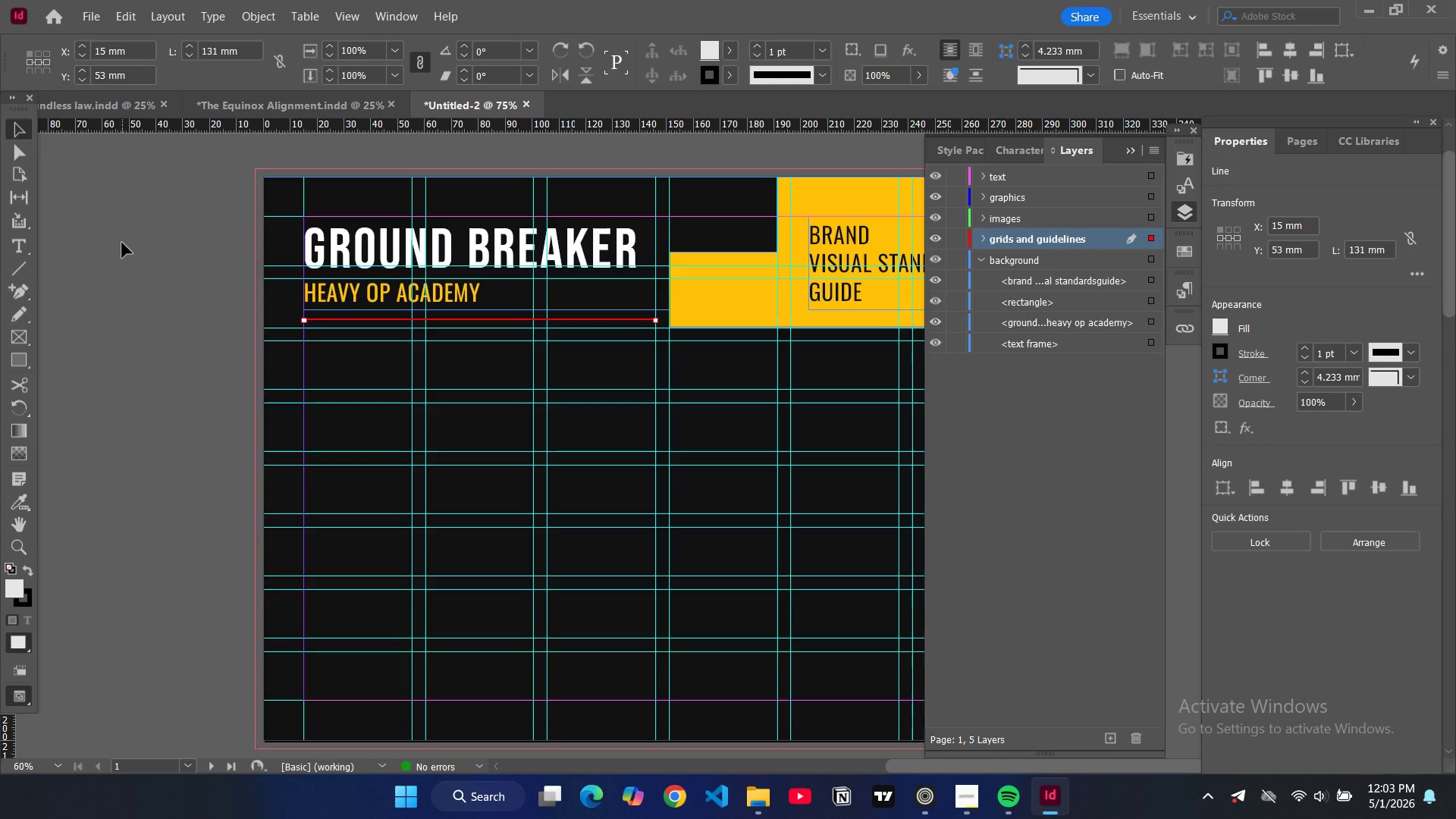 
key(W)
 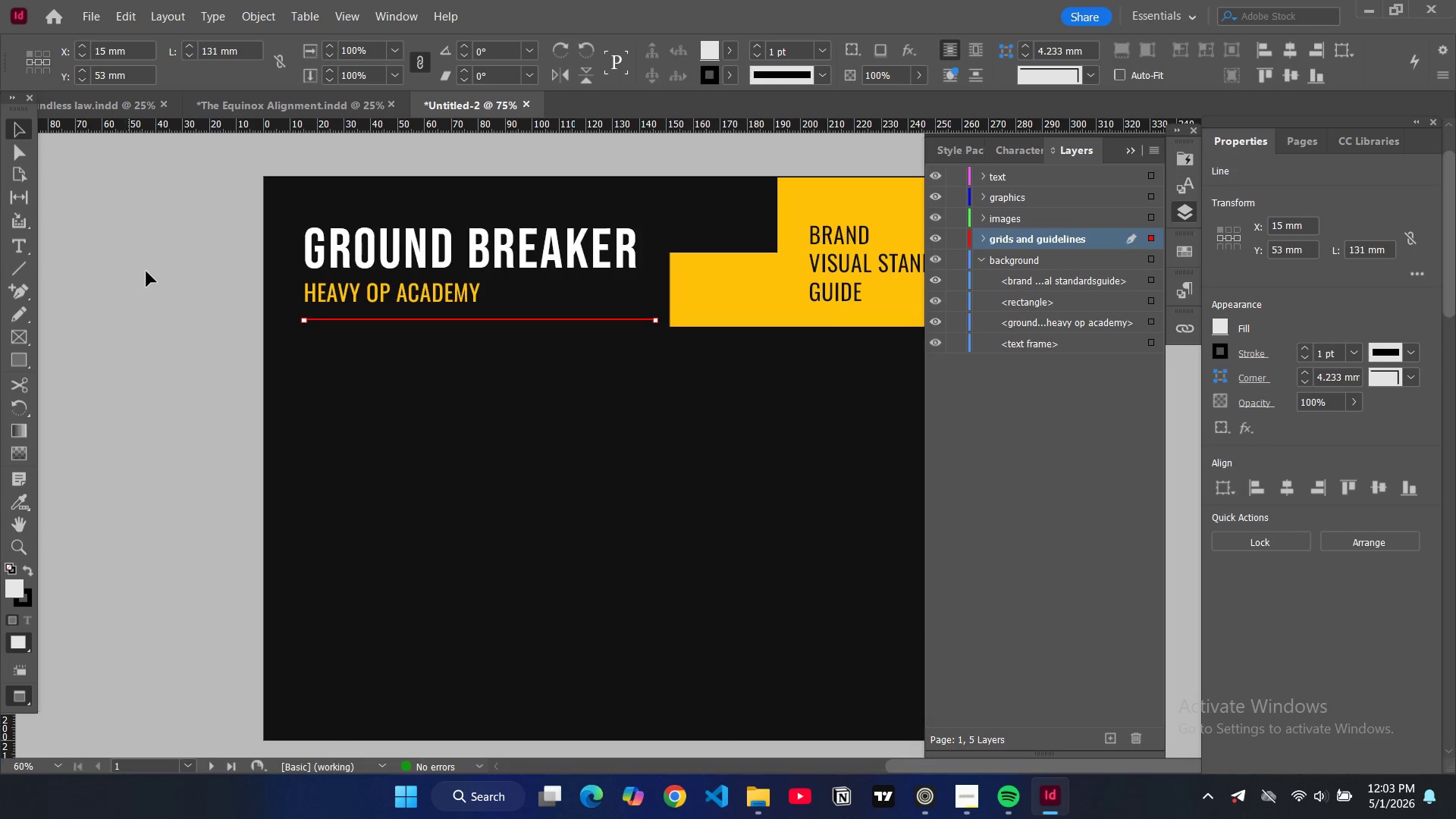 
left_click([146, 271])
 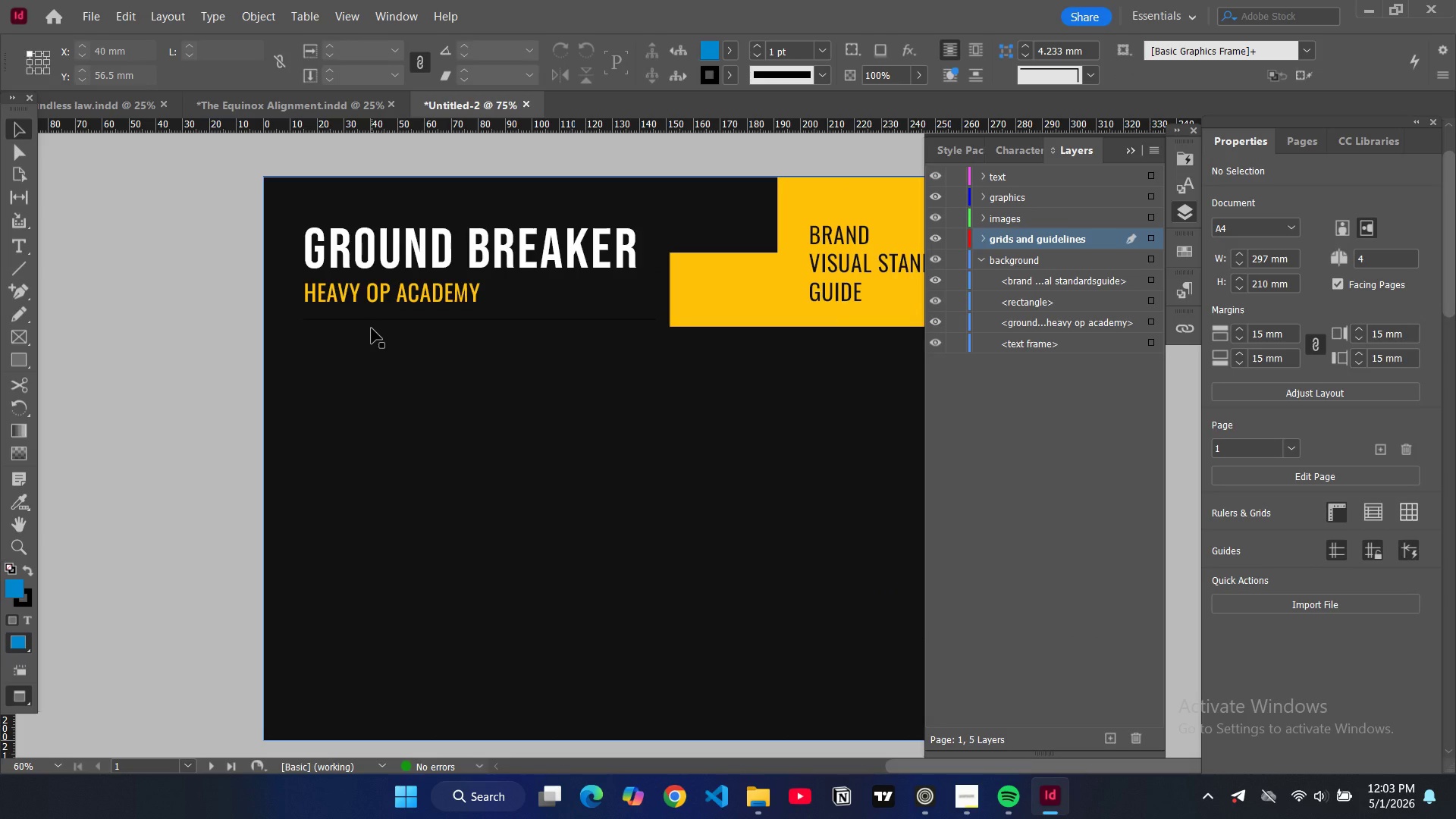 
left_click([370, 325])
 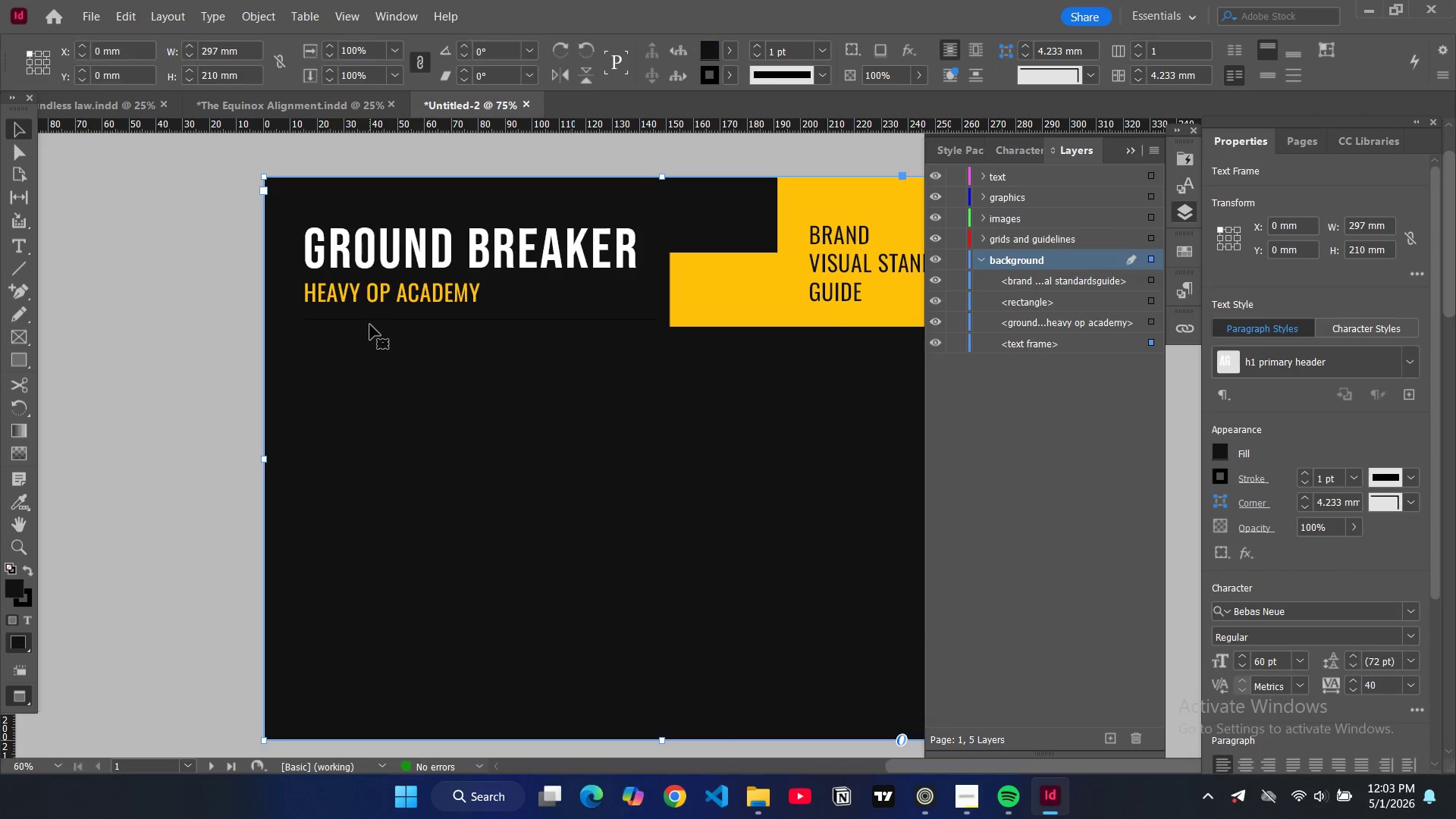 
key(W)
 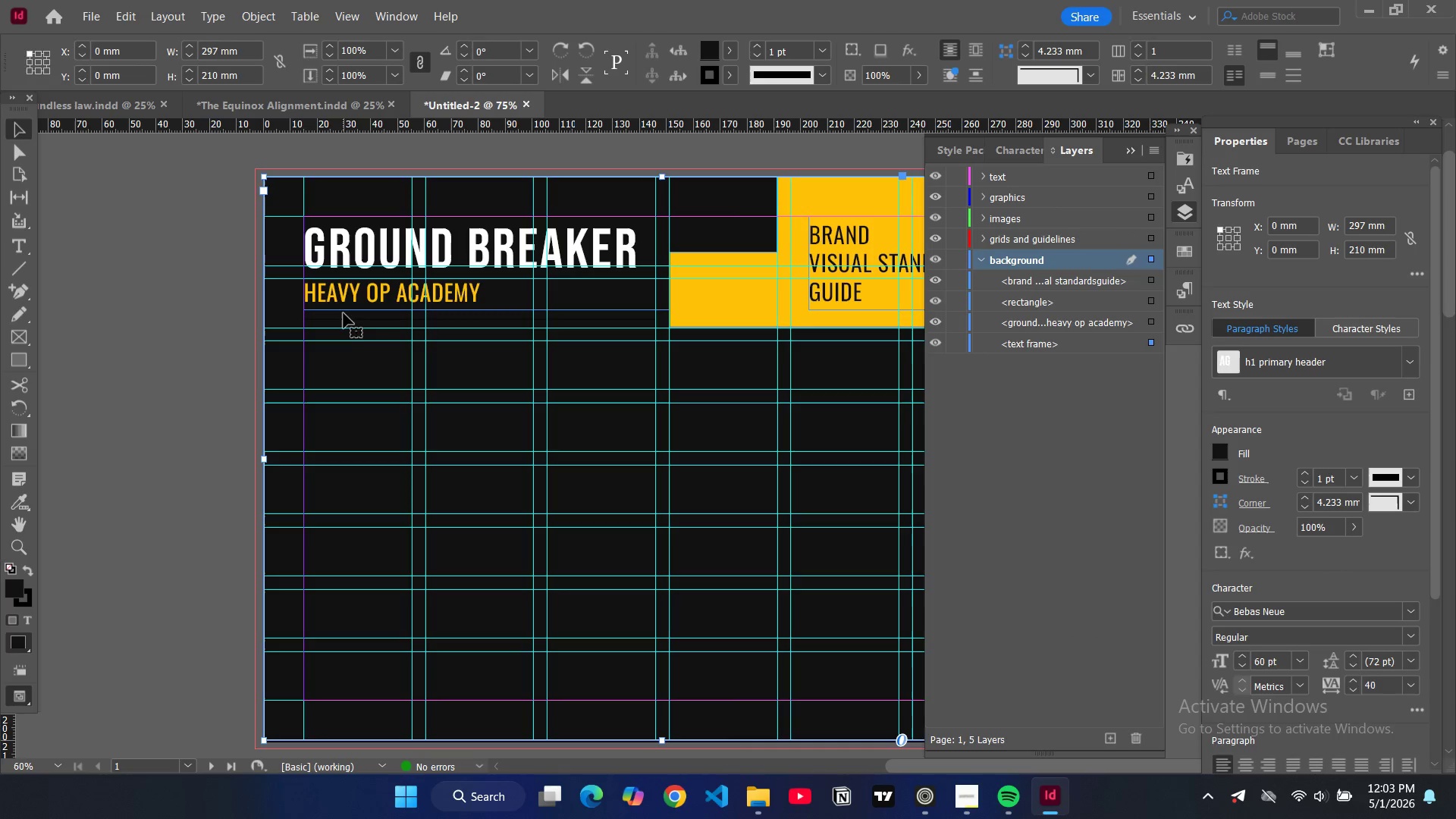 
left_click([344, 322])
 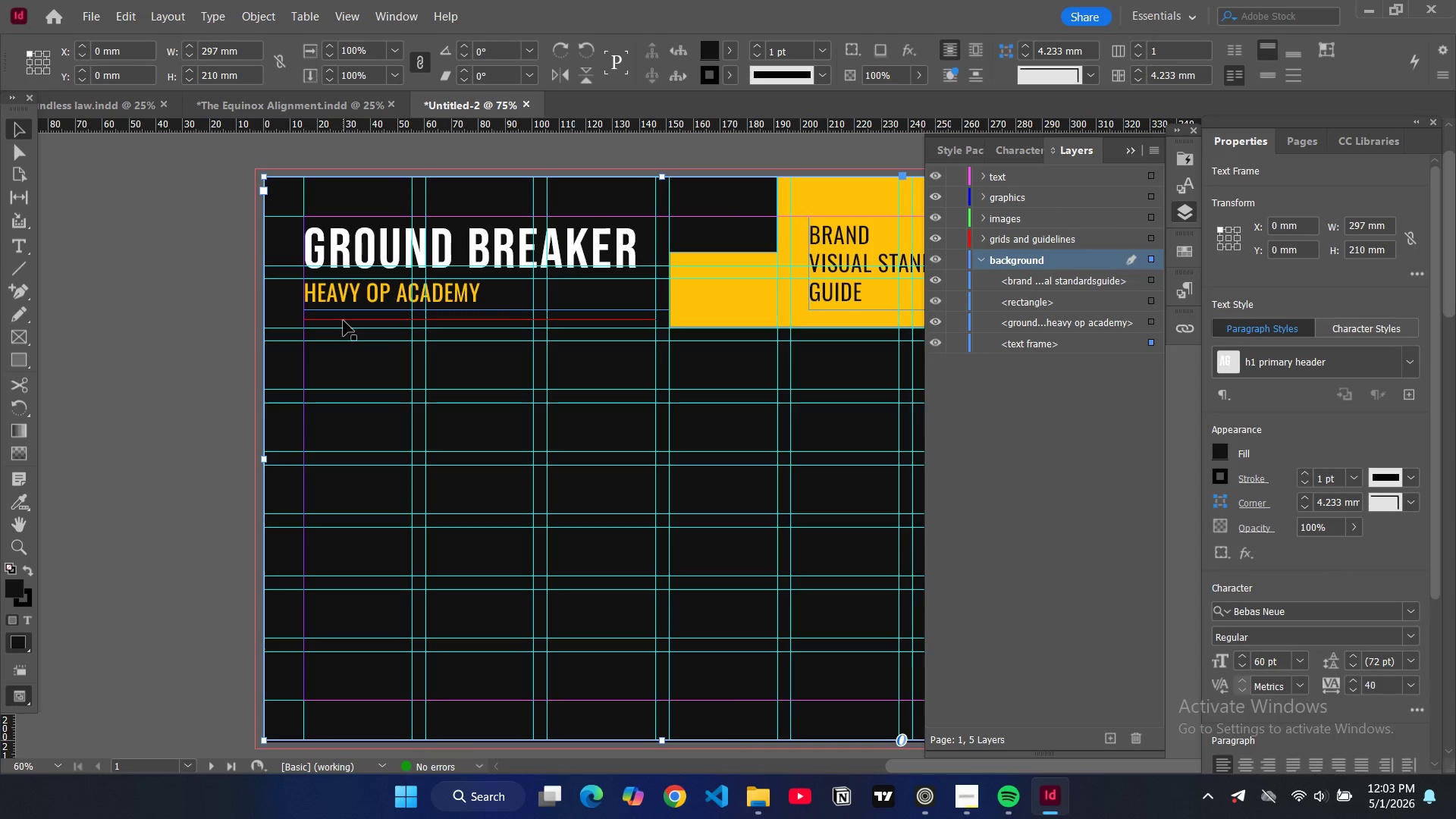 
double_click([344, 321])
 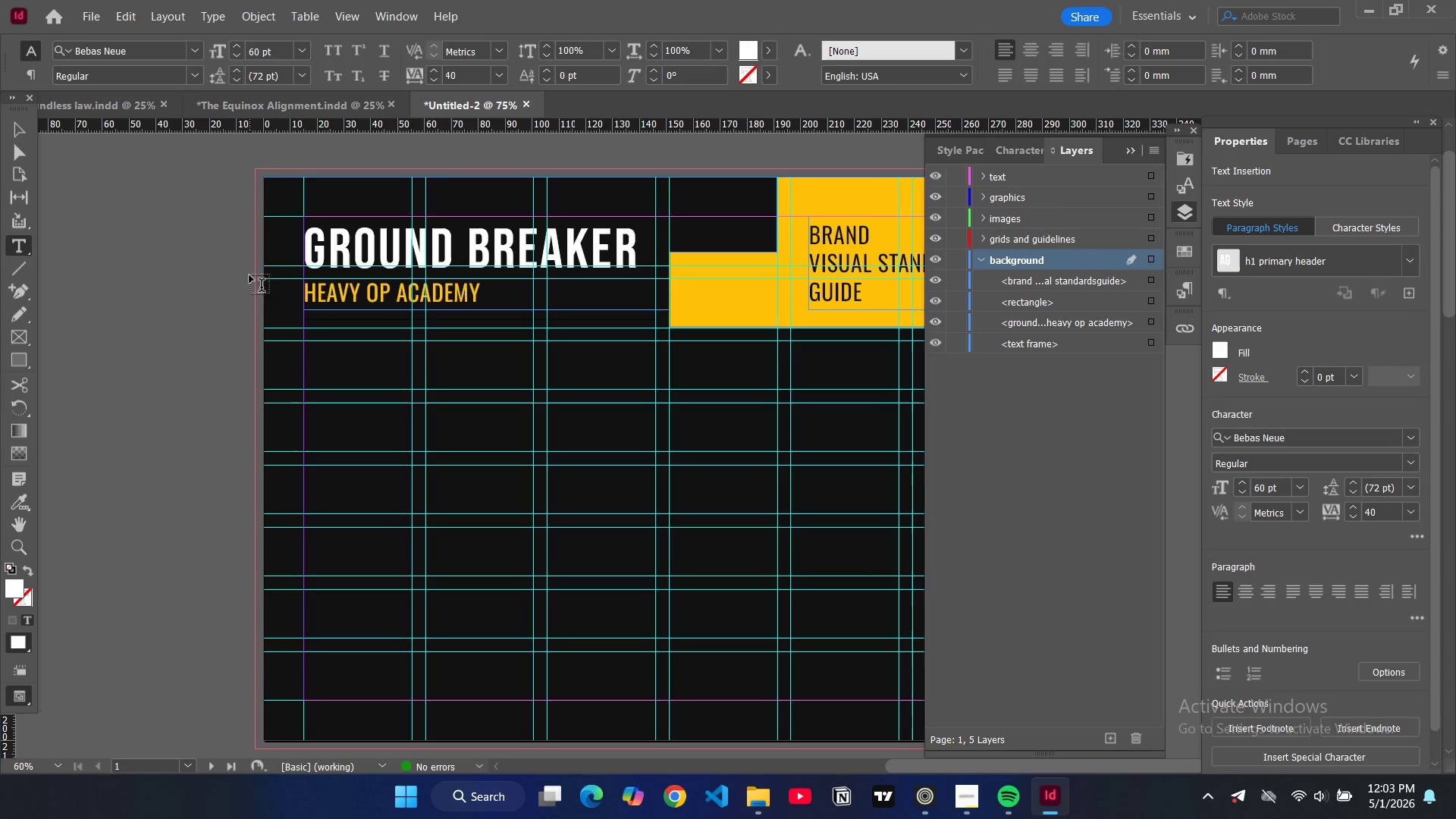 
left_click([14, 133])
 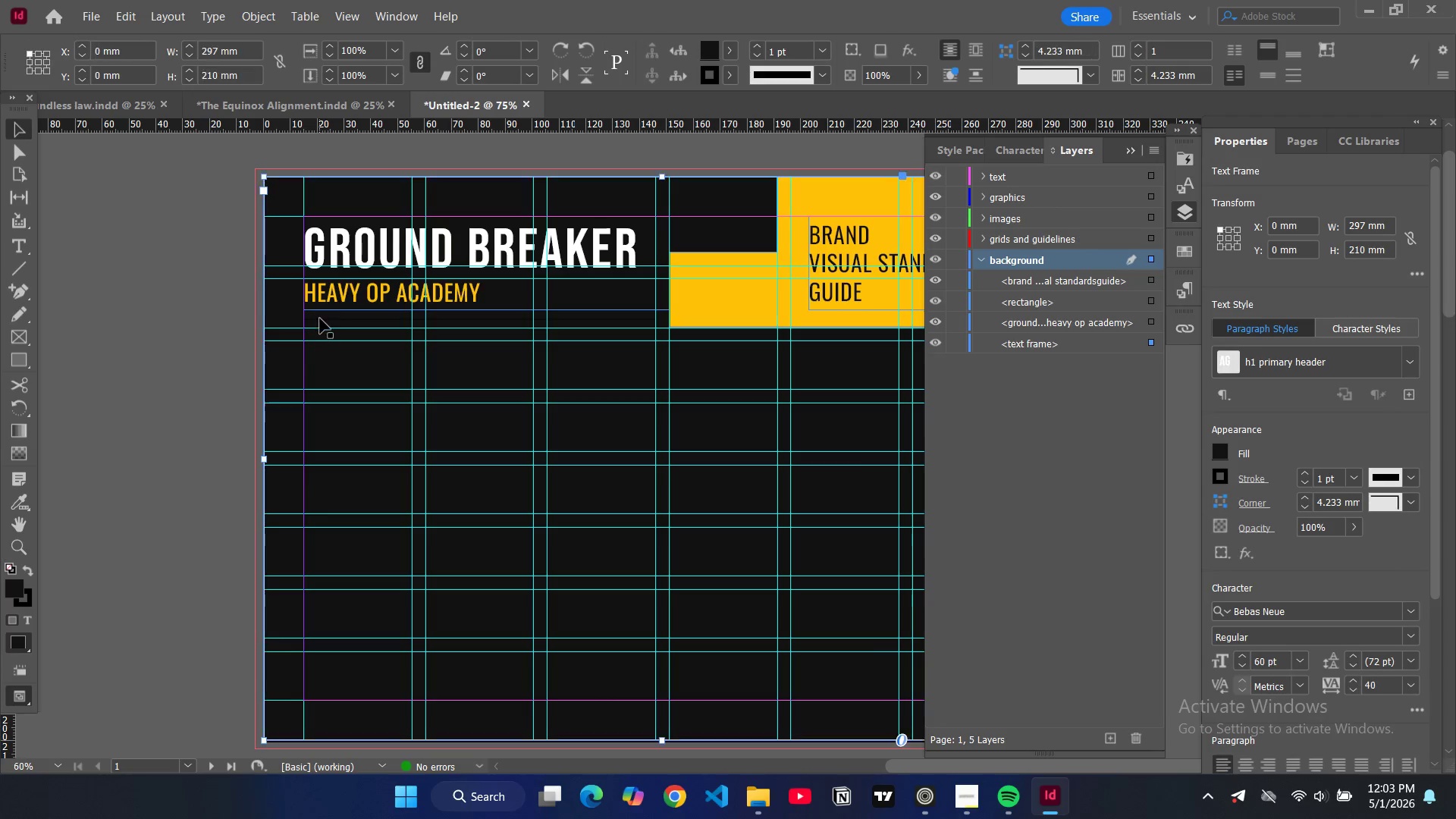 
left_click([321, 319])
 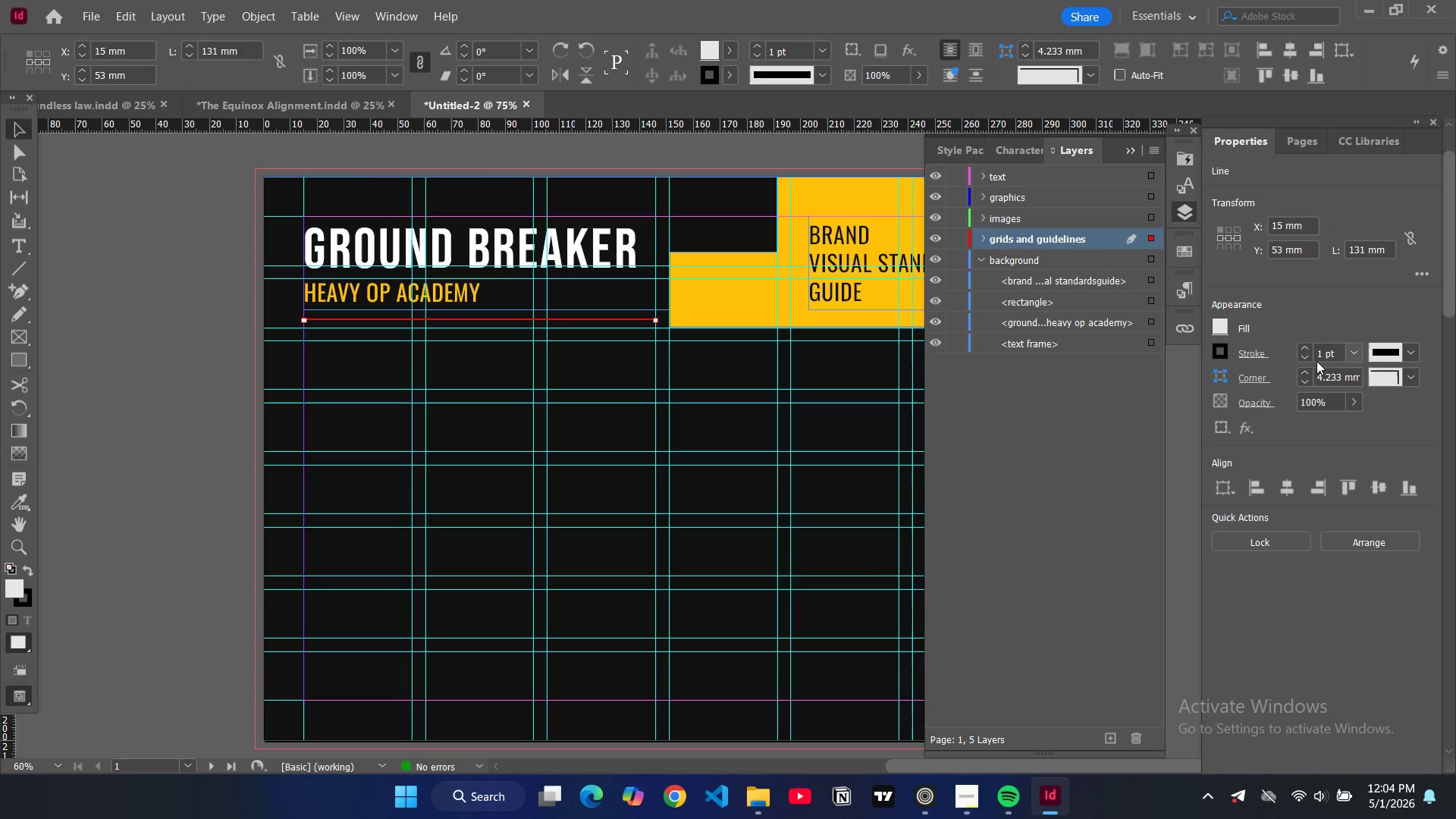 
wait(5.61)
 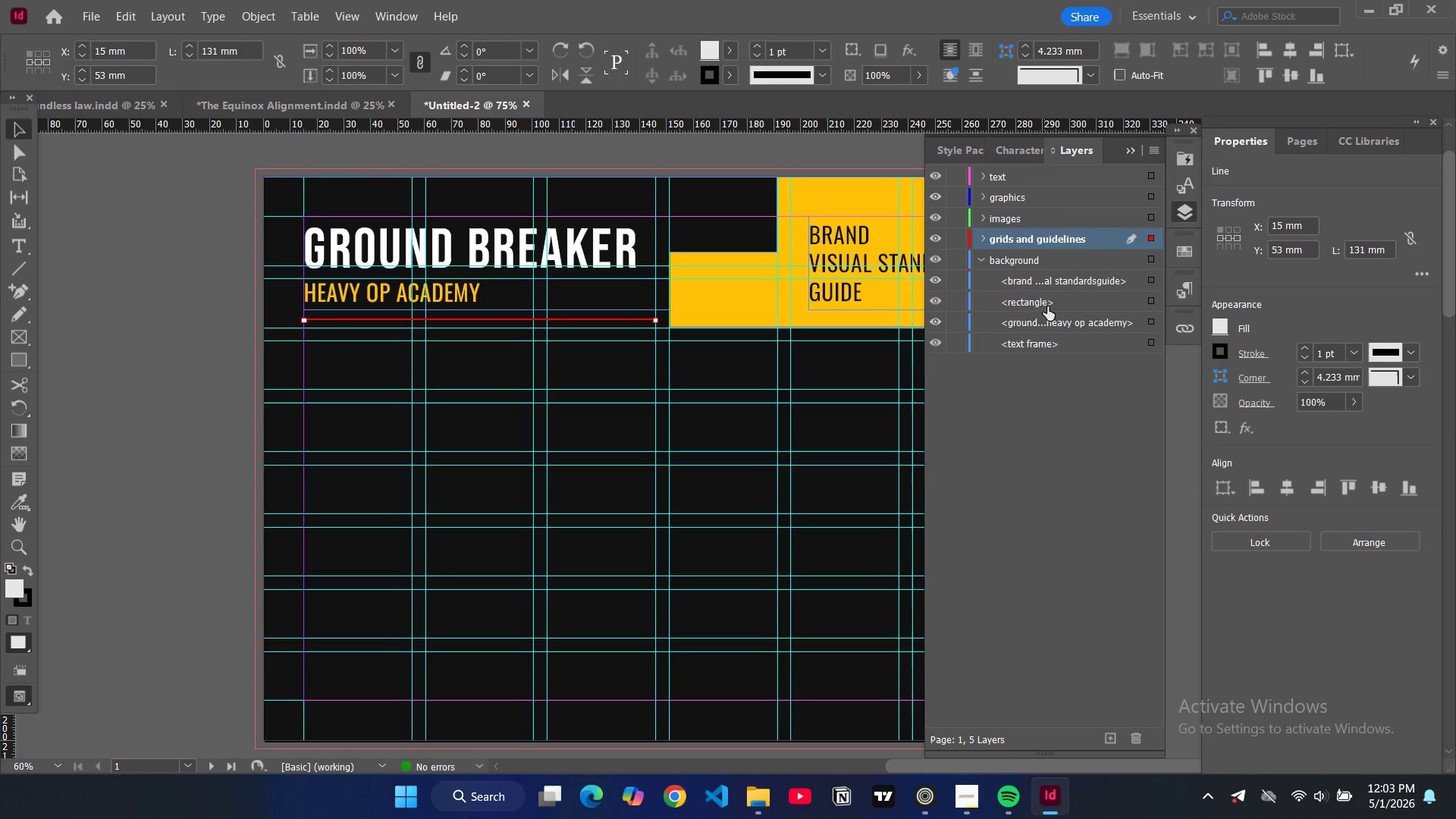 
left_click([1224, 355])
 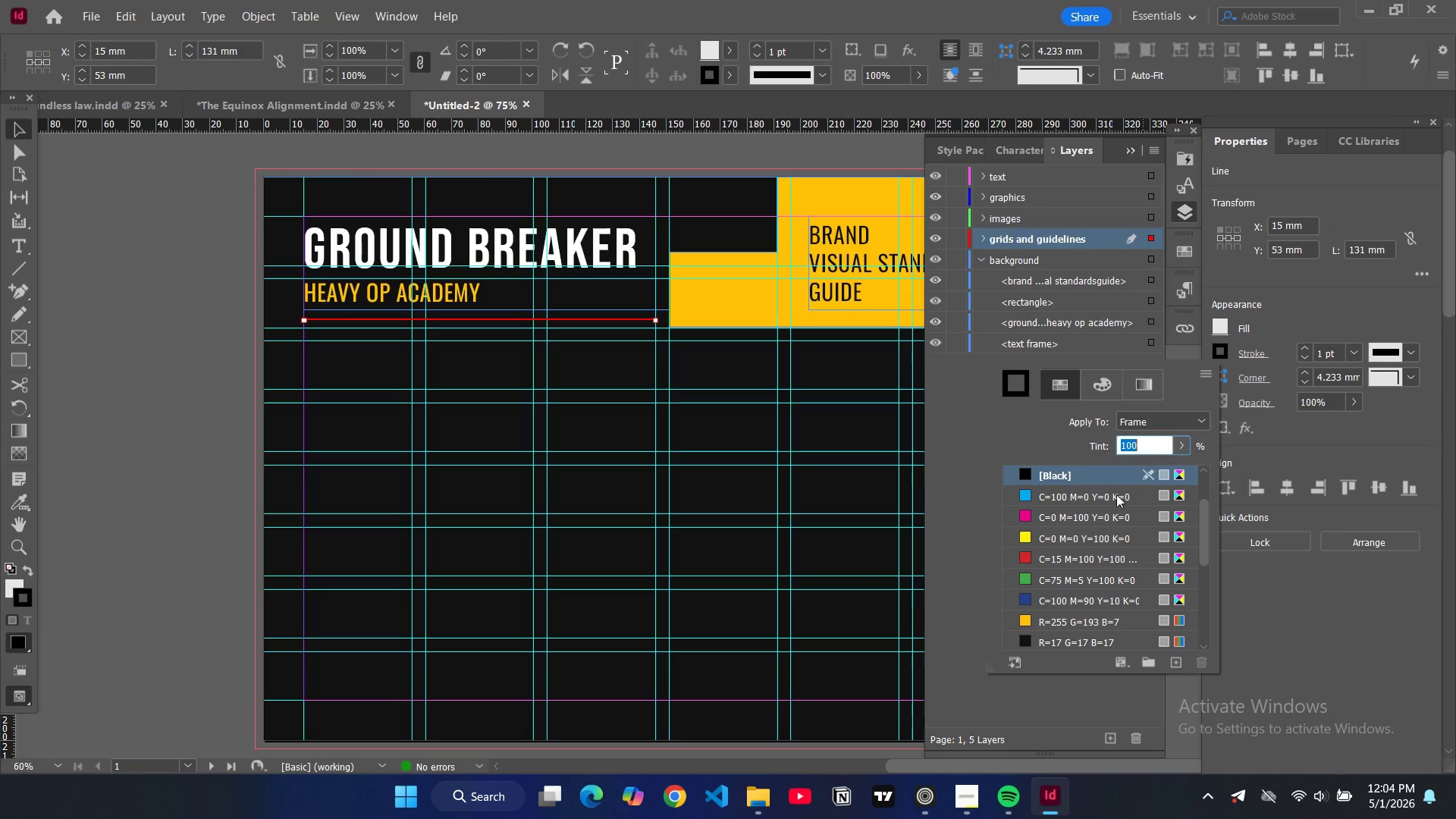 
scroll: coordinate [1072, 541], scroll_direction: down, amount: 6.0
 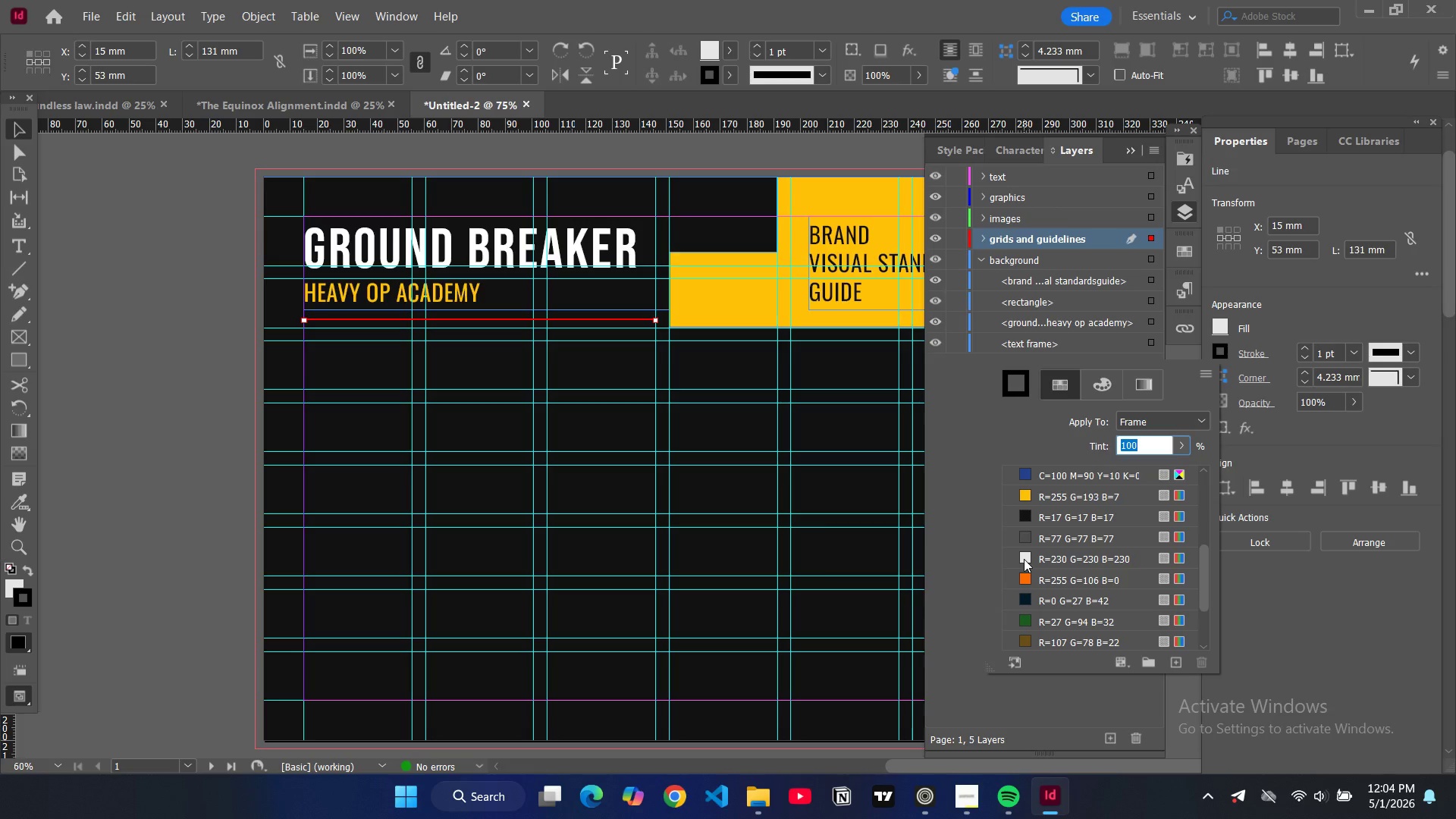 
left_click([1024, 559])
 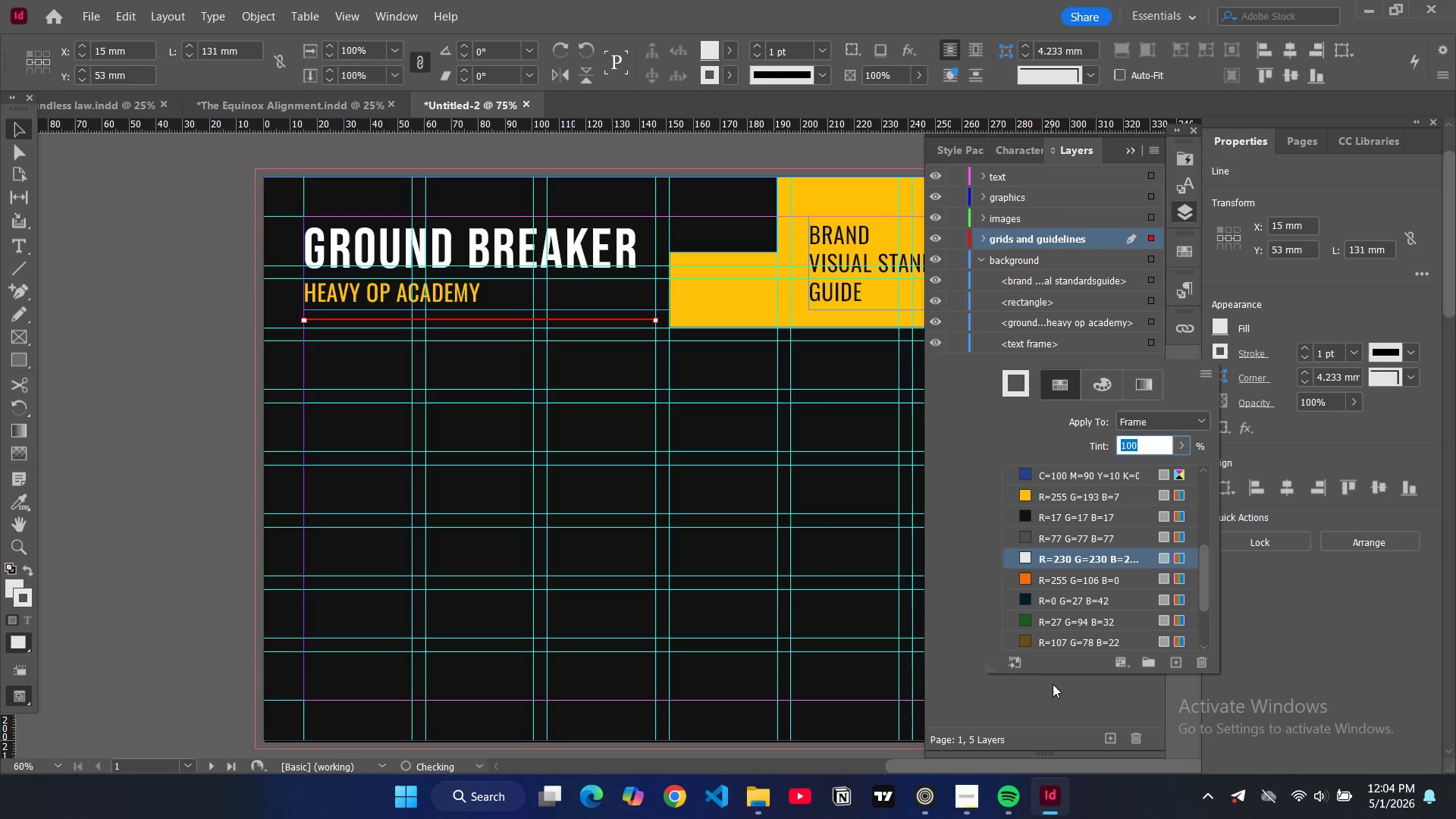 
left_click([1053, 687])
 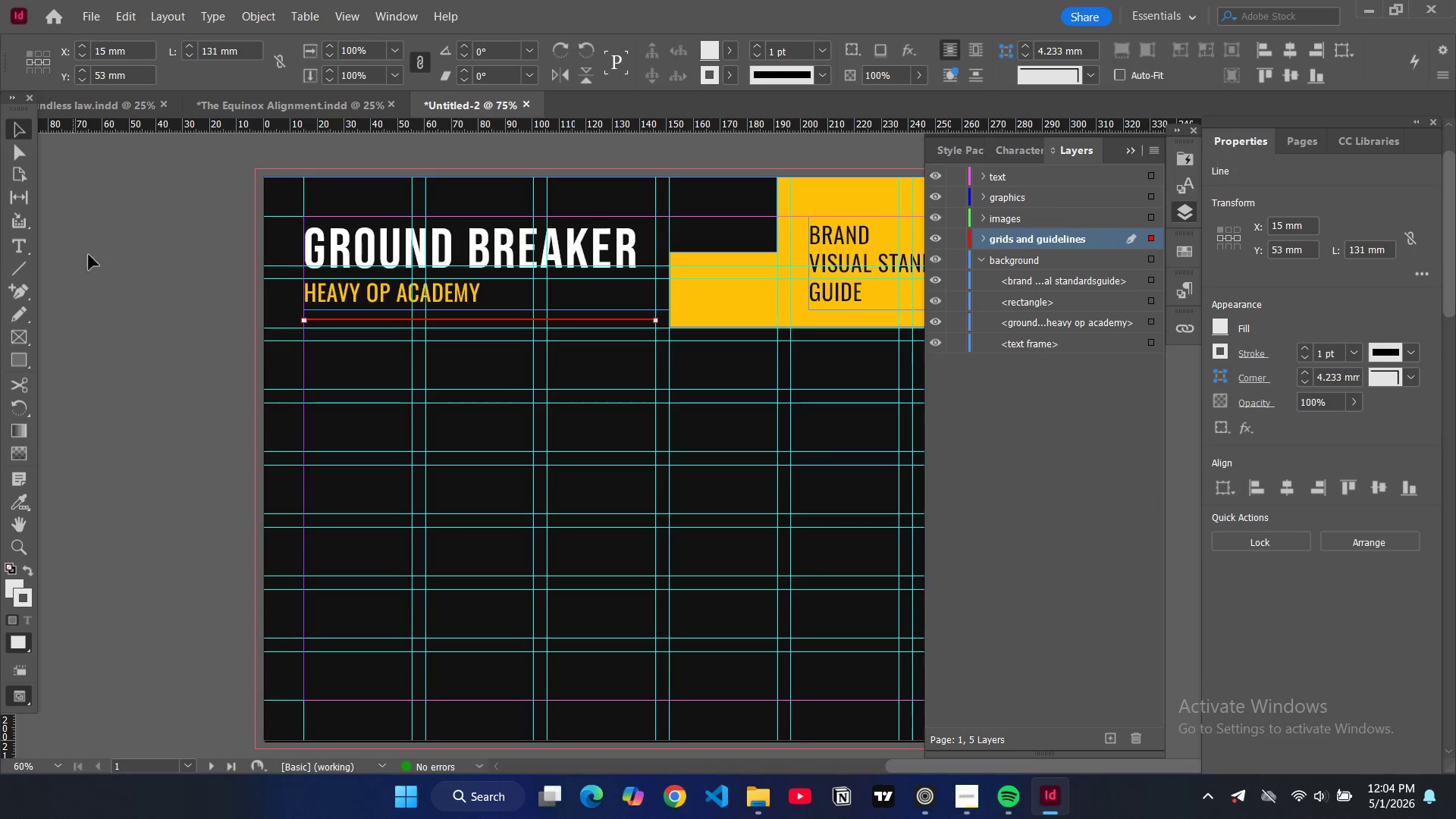 
left_click([114, 273])
 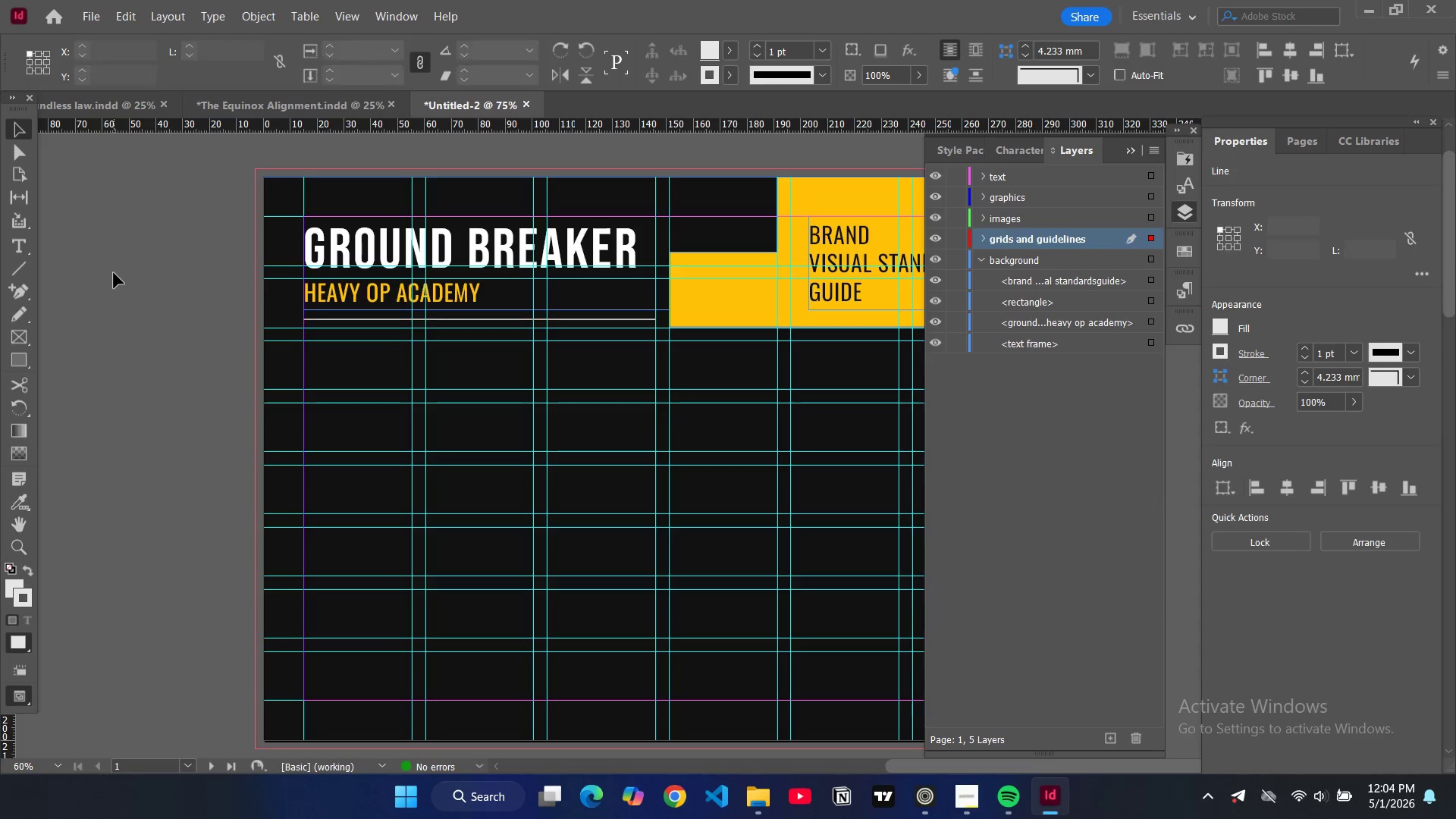 
type(www)
 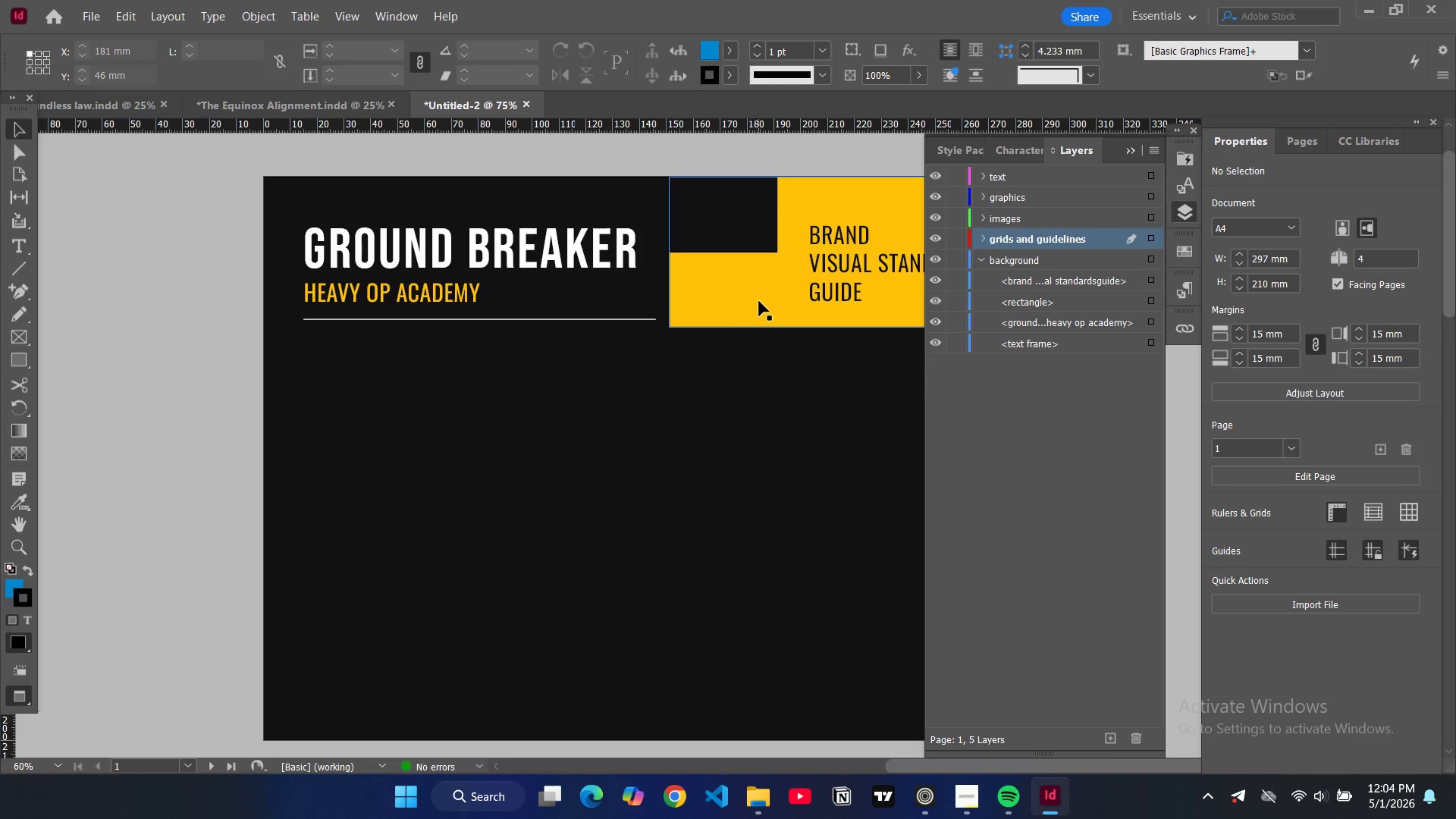 
left_click([759, 301])
 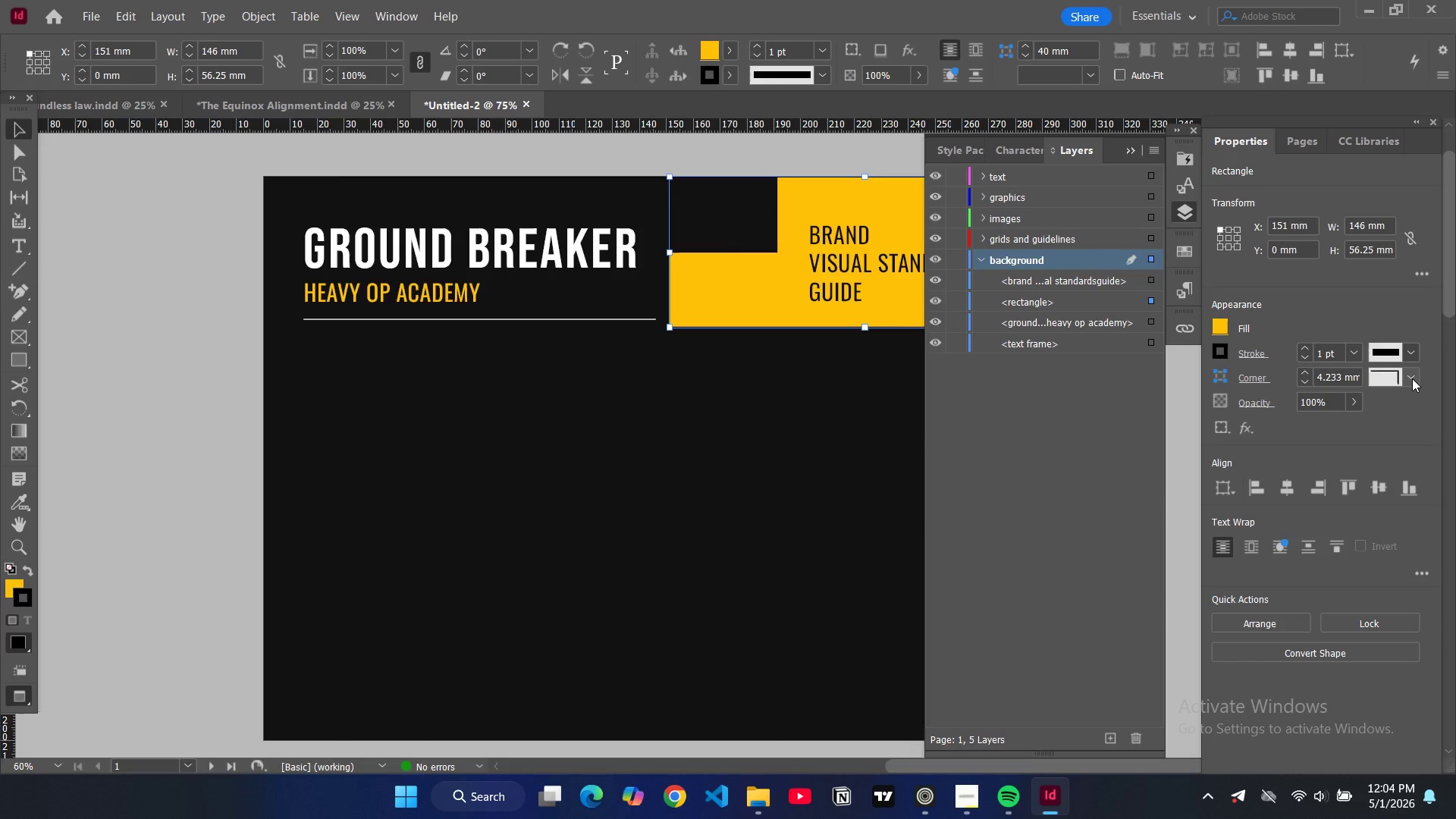 
left_click([1249, 376])
 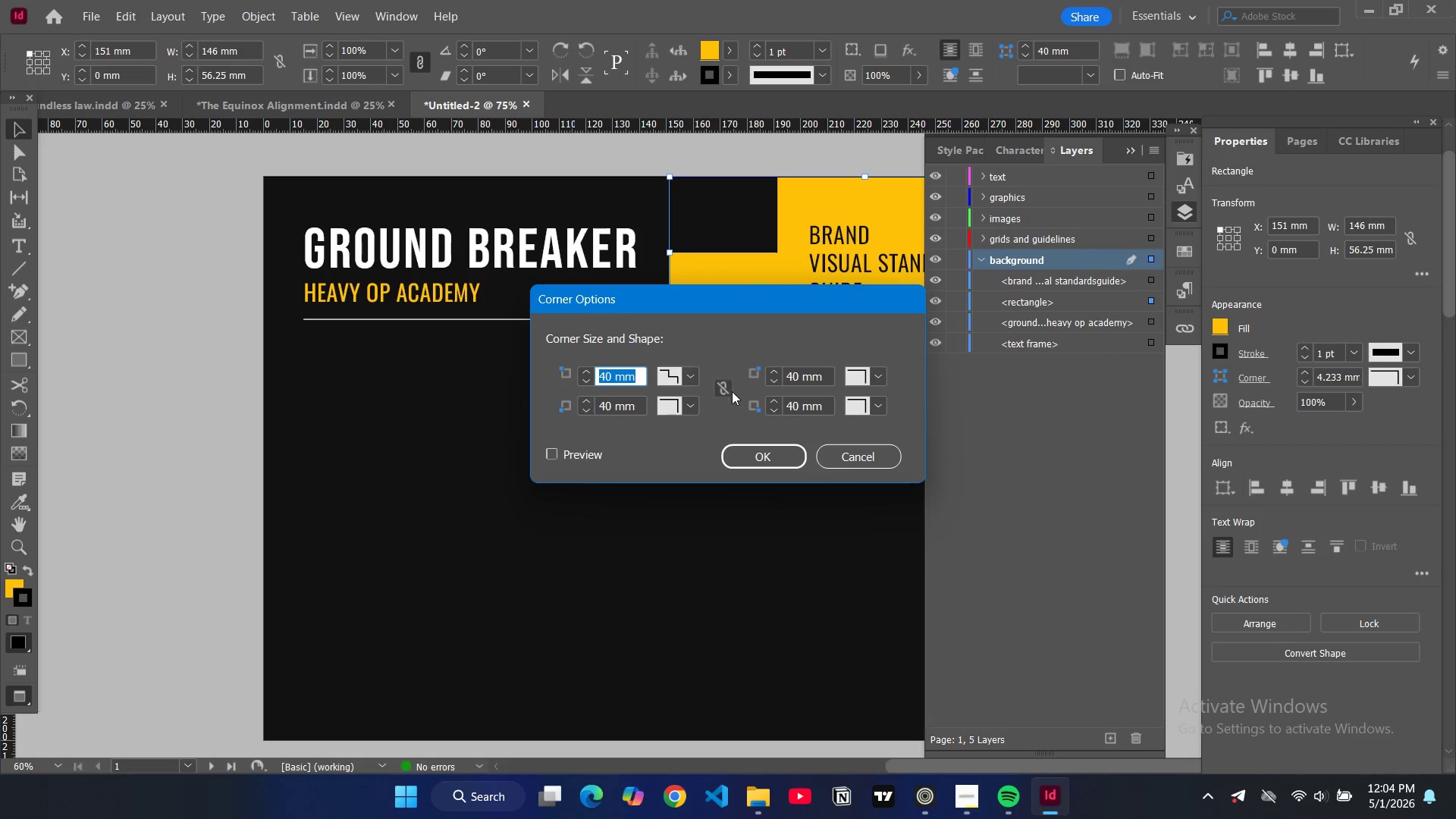 
left_click([720, 392])
 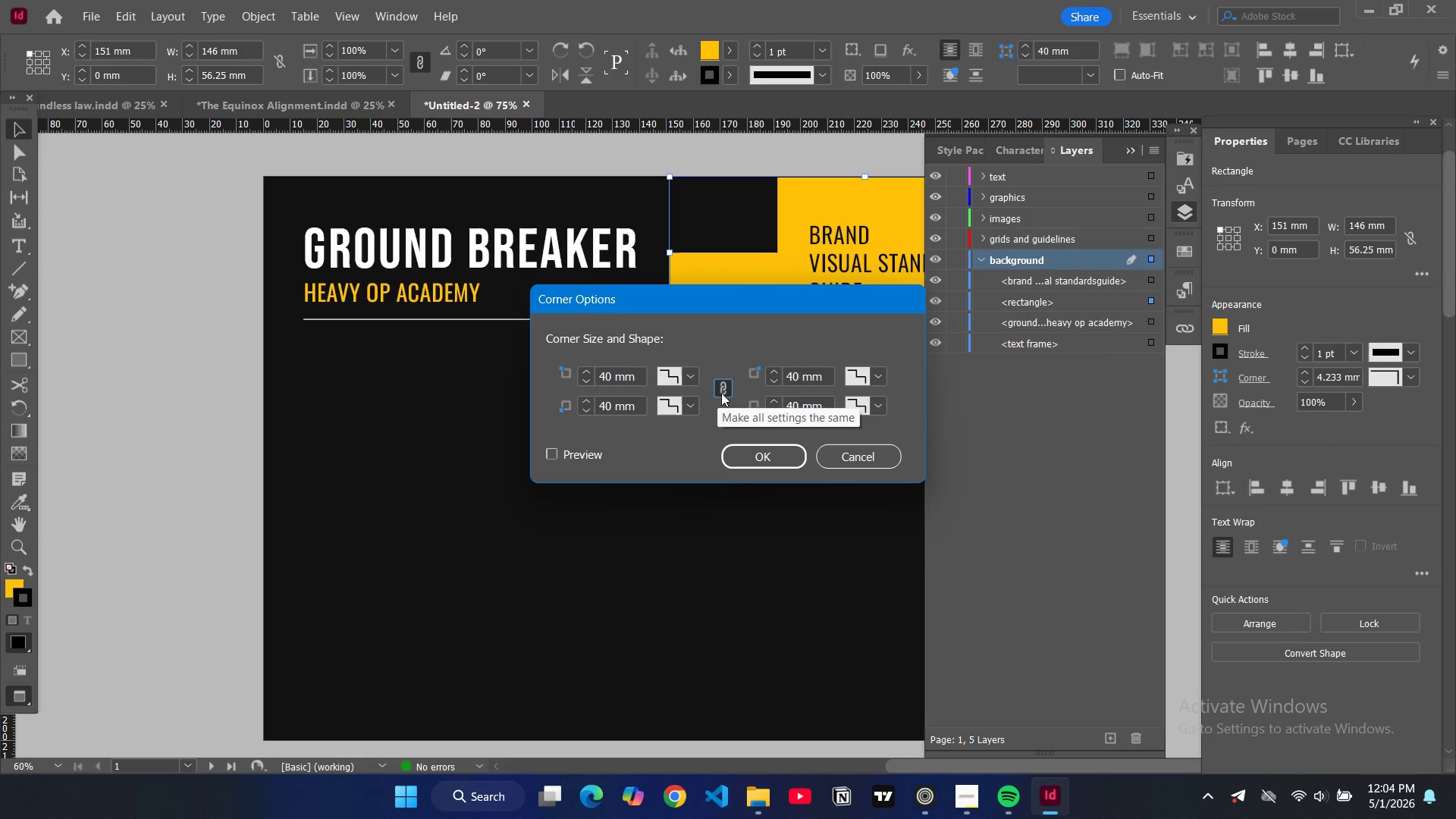 
left_click([721, 393])
 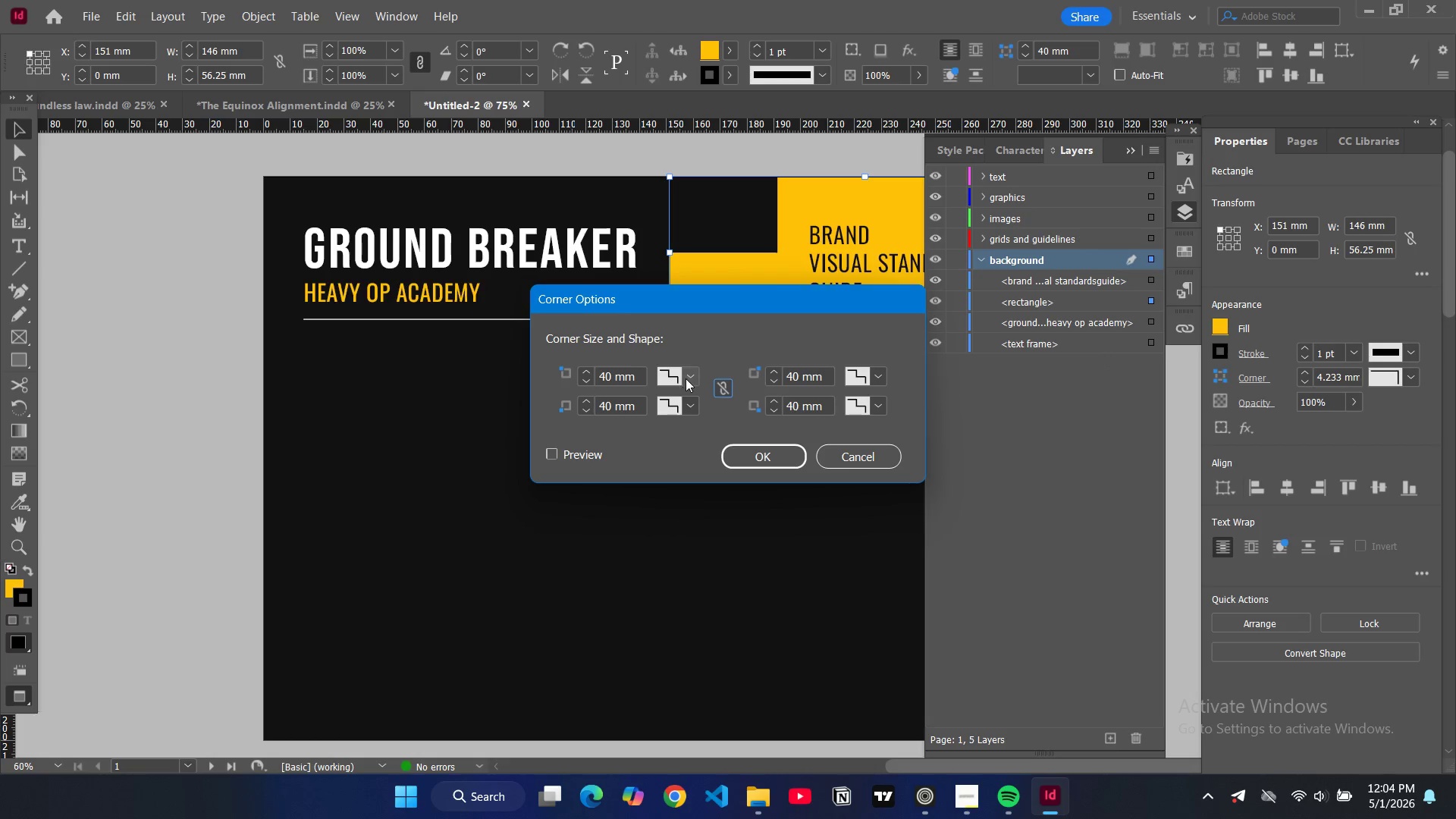 
left_click([689, 378])
 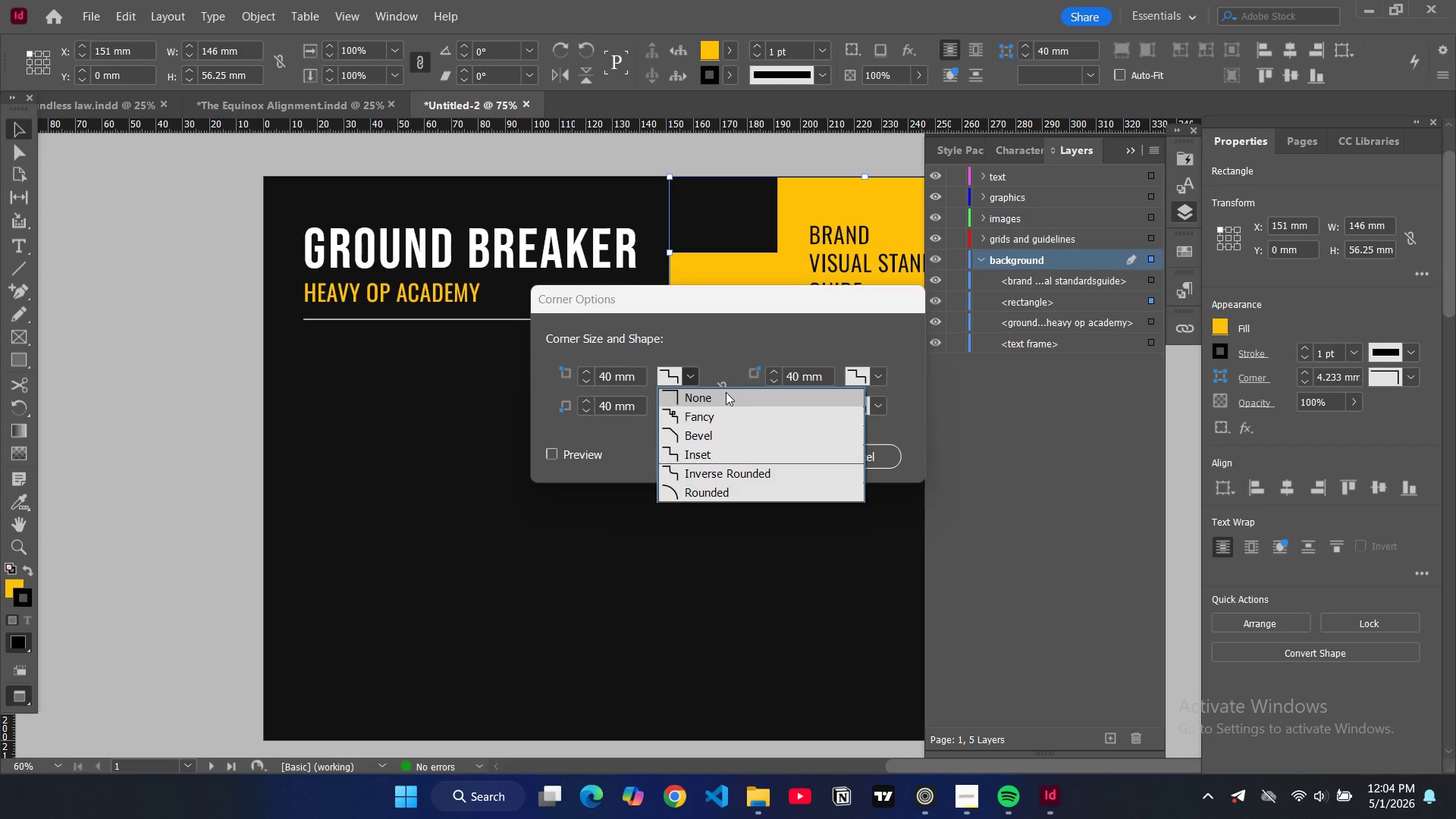 
left_click([726, 393])
 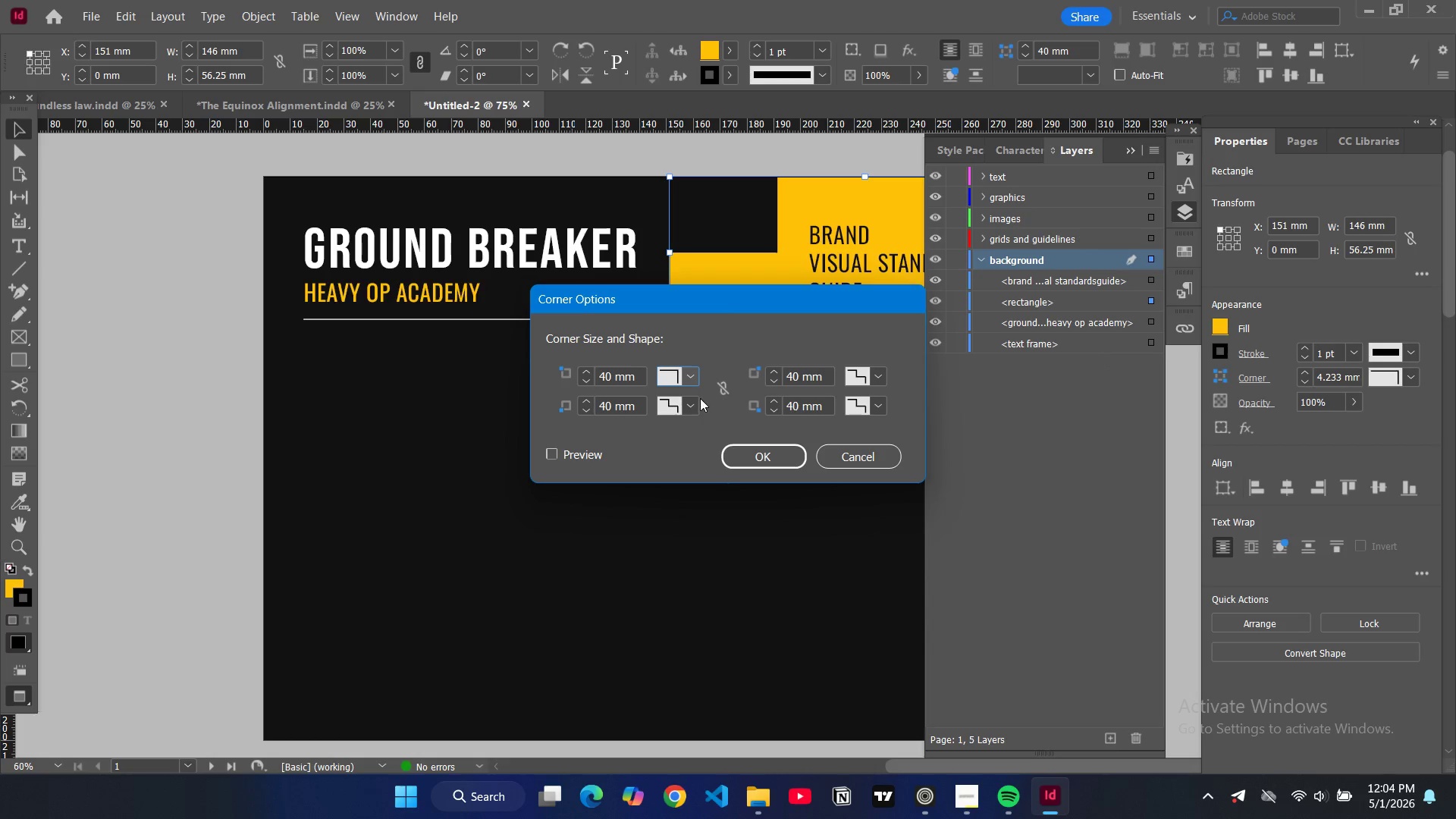 
left_click([699, 403])
 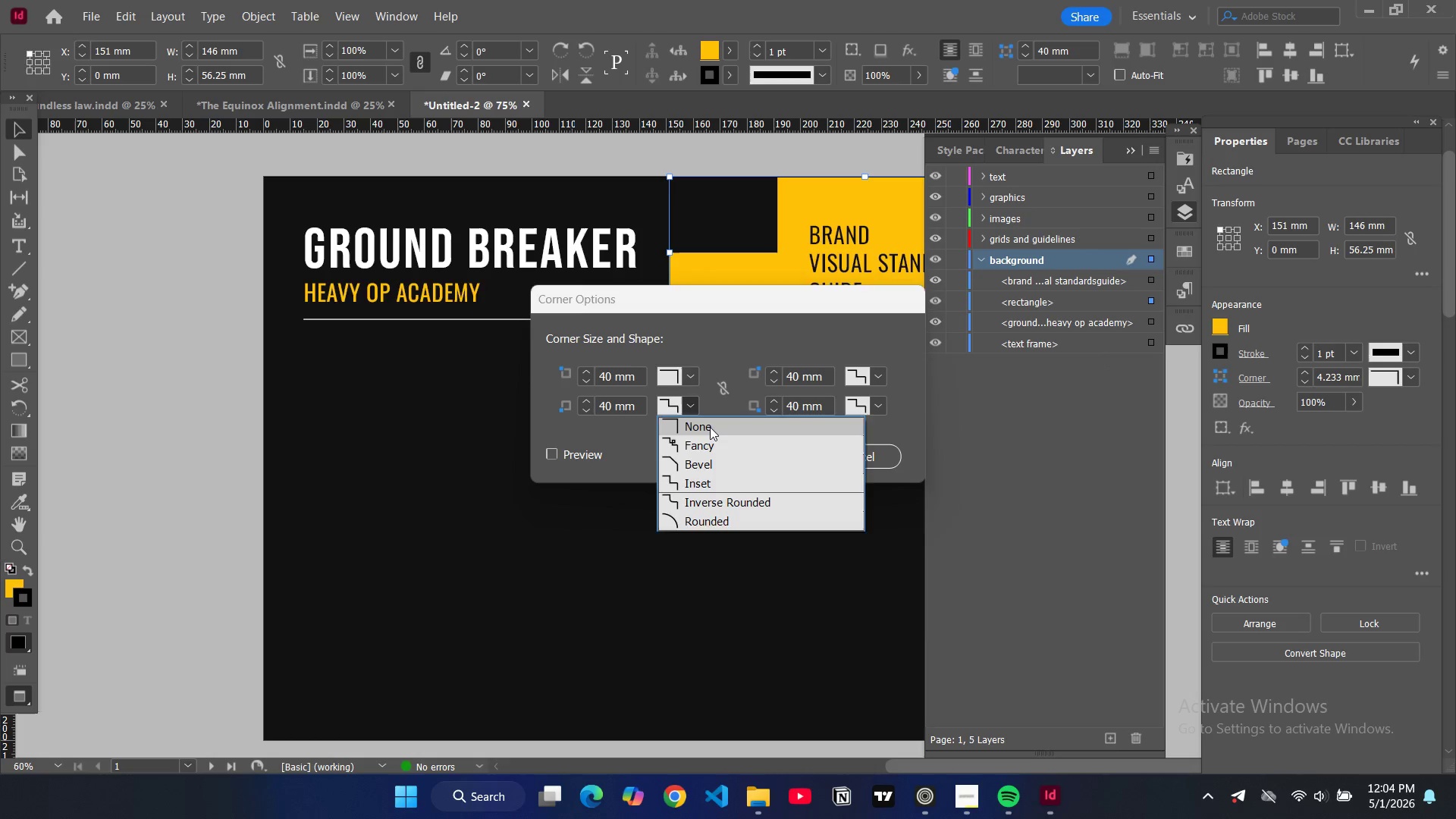 
left_click([710, 427])
 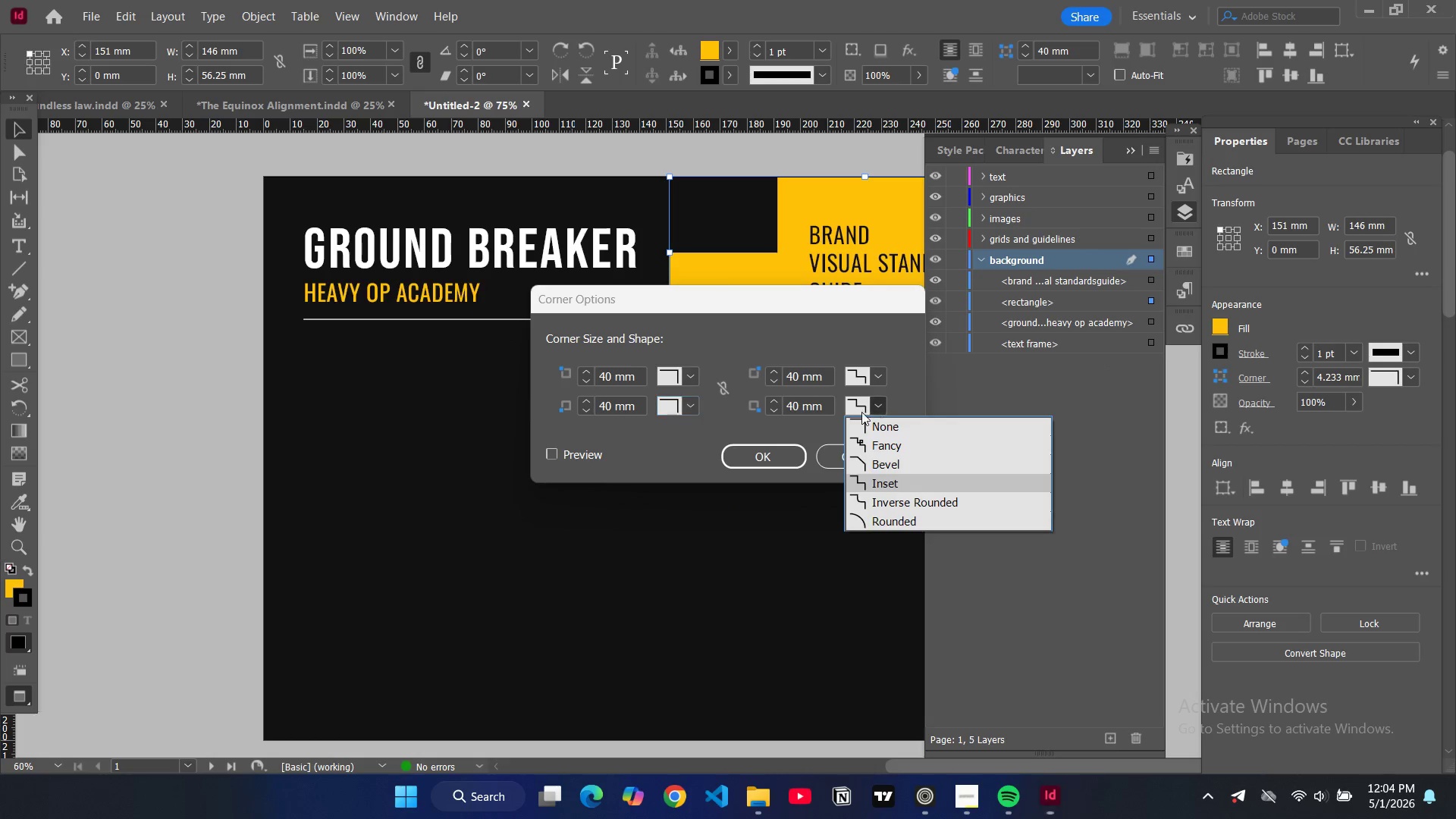 
double_click([879, 427])
 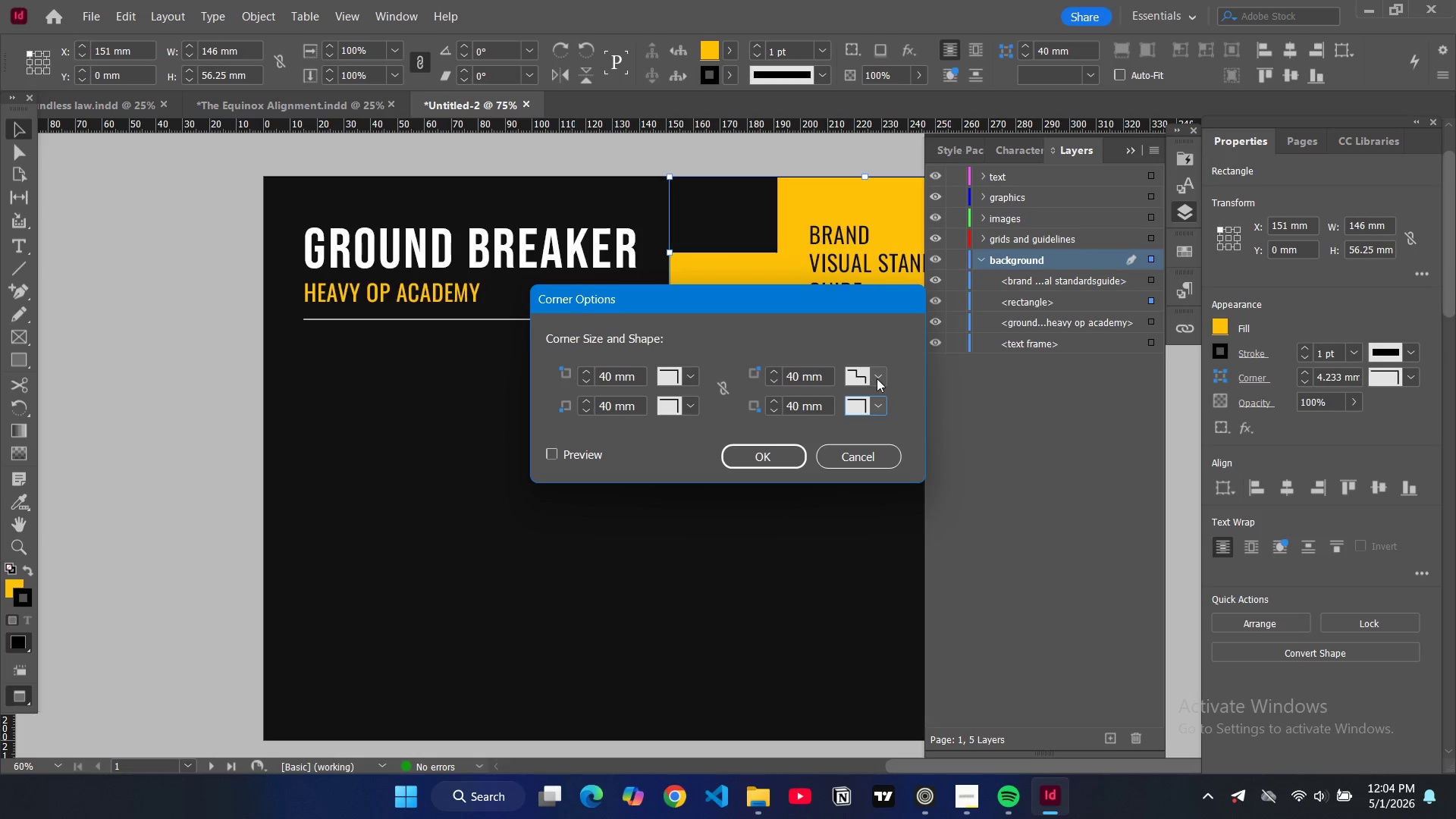 
left_click([877, 378])
 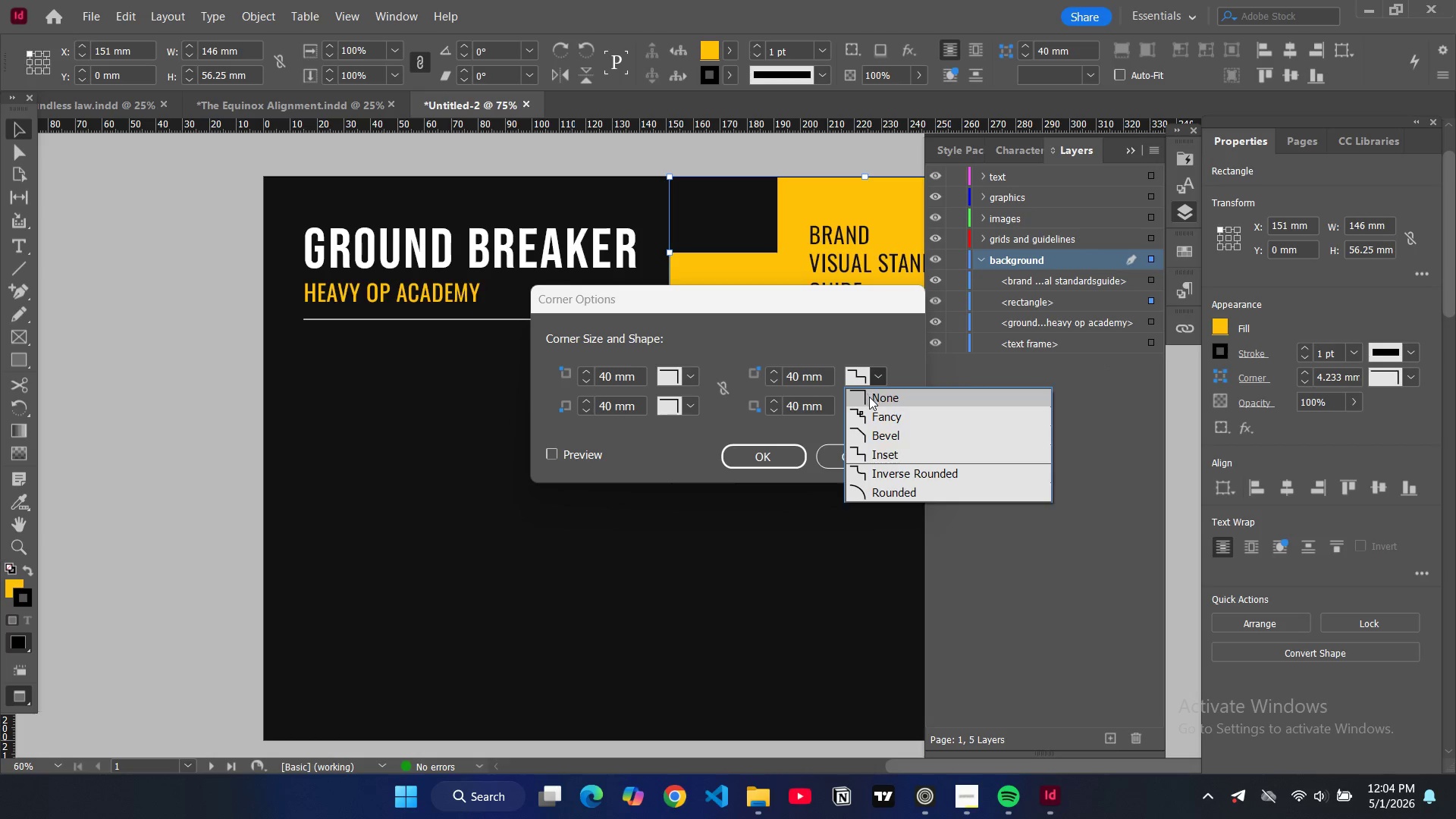 
double_click([869, 397])
 